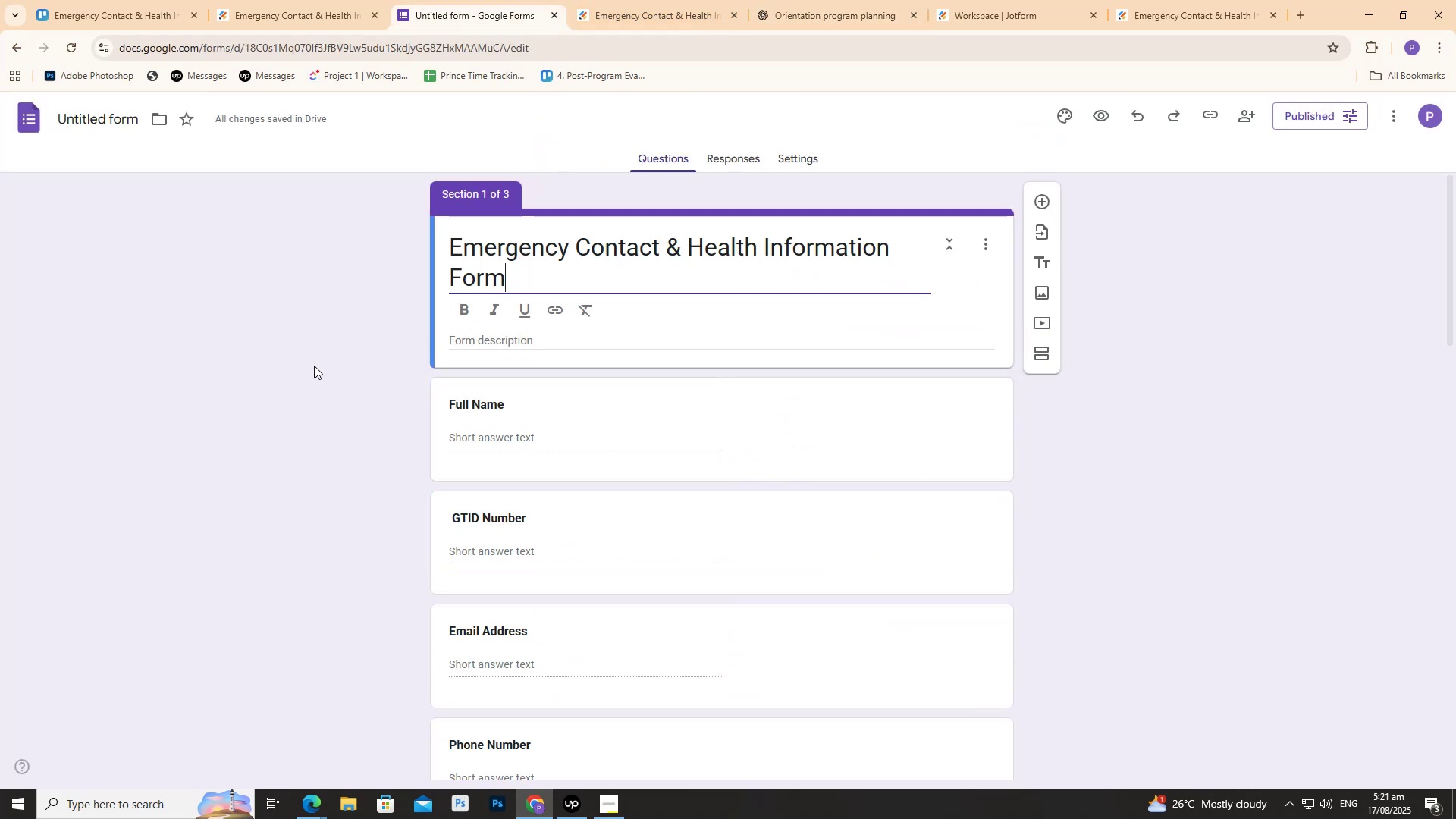 
left_click([312, 366])
 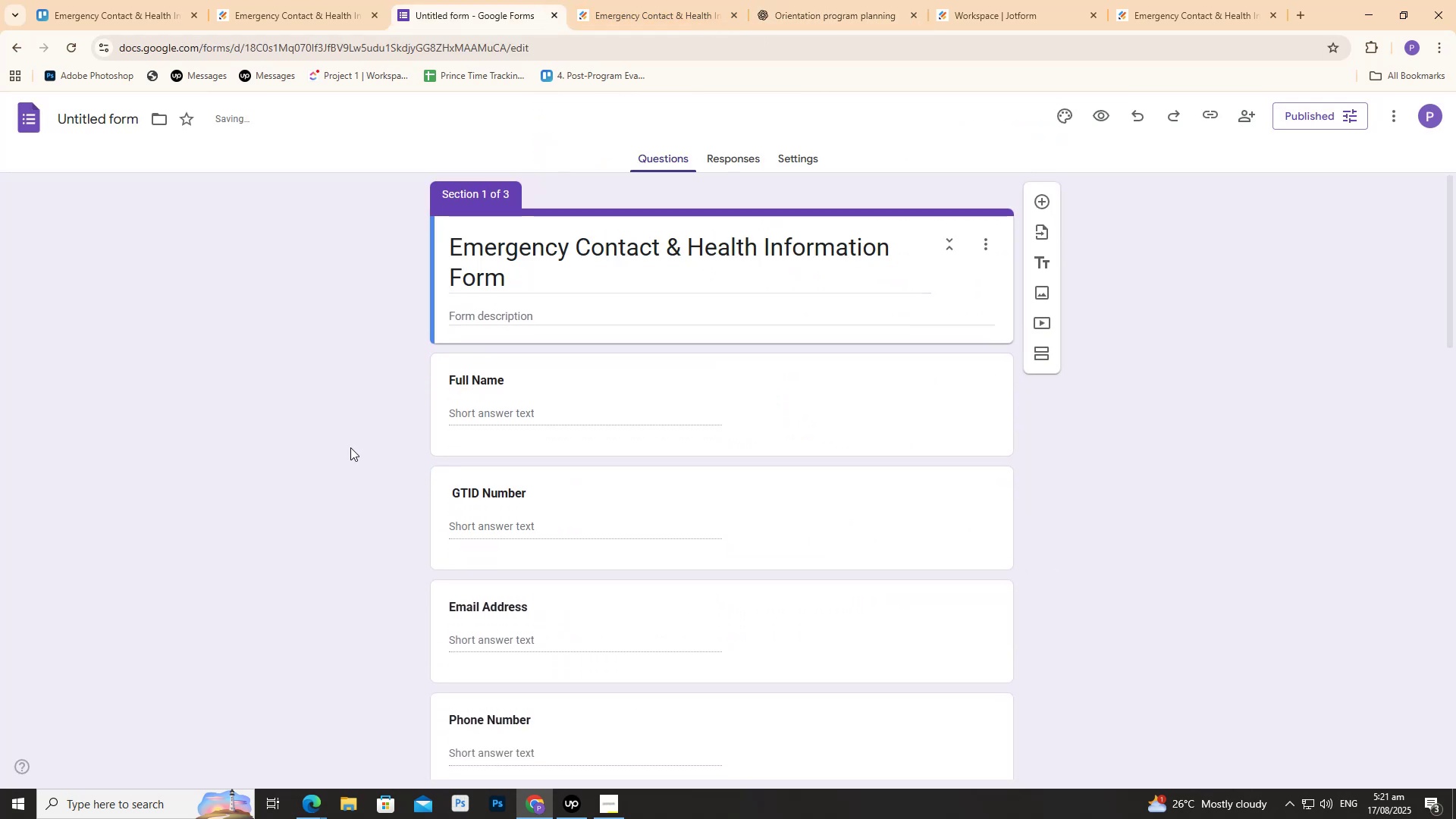 
scroll: coordinate [342, 431], scroll_direction: down, amount: 26.0
 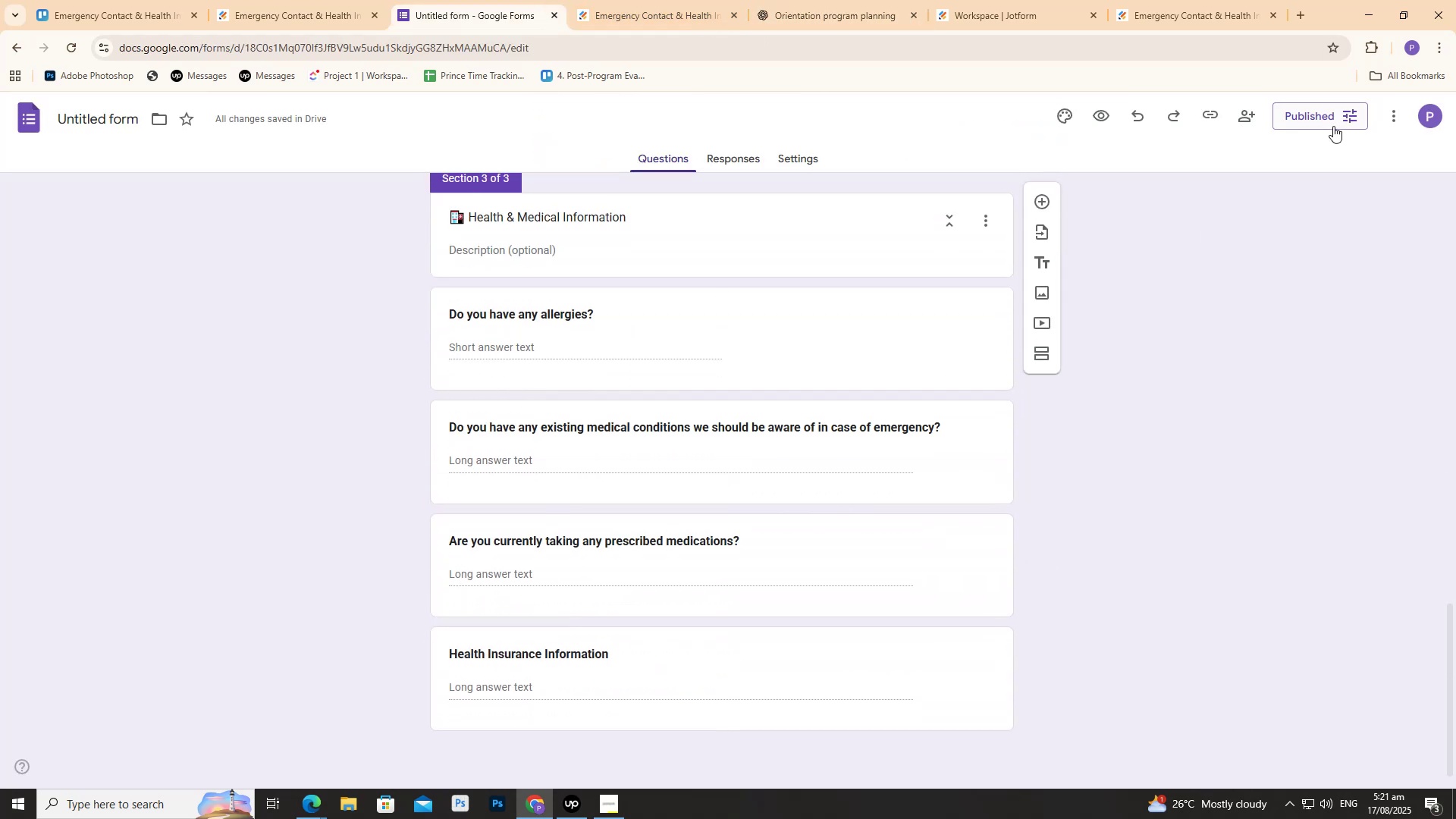 
left_click([1332, 125])
 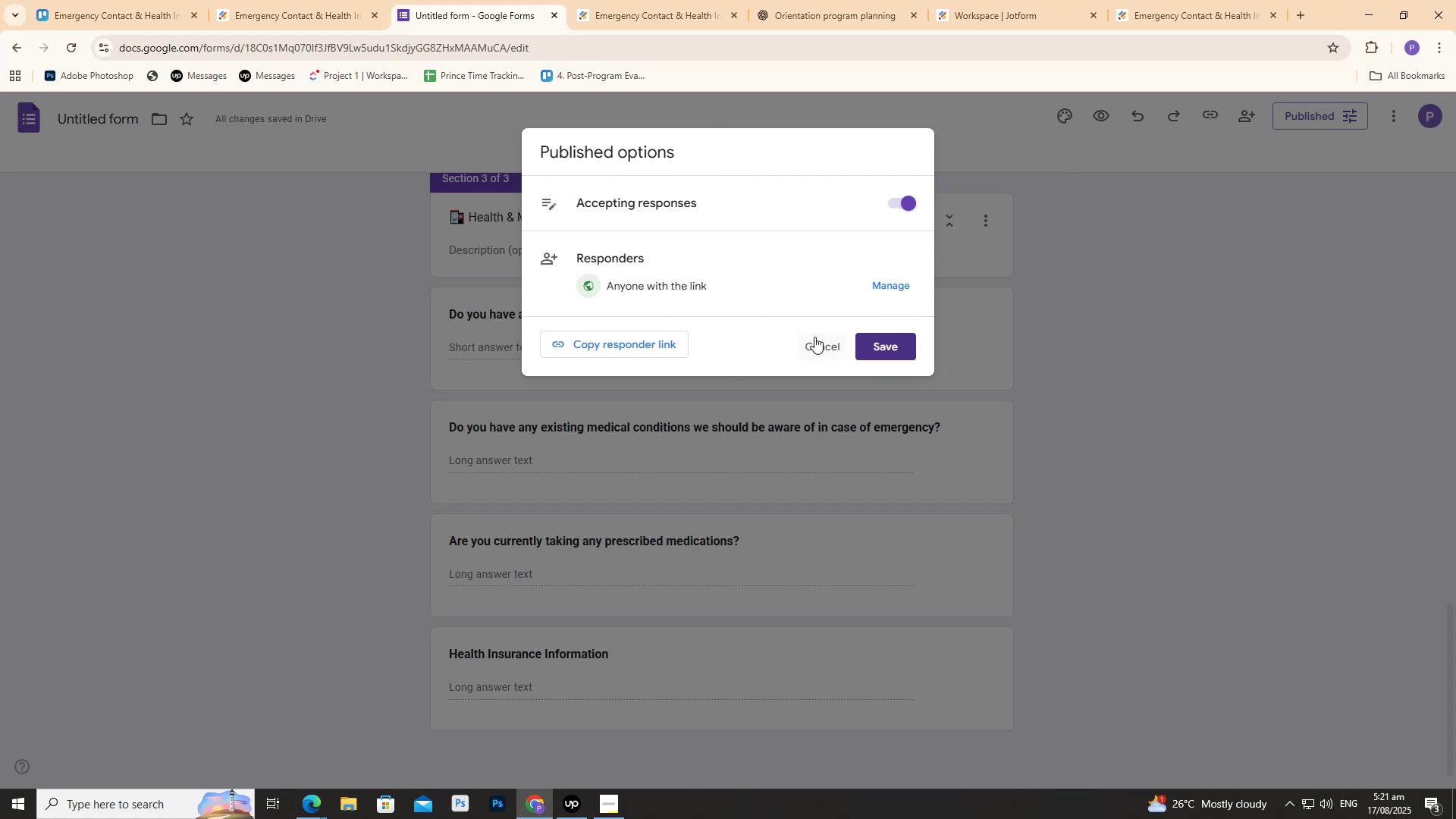 
left_click([829, 342])
 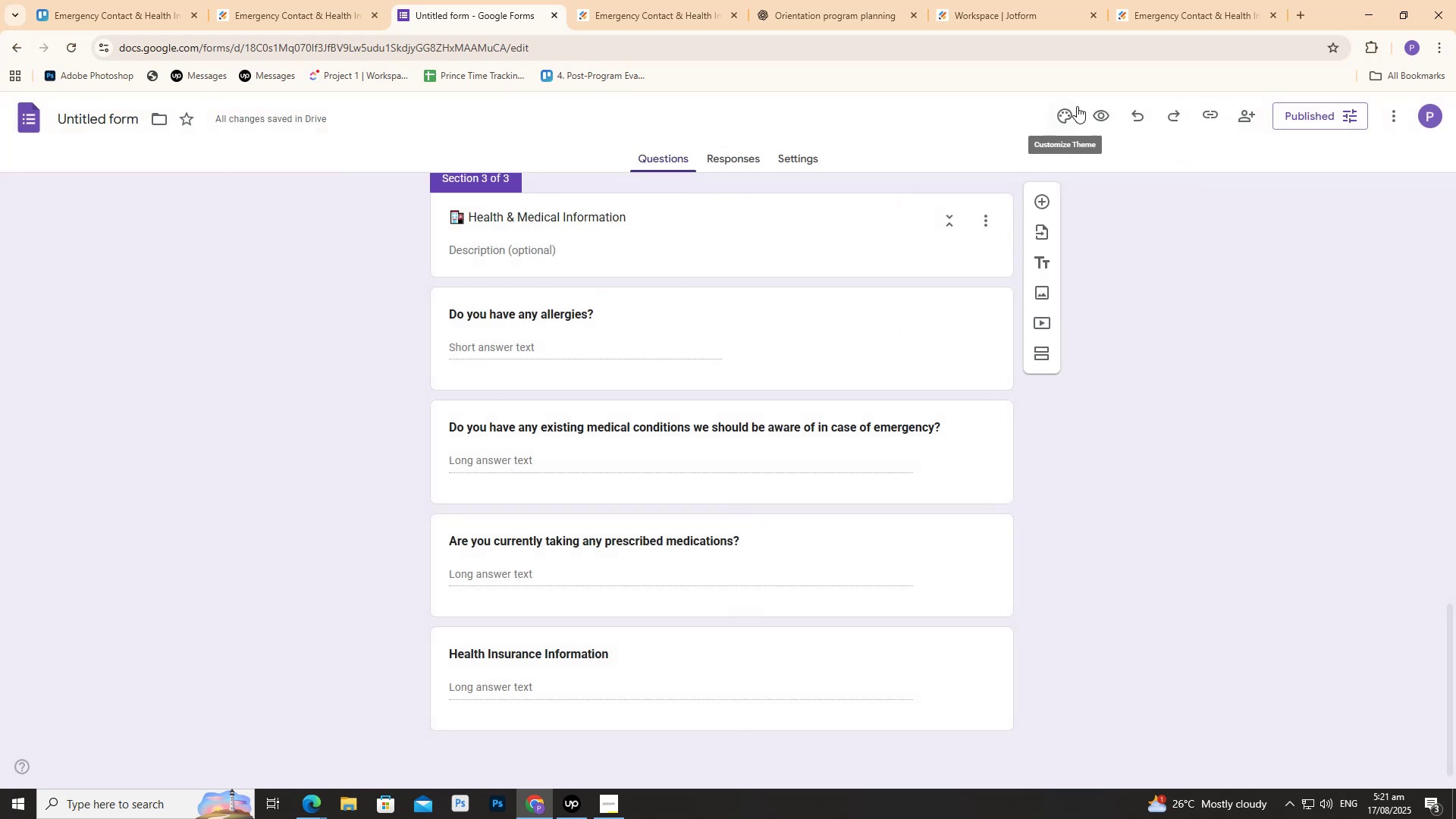 
left_click([1097, 111])
 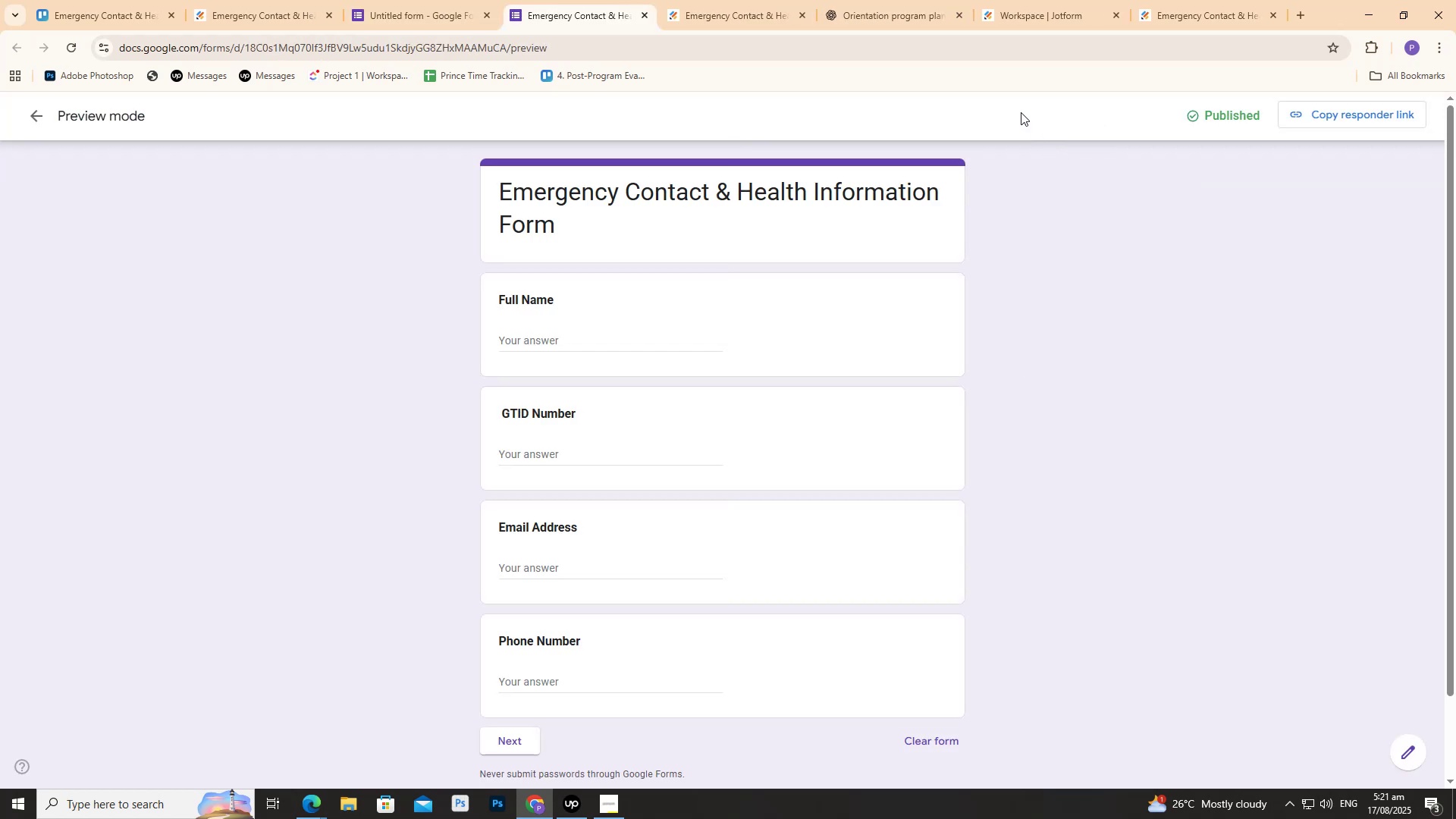 
wait(10.27)
 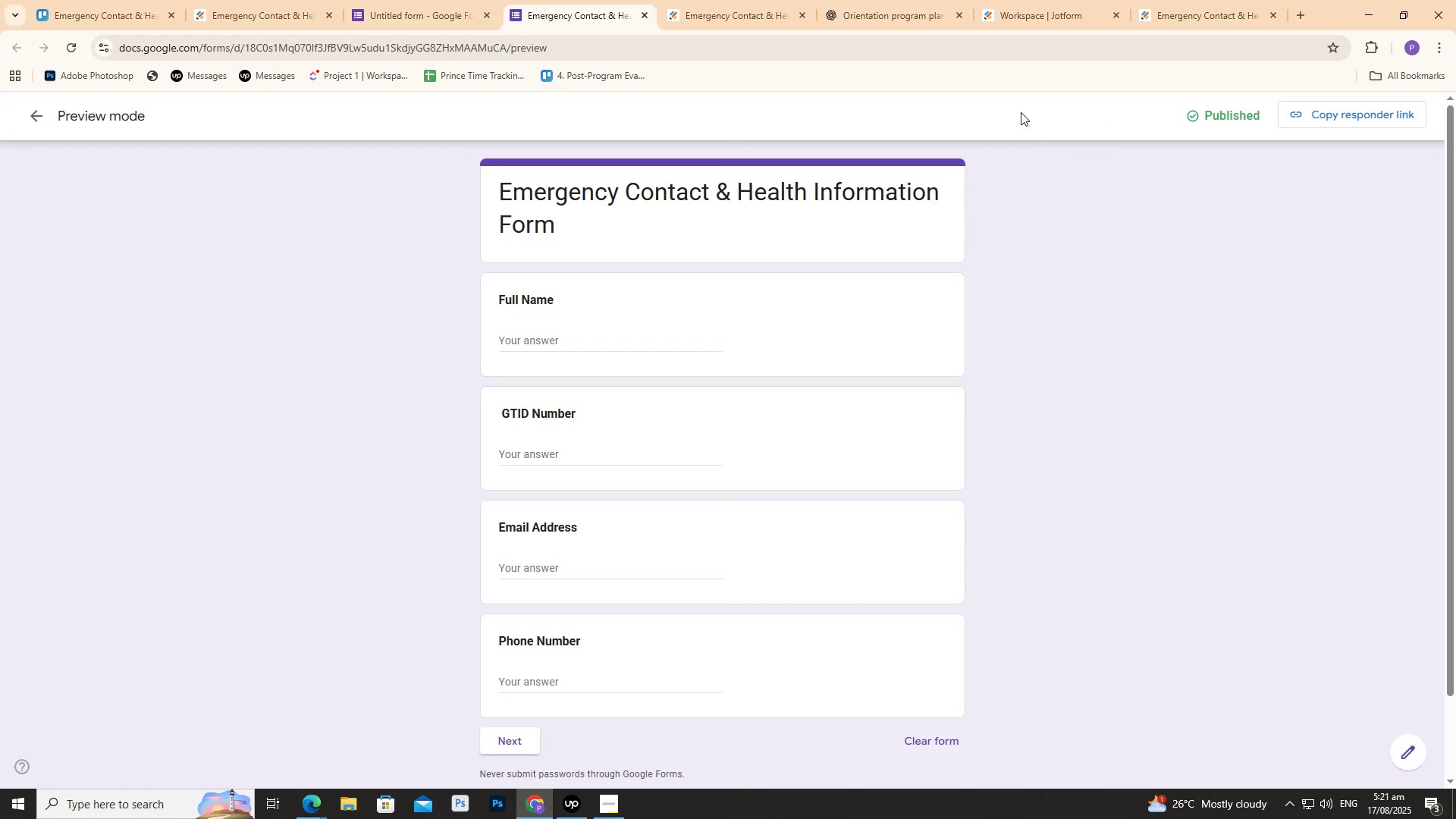 
double_click([247, 750])
 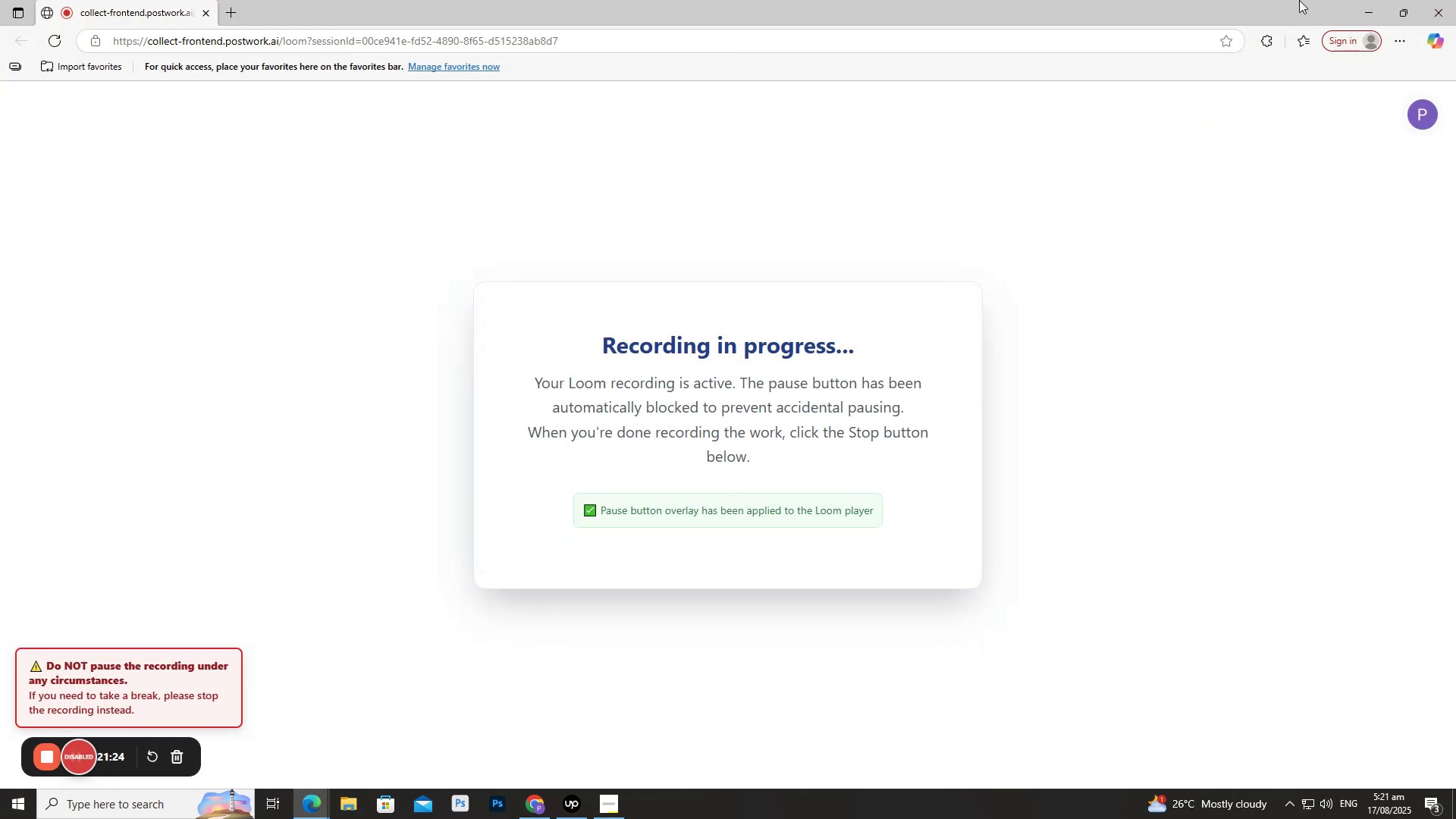 
left_click([1356, 0])
 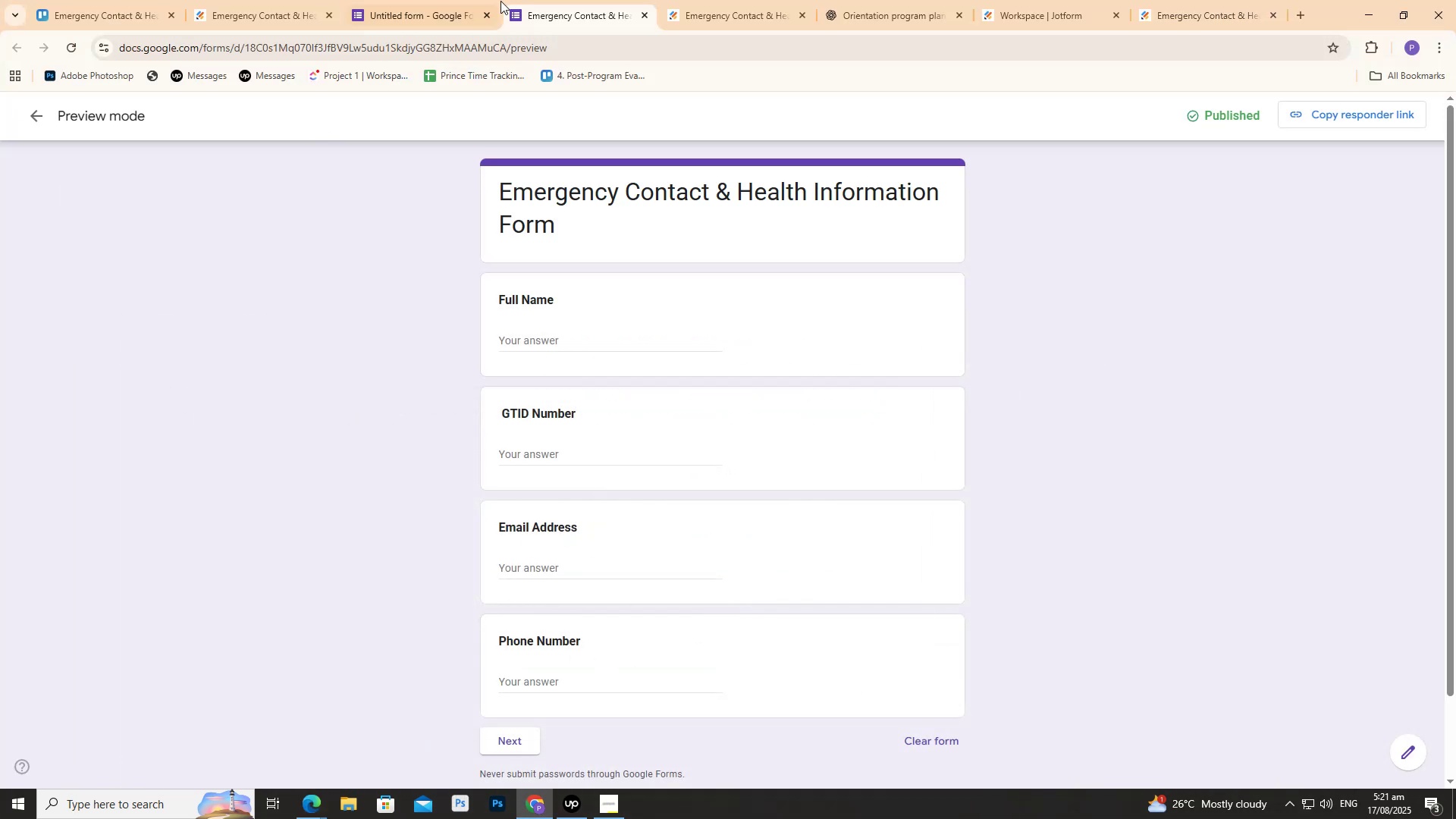 
double_click([504, 0])
 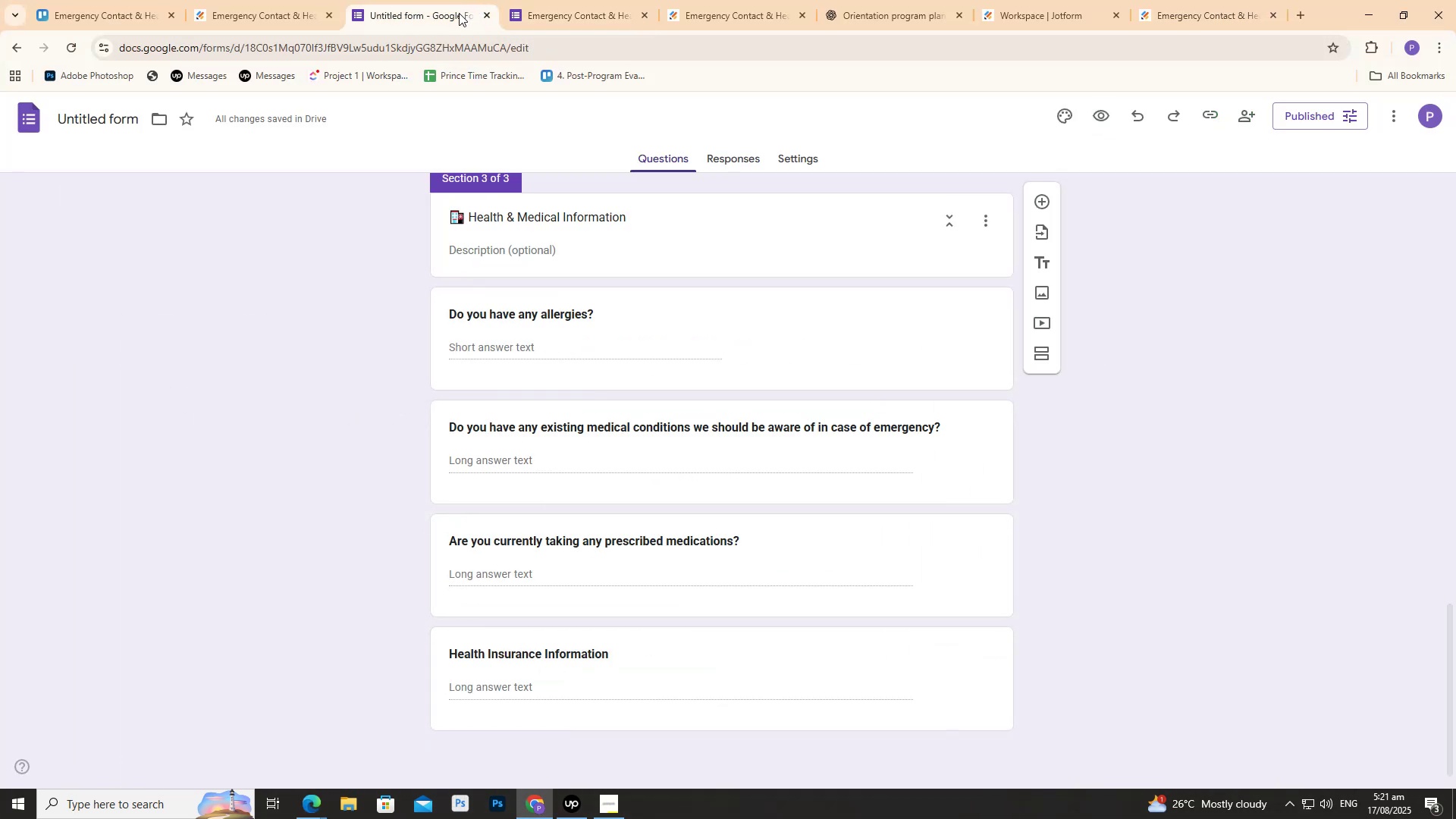 
wait(5.07)
 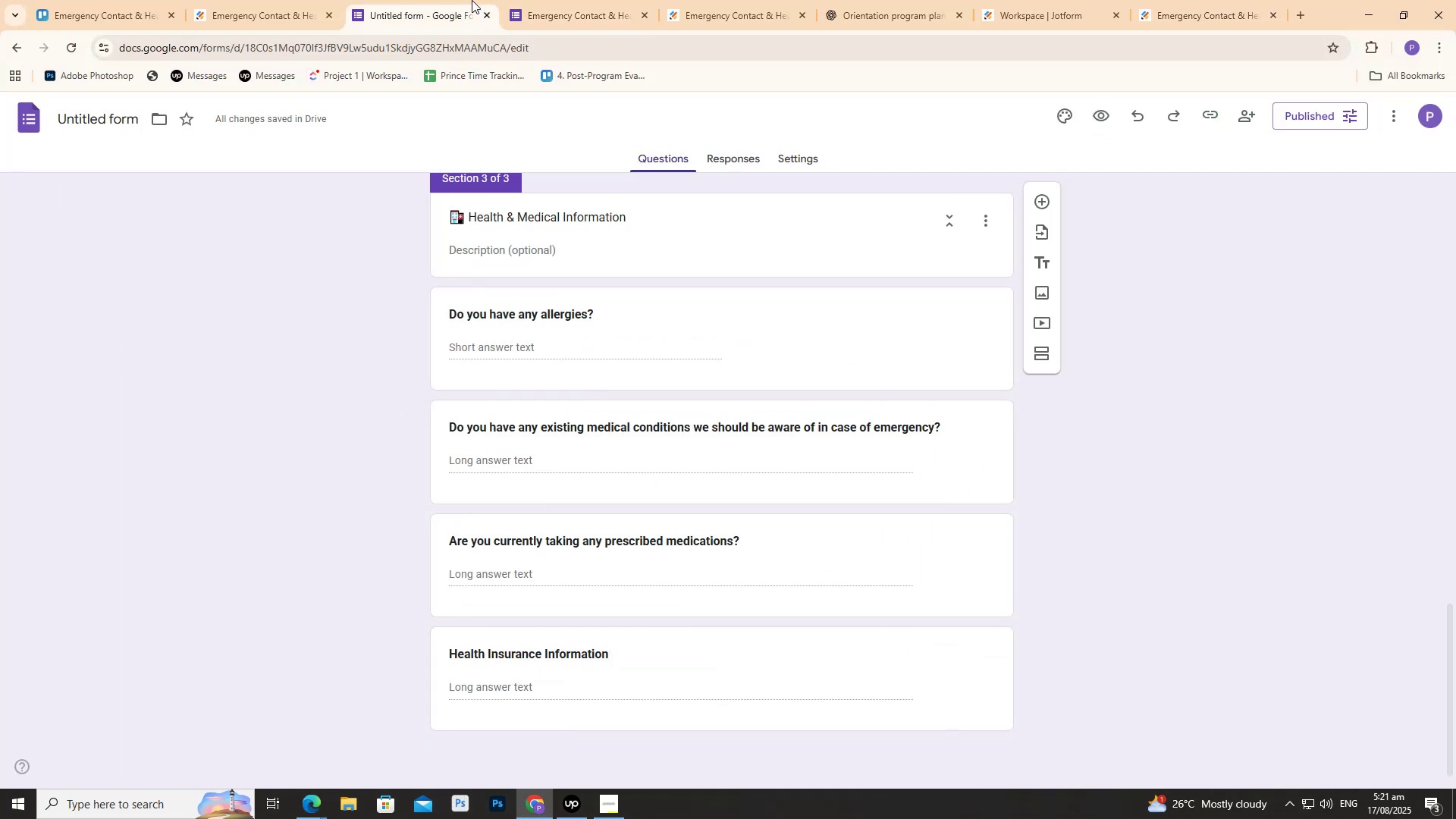 
left_click([304, 0])
 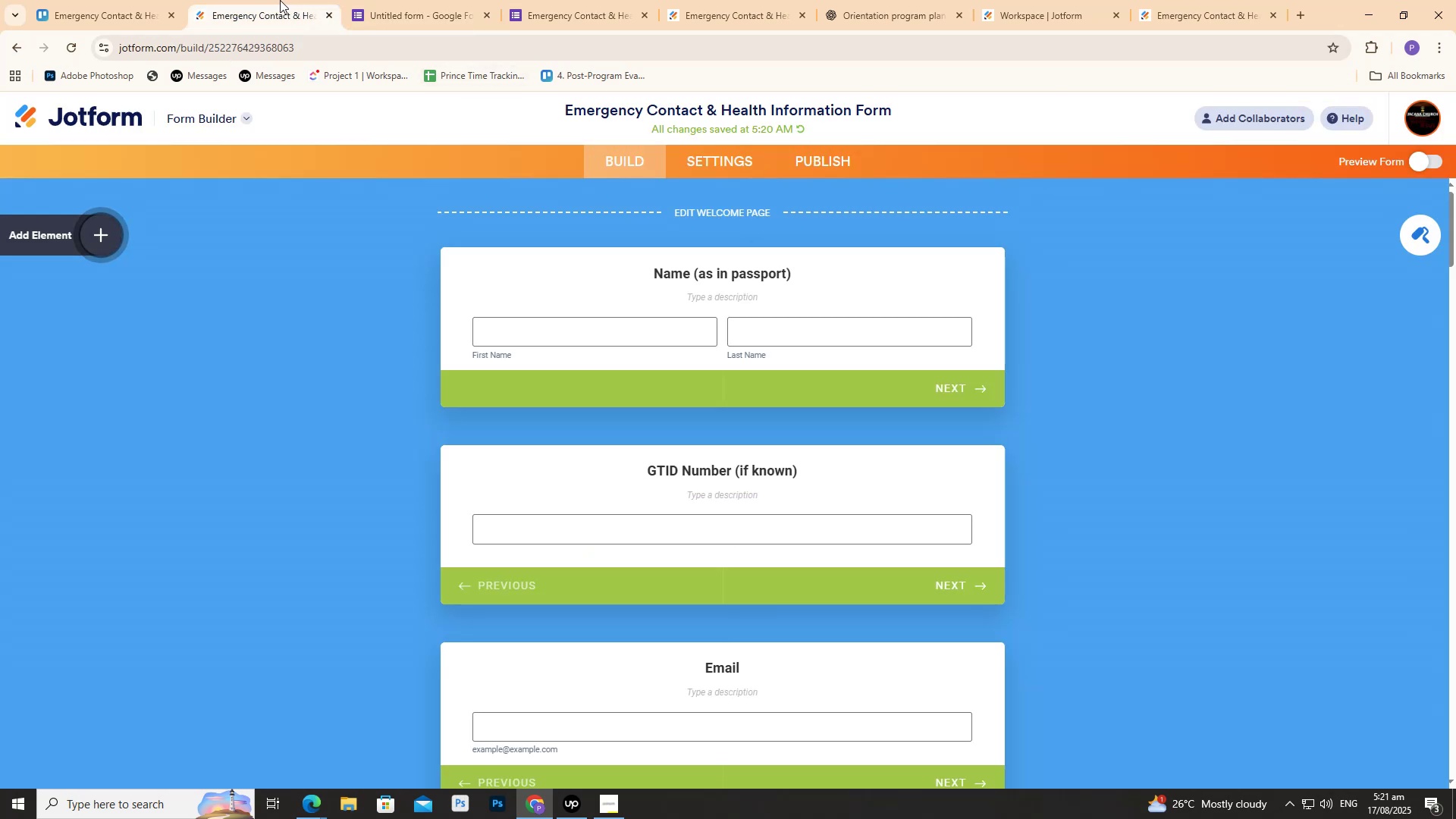 
scroll: coordinate [672, 485], scroll_direction: down, amount: 35.0
 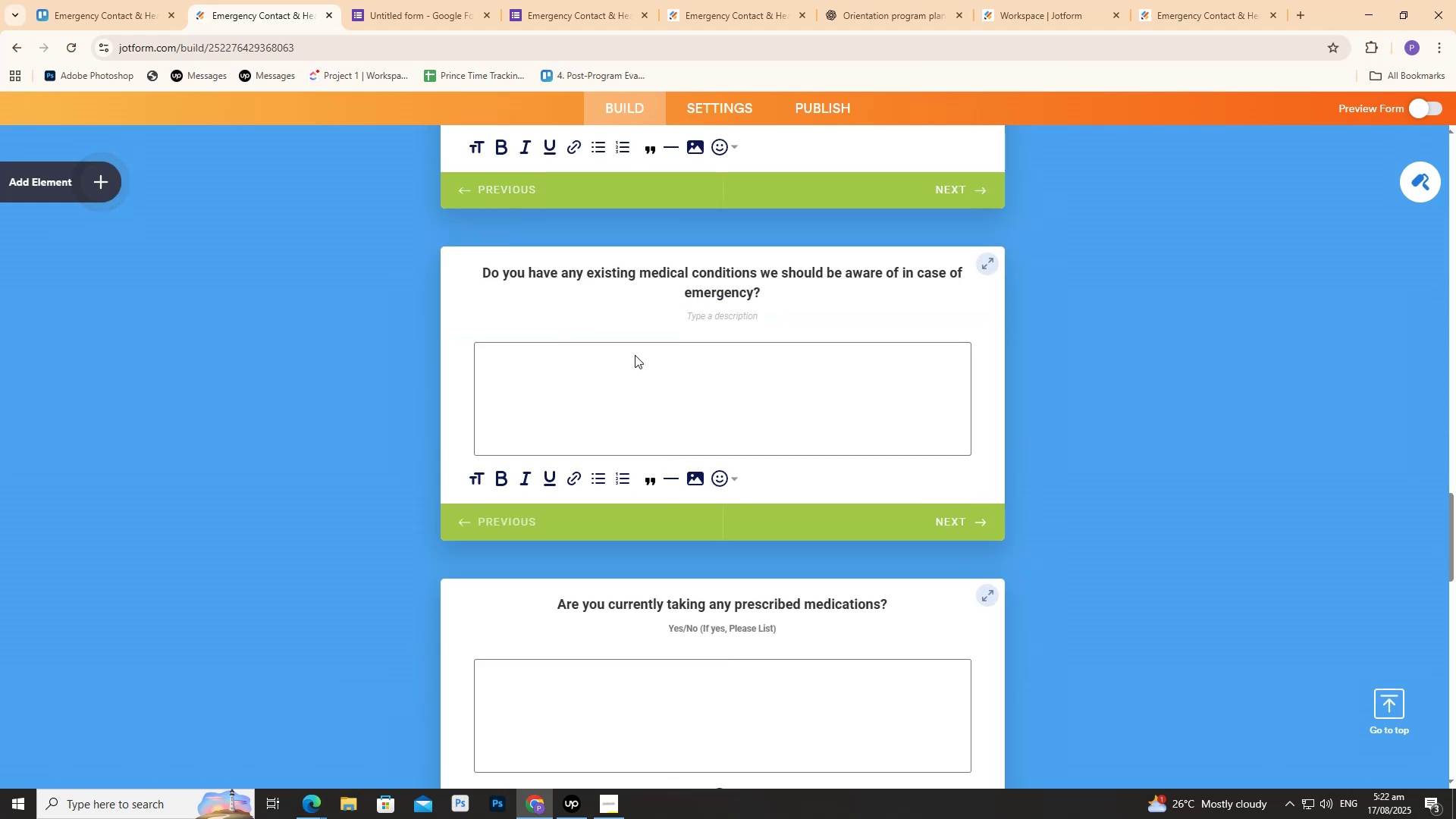 
scroll: coordinate [624, 356], scroll_direction: none, amount: 0.0
 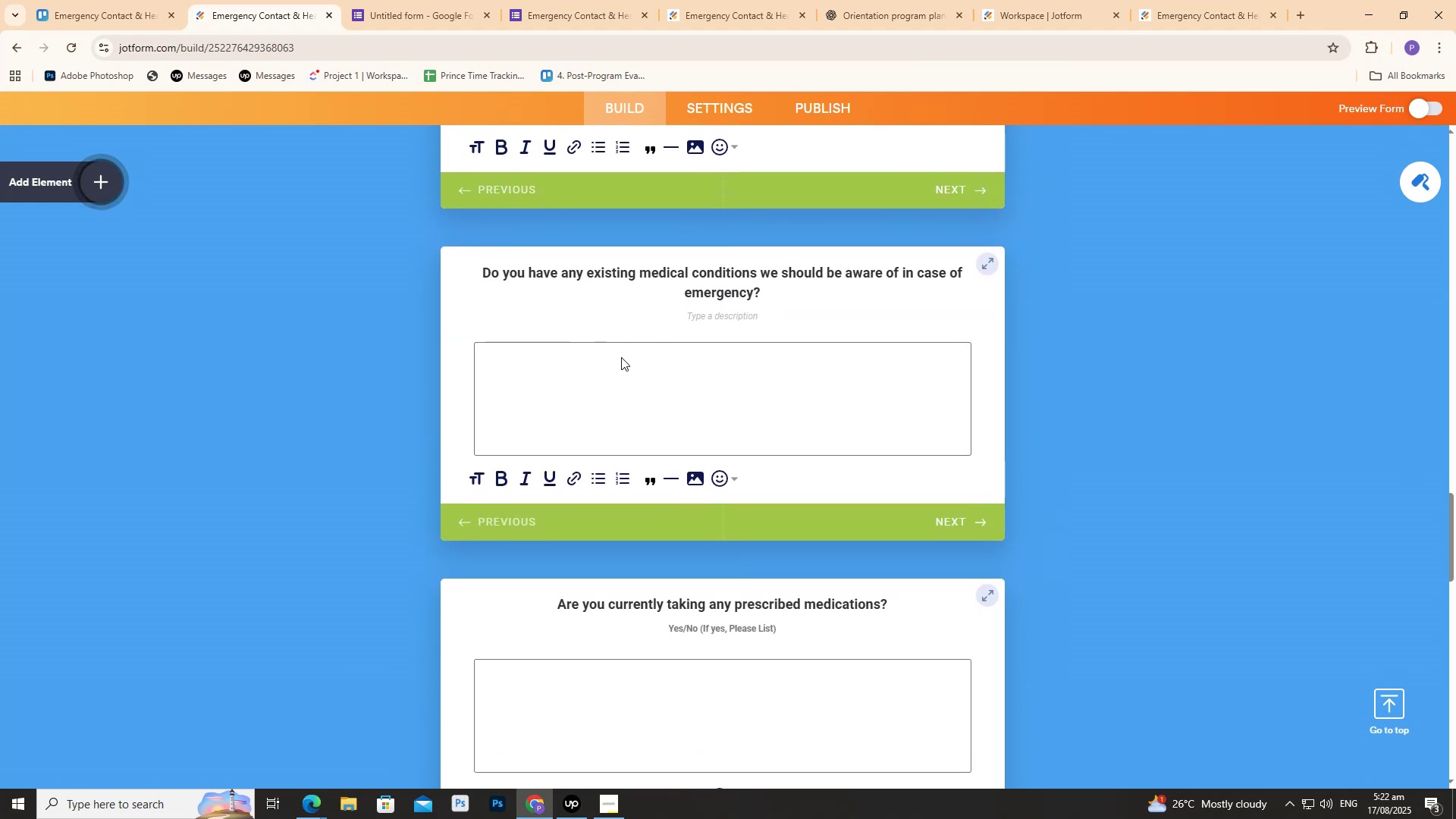 
scroll: coordinate [617, 381], scroll_direction: down, amount: 13.0
 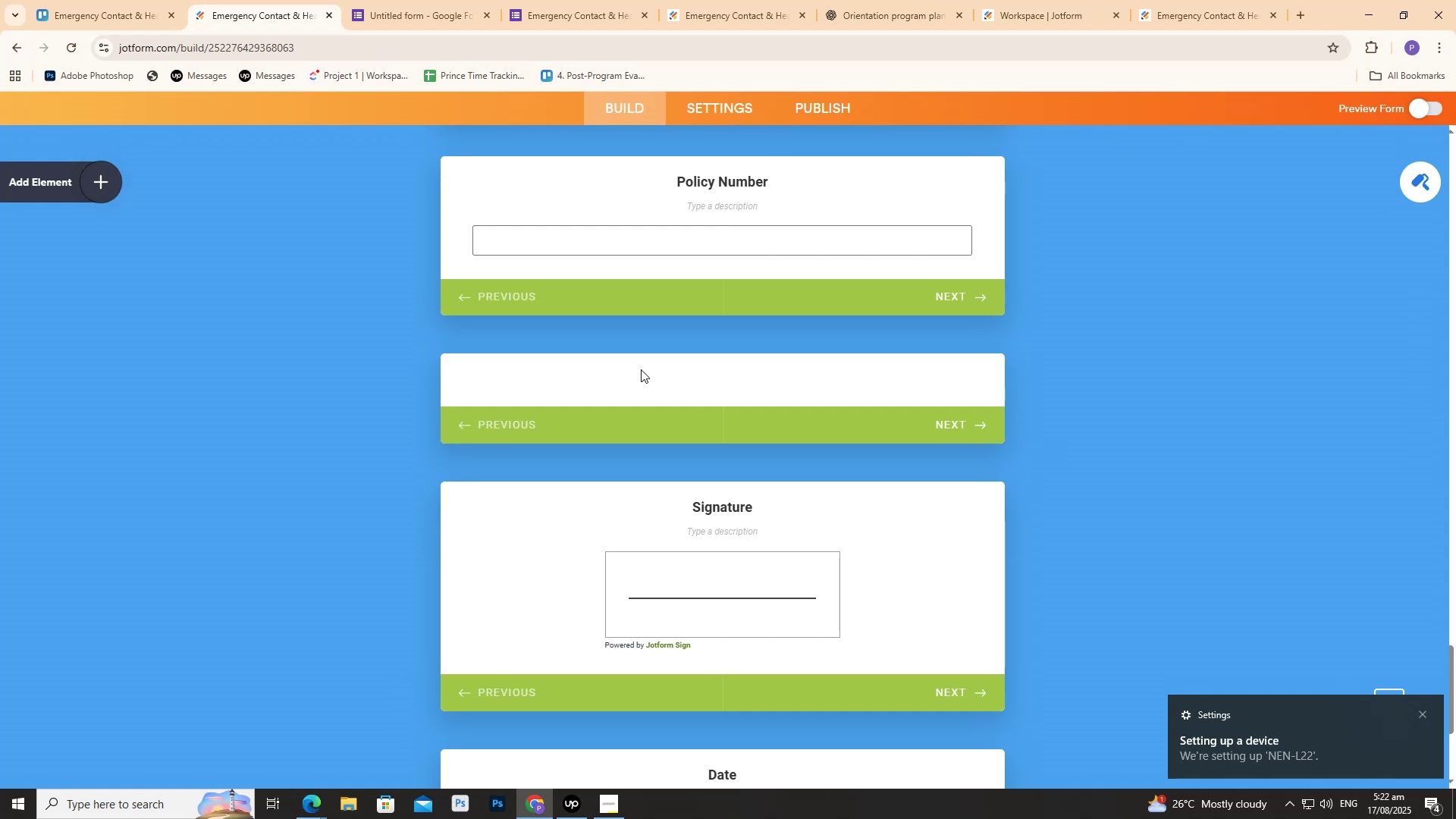 
wait(48.02)
 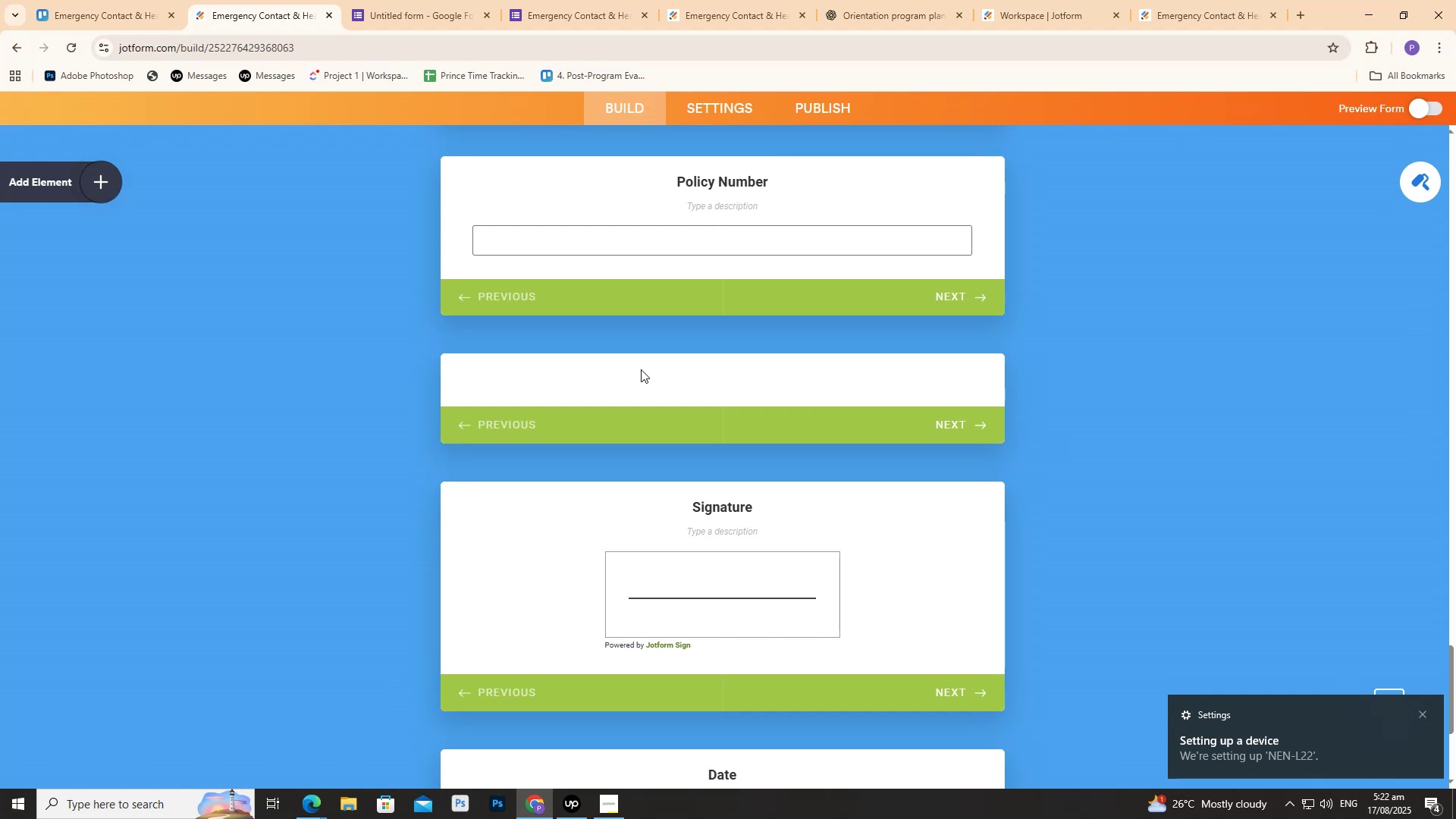 
scroll: coordinate [698, 294], scroll_direction: down, amount: 2.0
 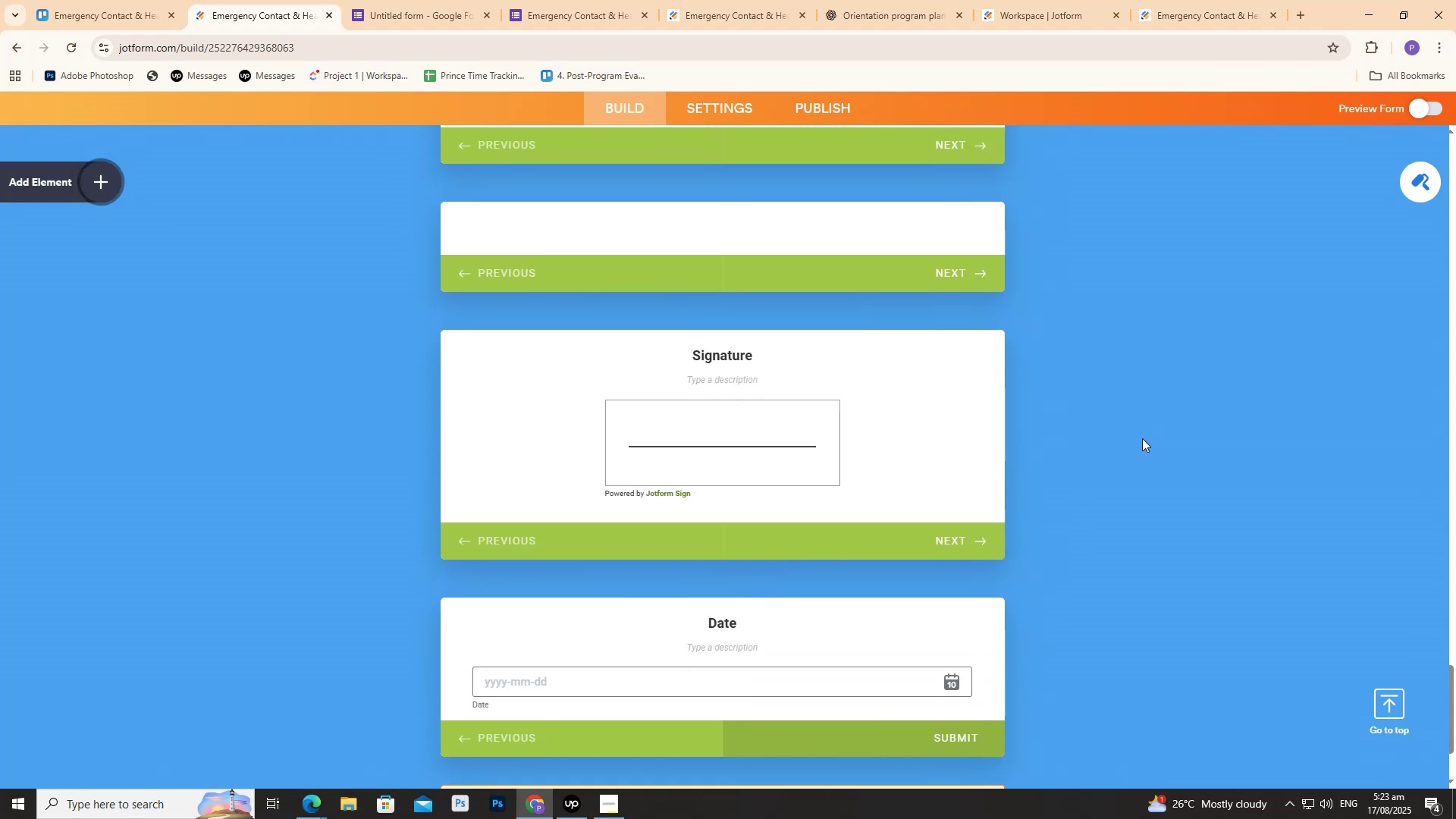 
scroll: coordinate [1112, 479], scroll_direction: up, amount: 1.0
 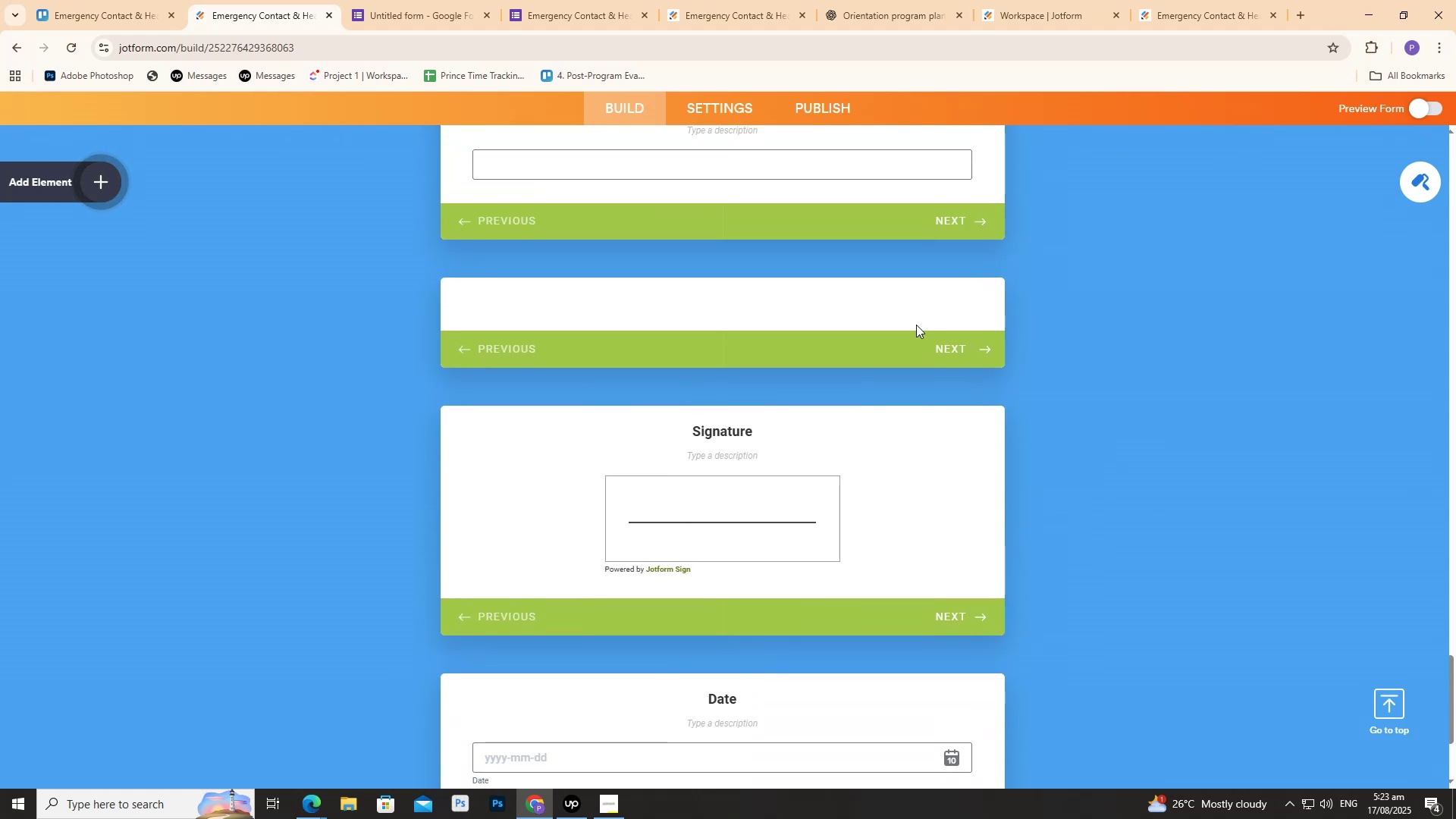 
left_click([903, 312])
 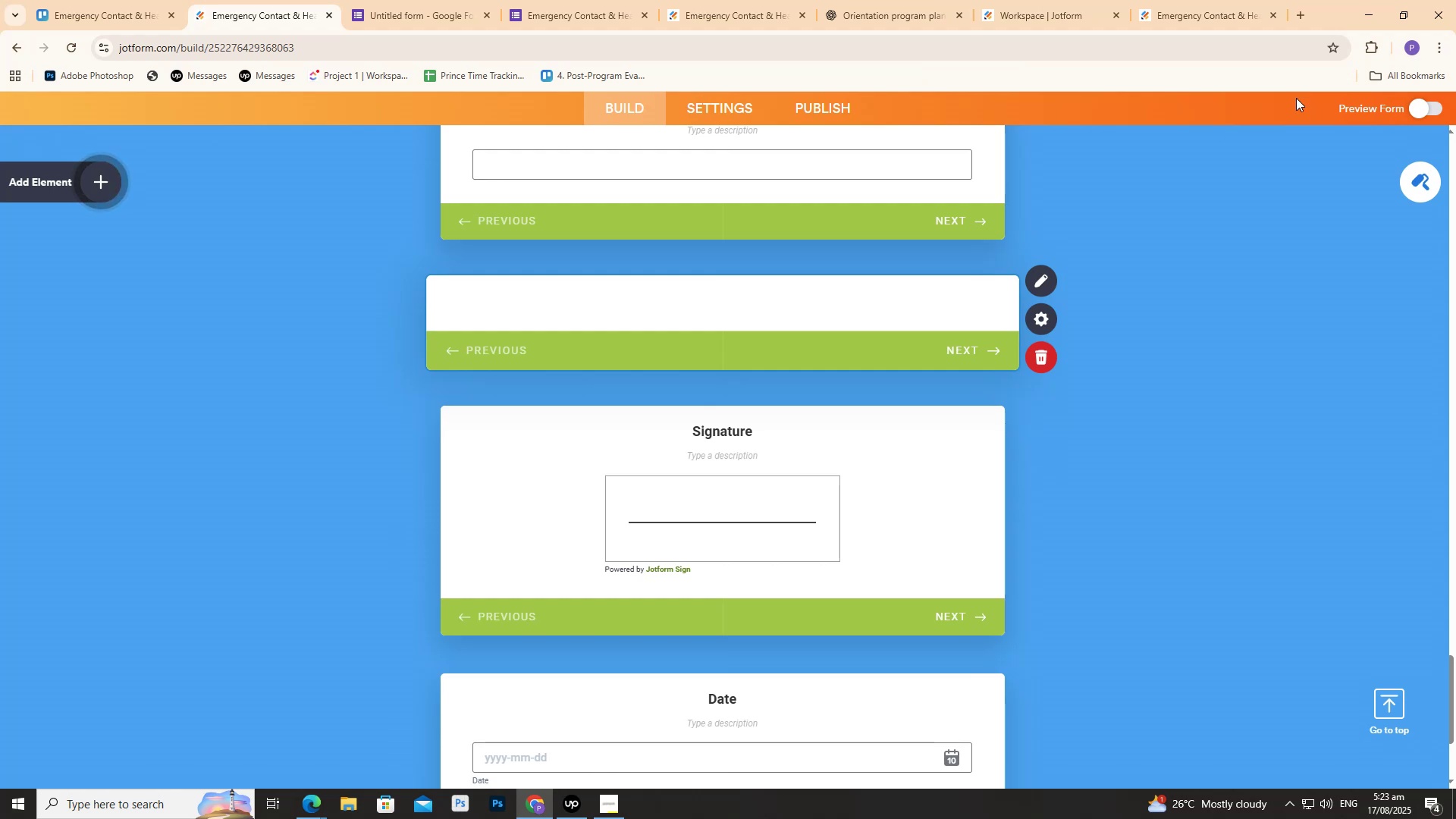 
left_click([1419, 105])
 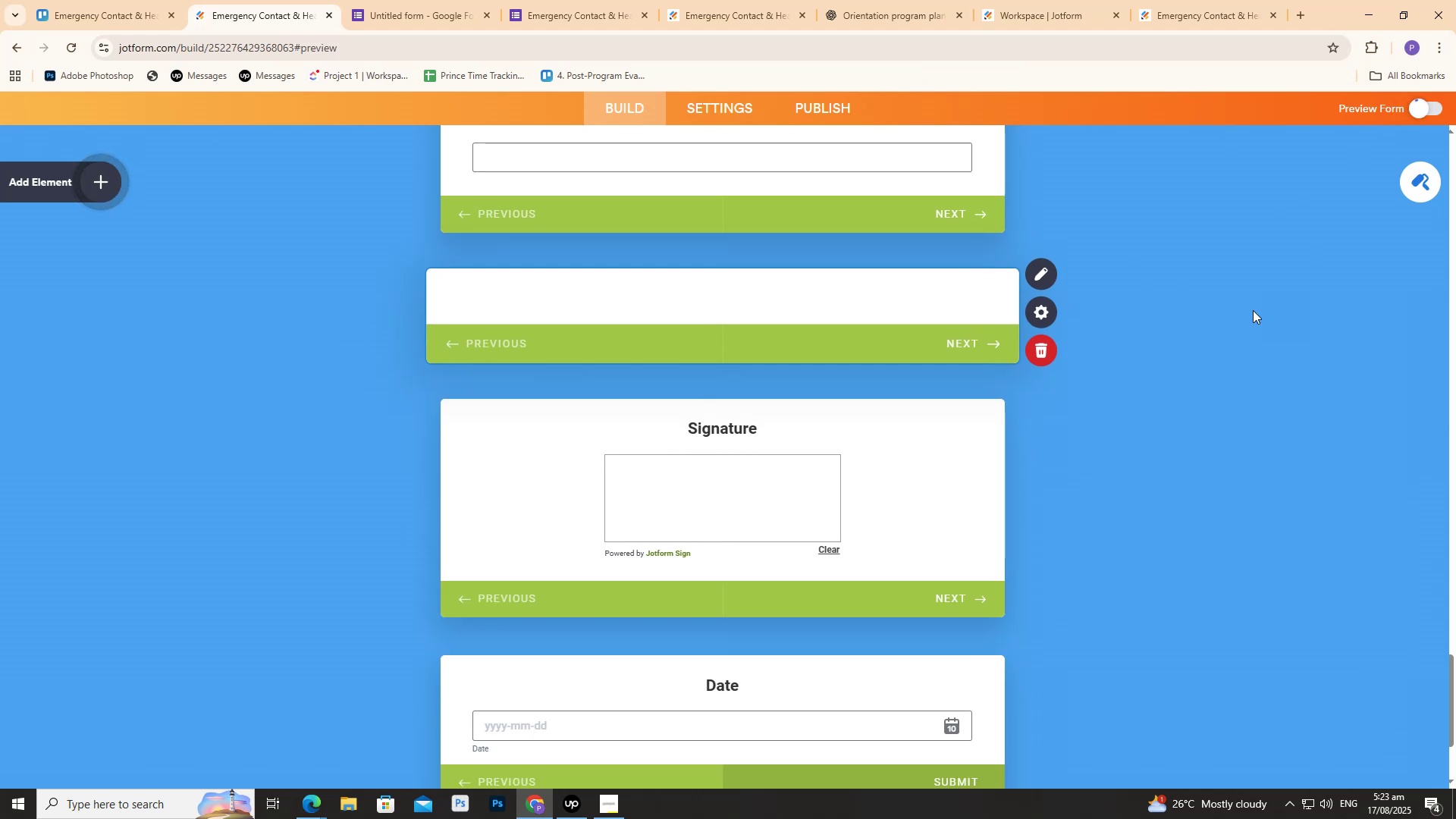 
scroll: coordinate [1059, 428], scroll_direction: down, amount: 7.0
 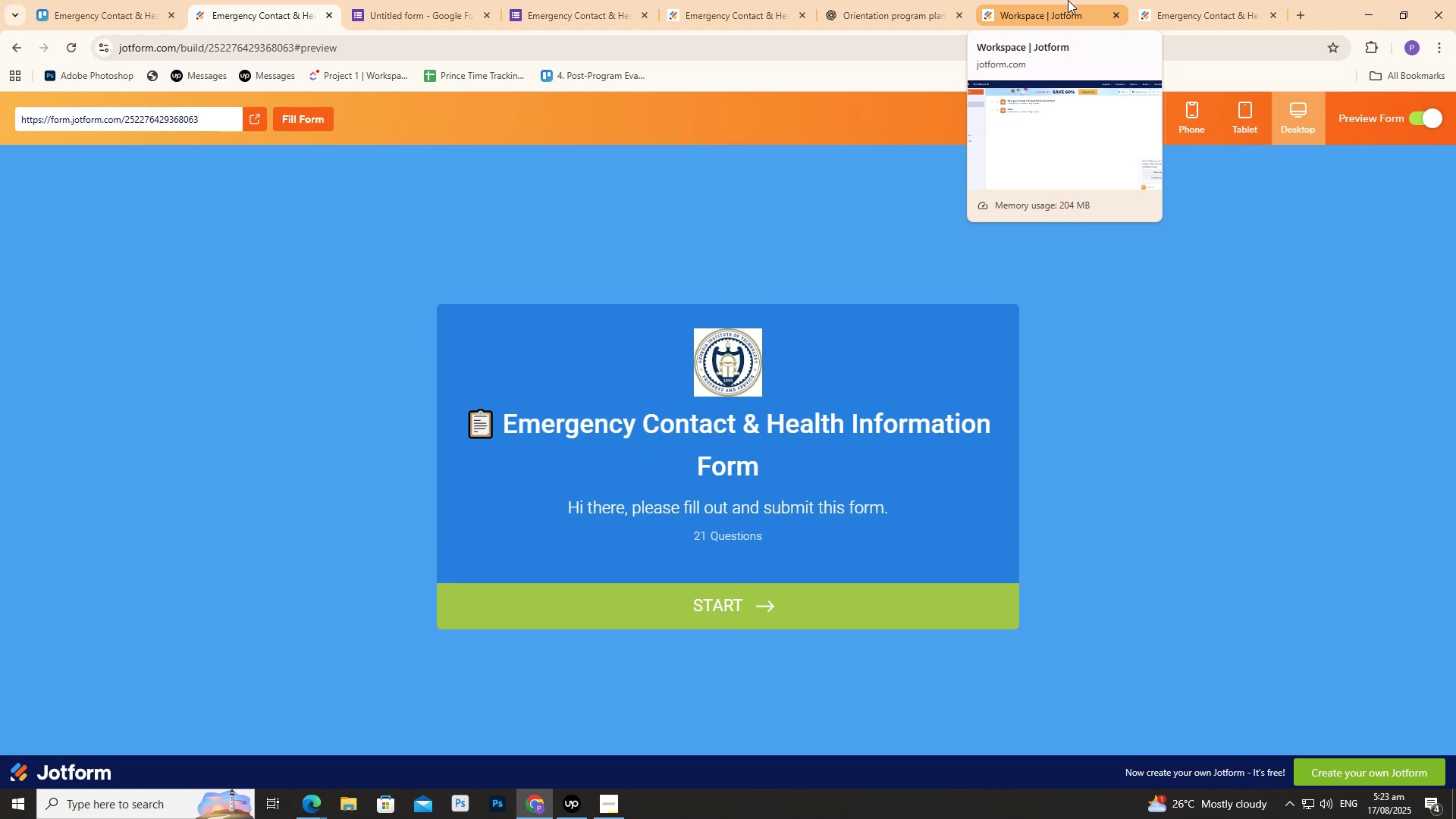 
wait(39.48)
 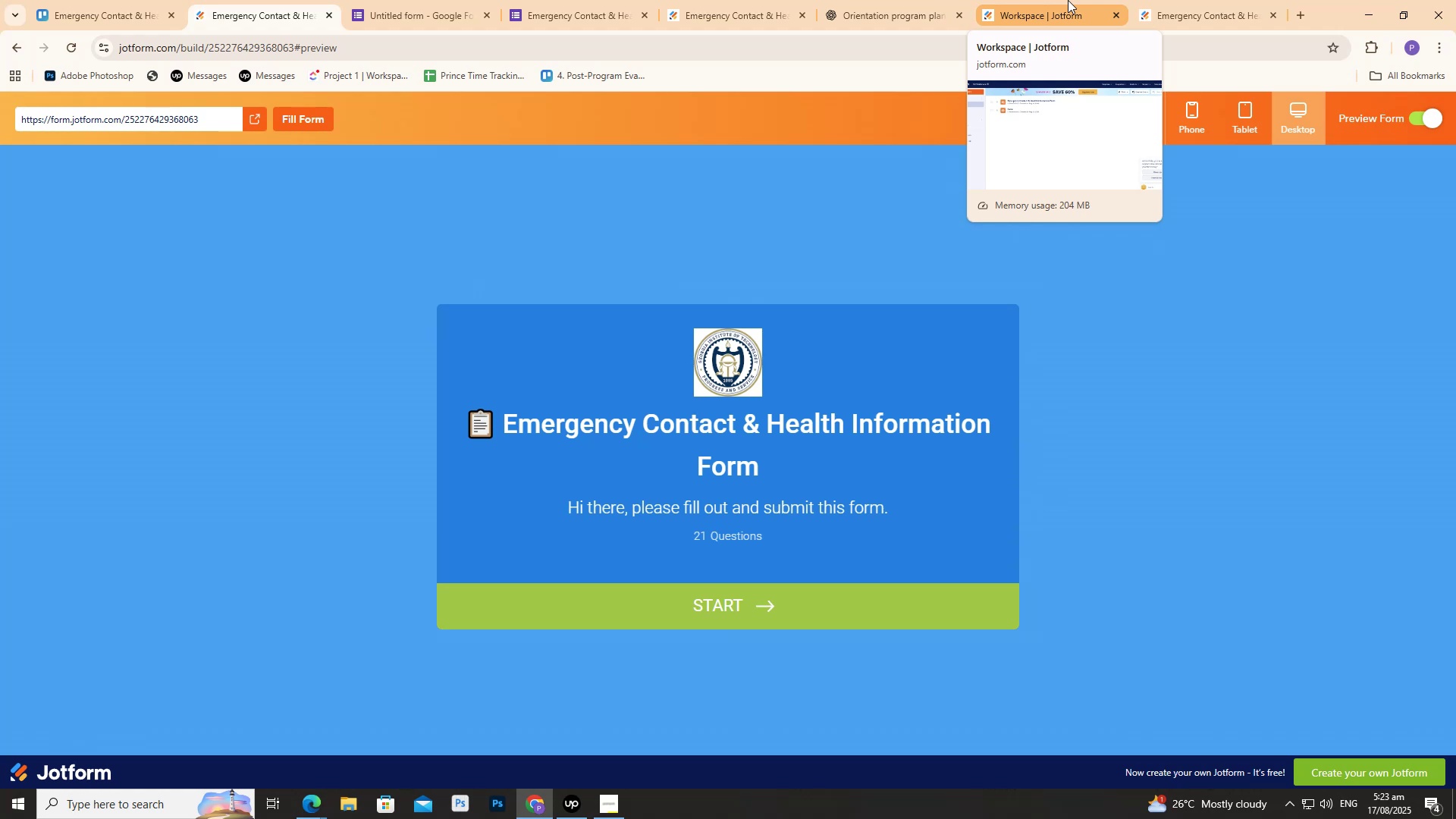 
left_click([1062, 0])
 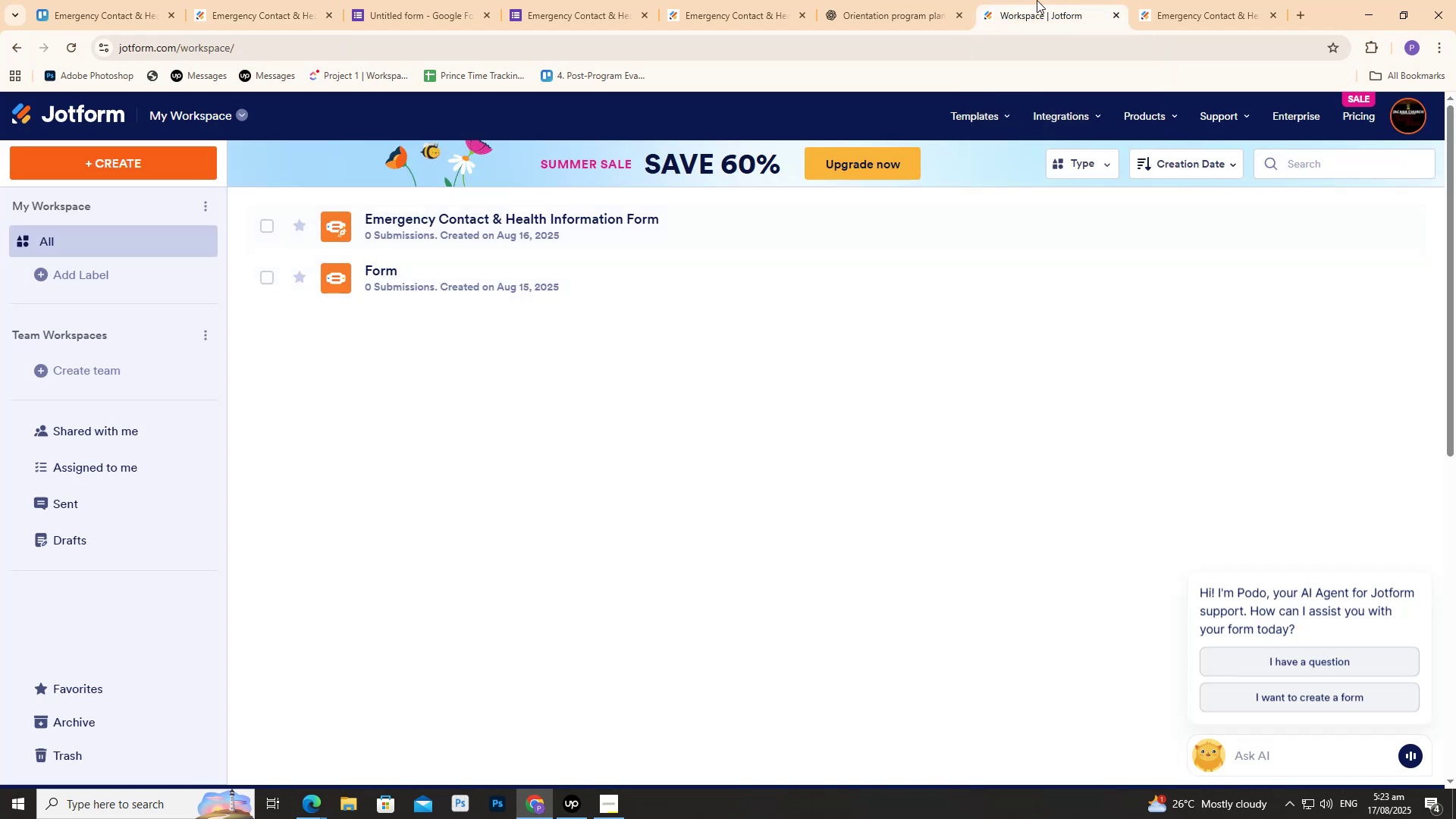 
left_click([1173, 0])
 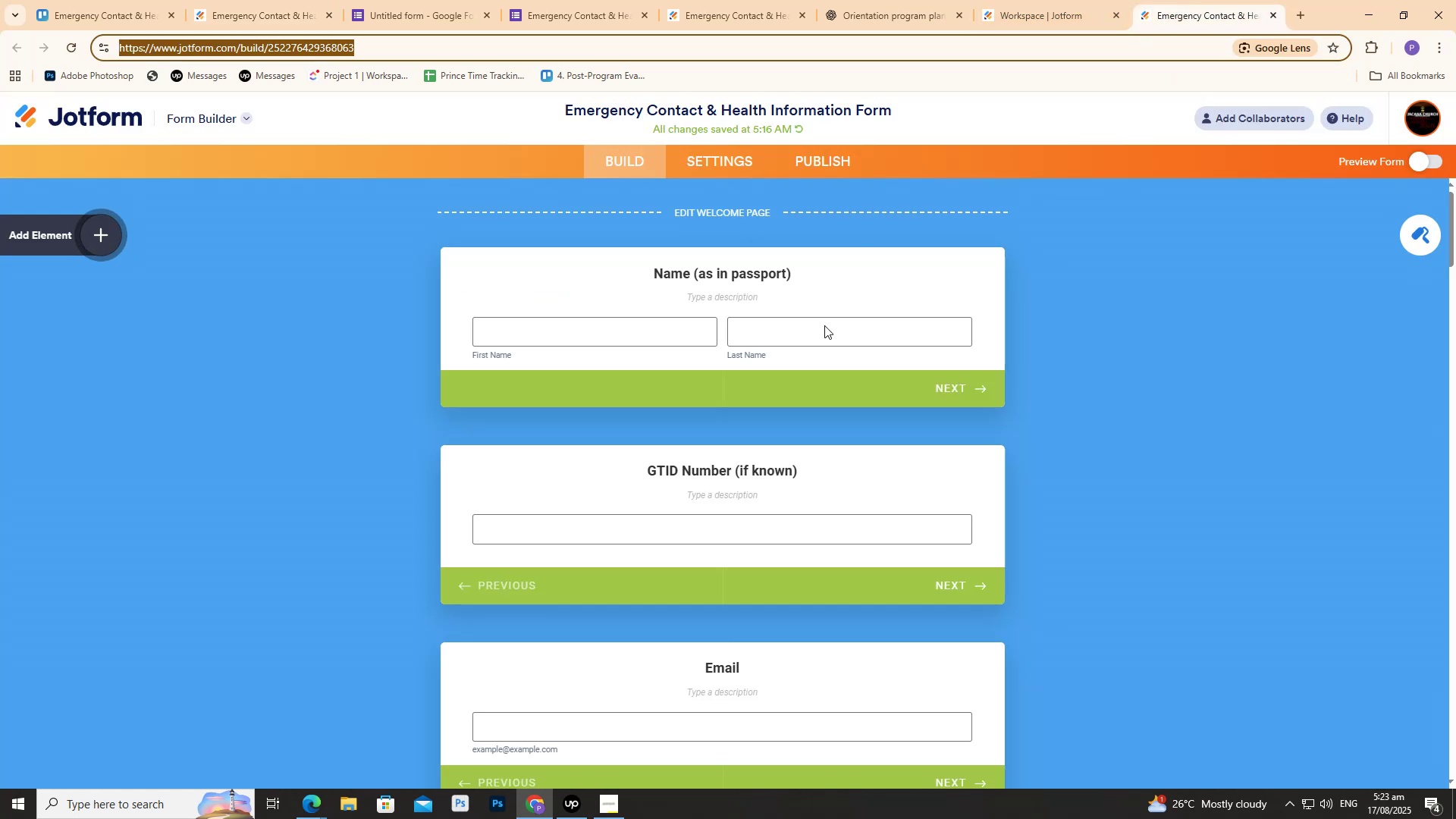 
scroll: coordinate [789, 382], scroll_direction: down, amount: 21.0
 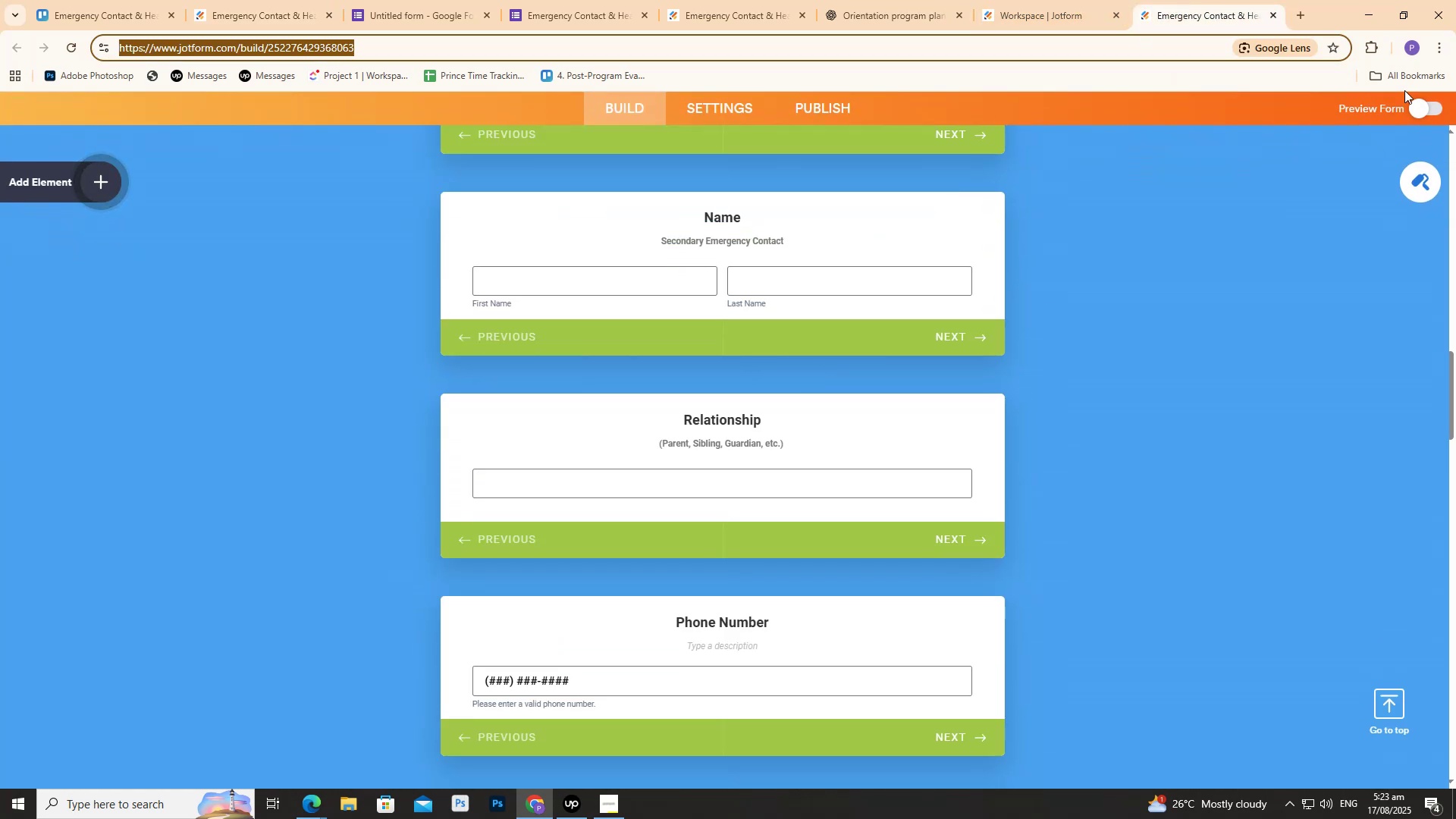 
left_click([1068, 0])
 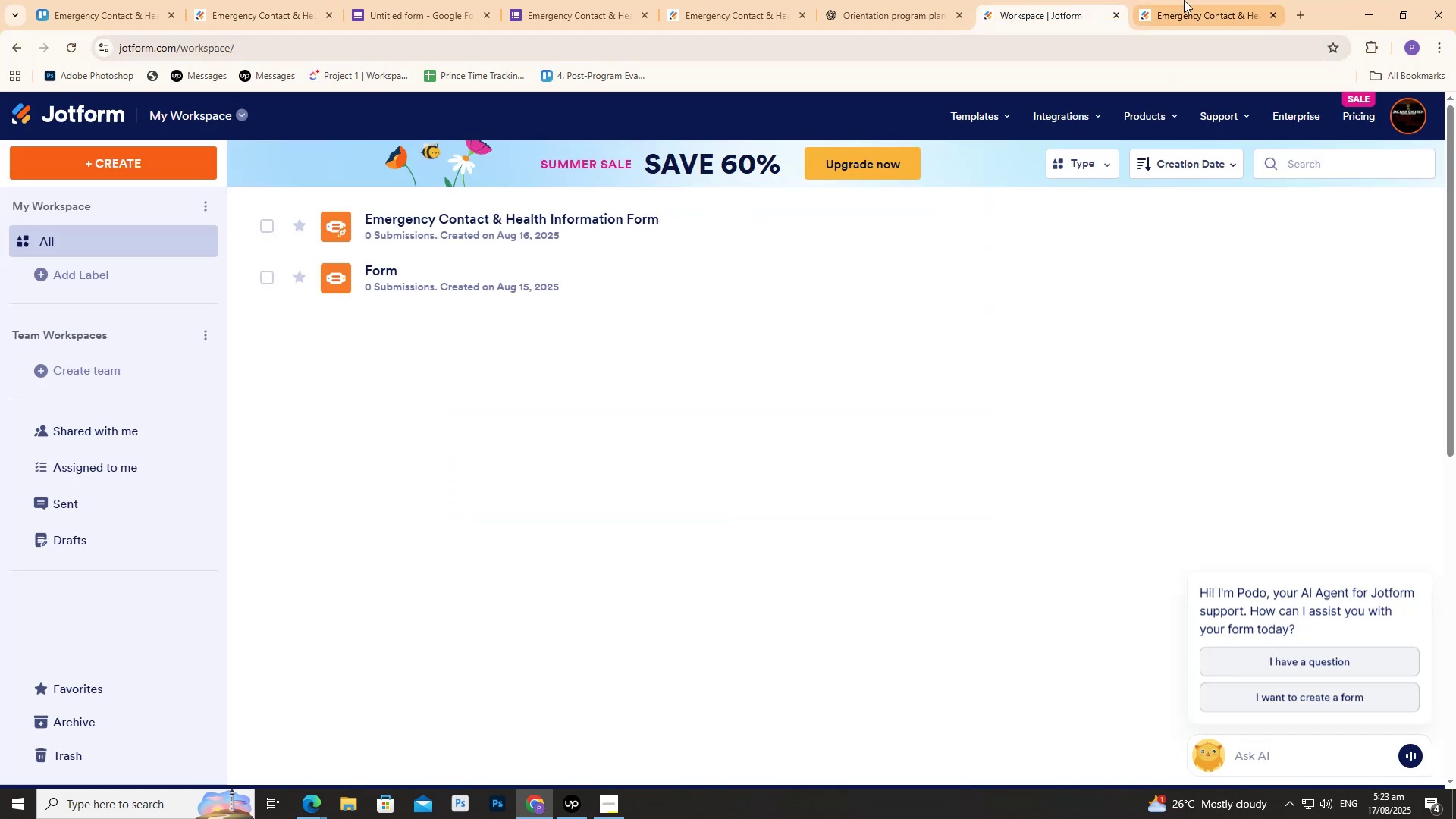 
double_click([1200, 0])
 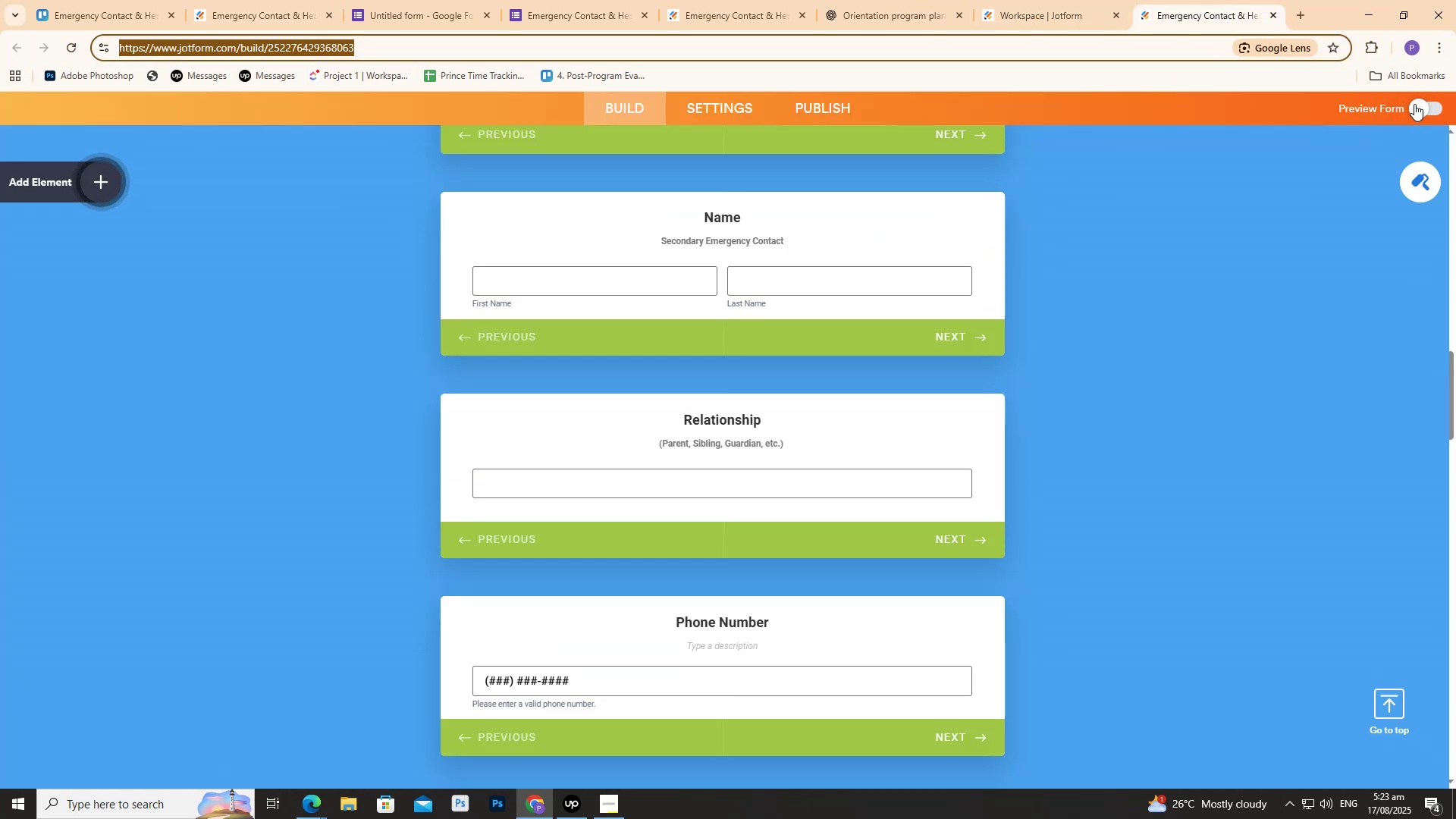 
left_click([1417, 104])
 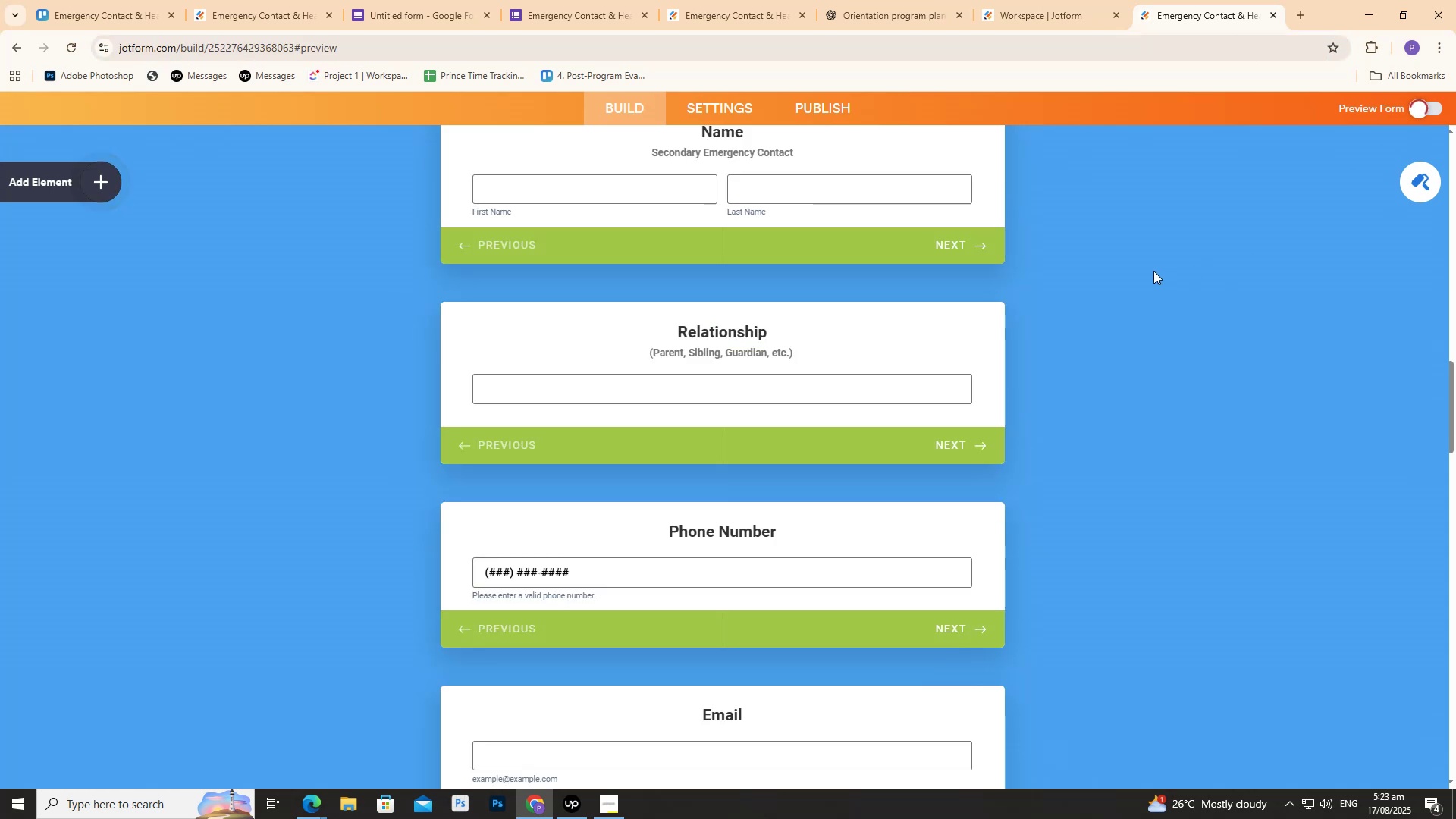 
scroll: coordinate [1072, 281], scroll_direction: down, amount: 4.0
 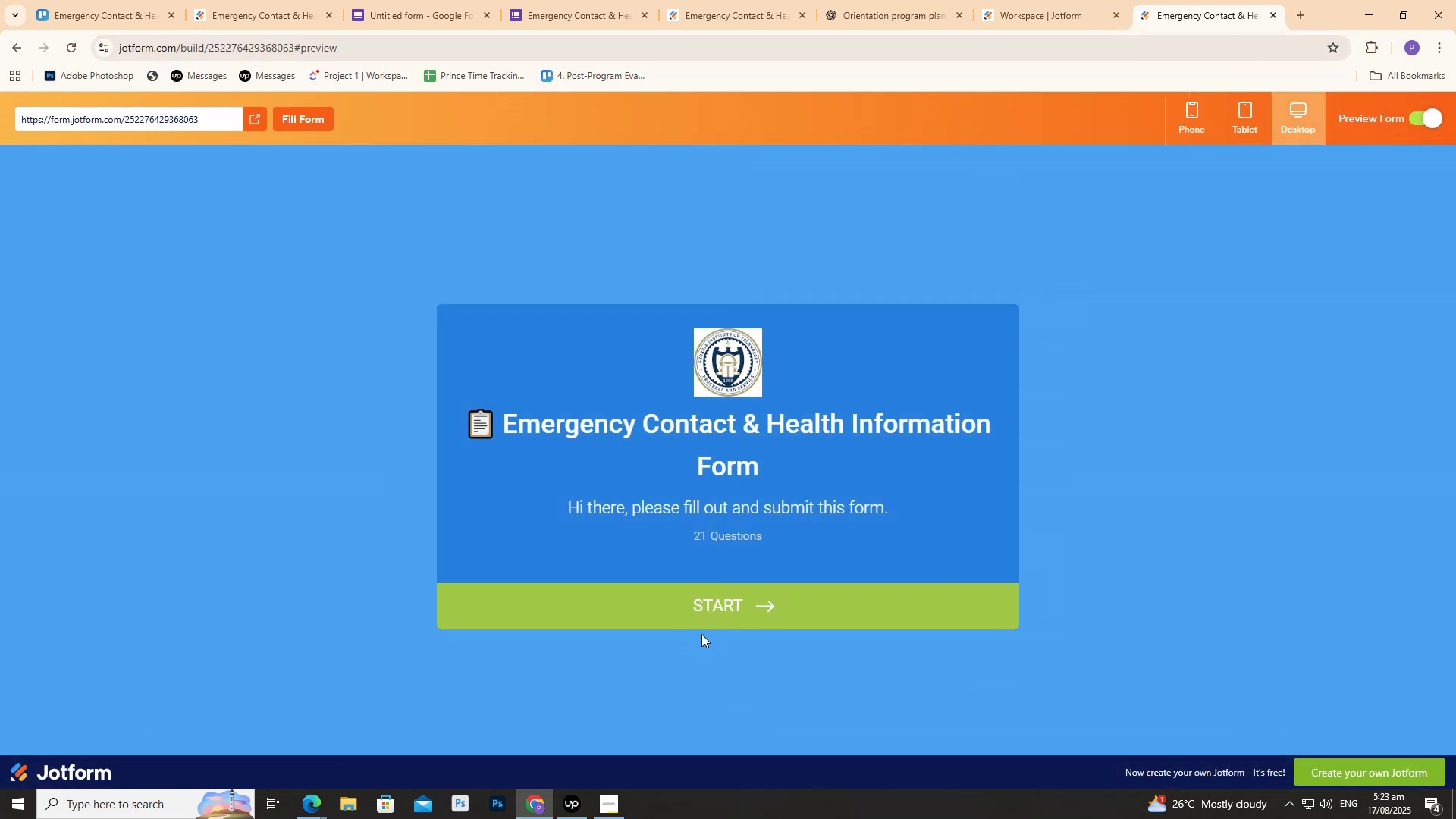 
left_click([709, 604])
 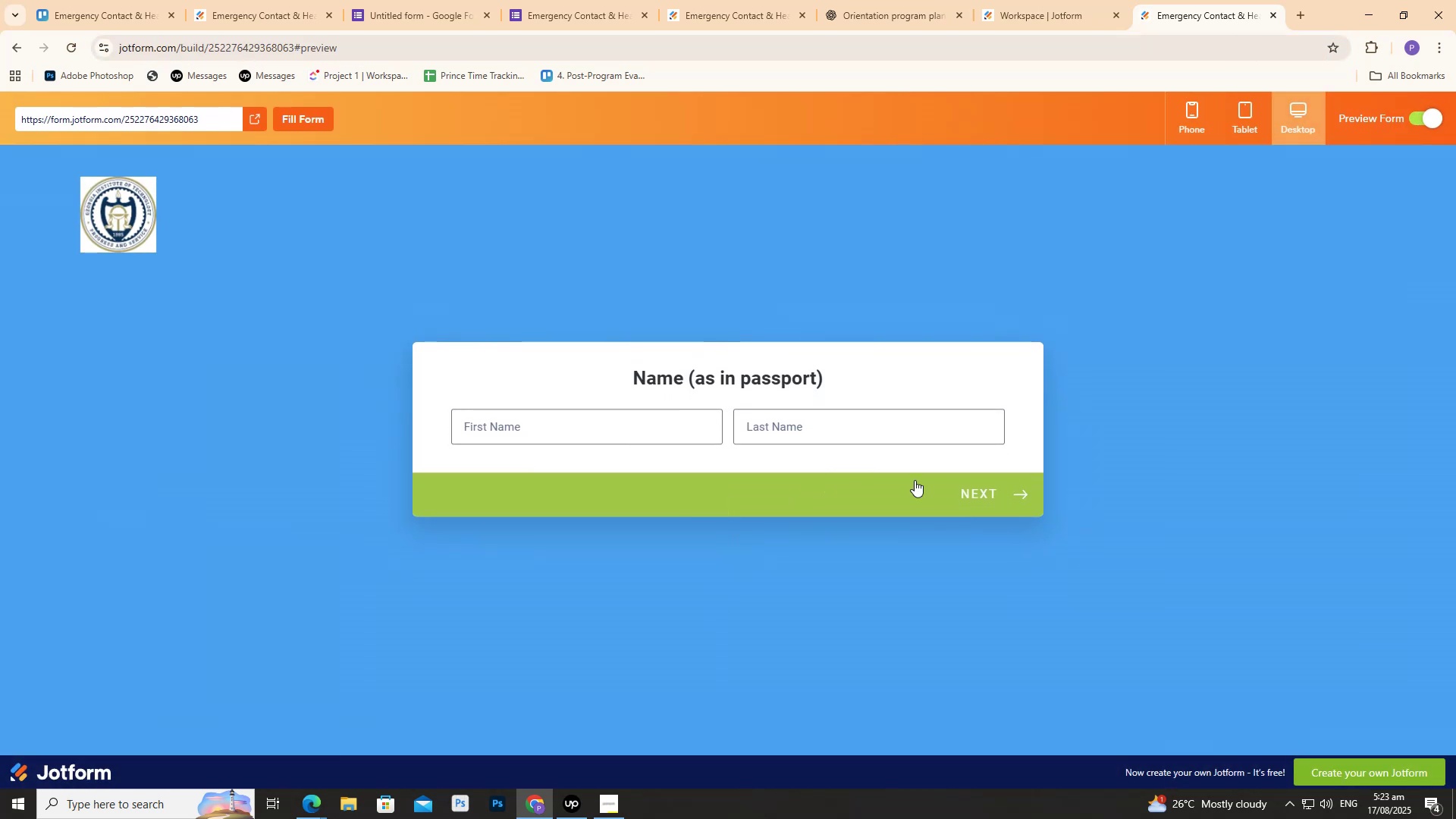 
left_click([979, 484])
 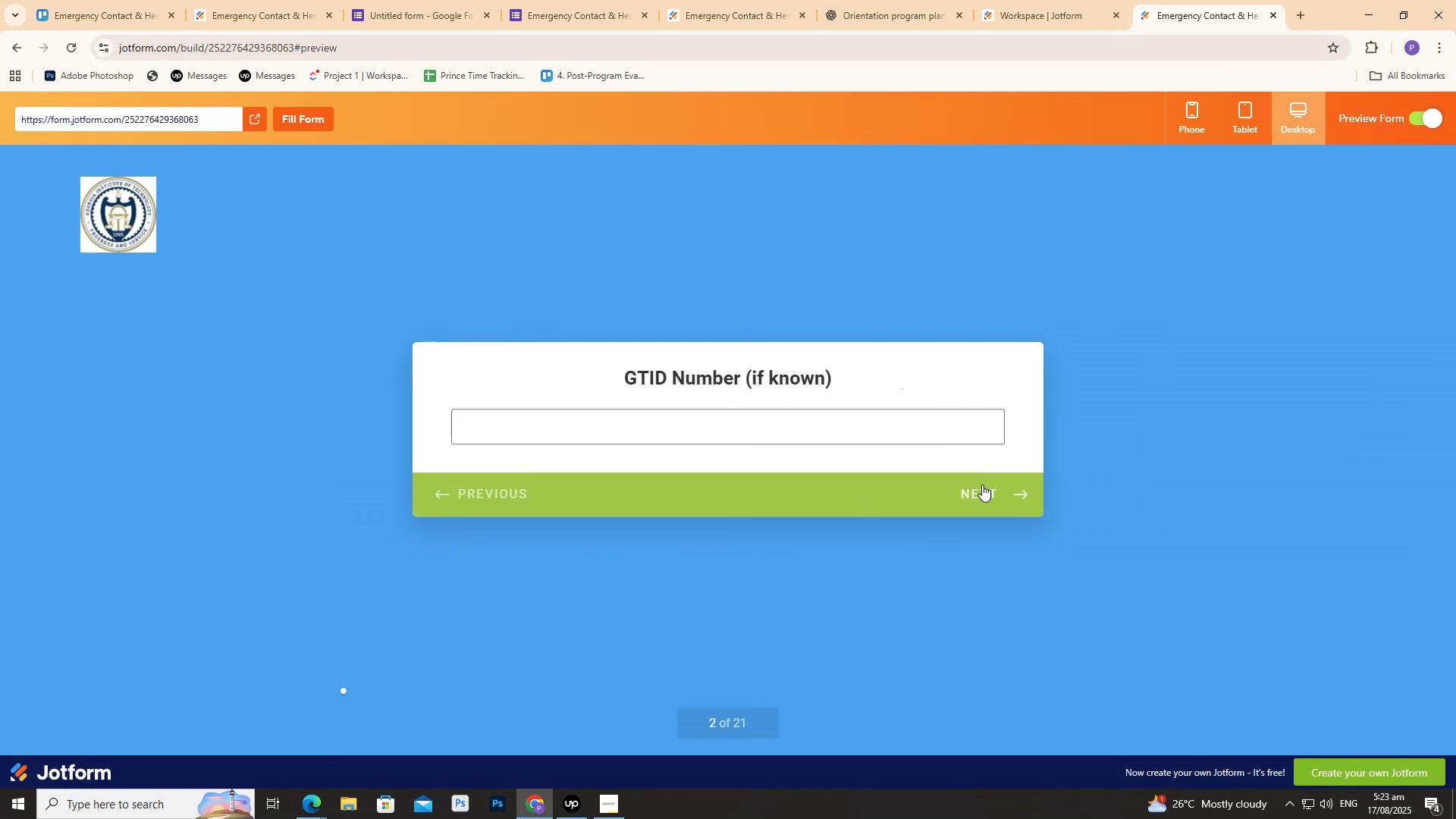 
double_click([984, 485])
 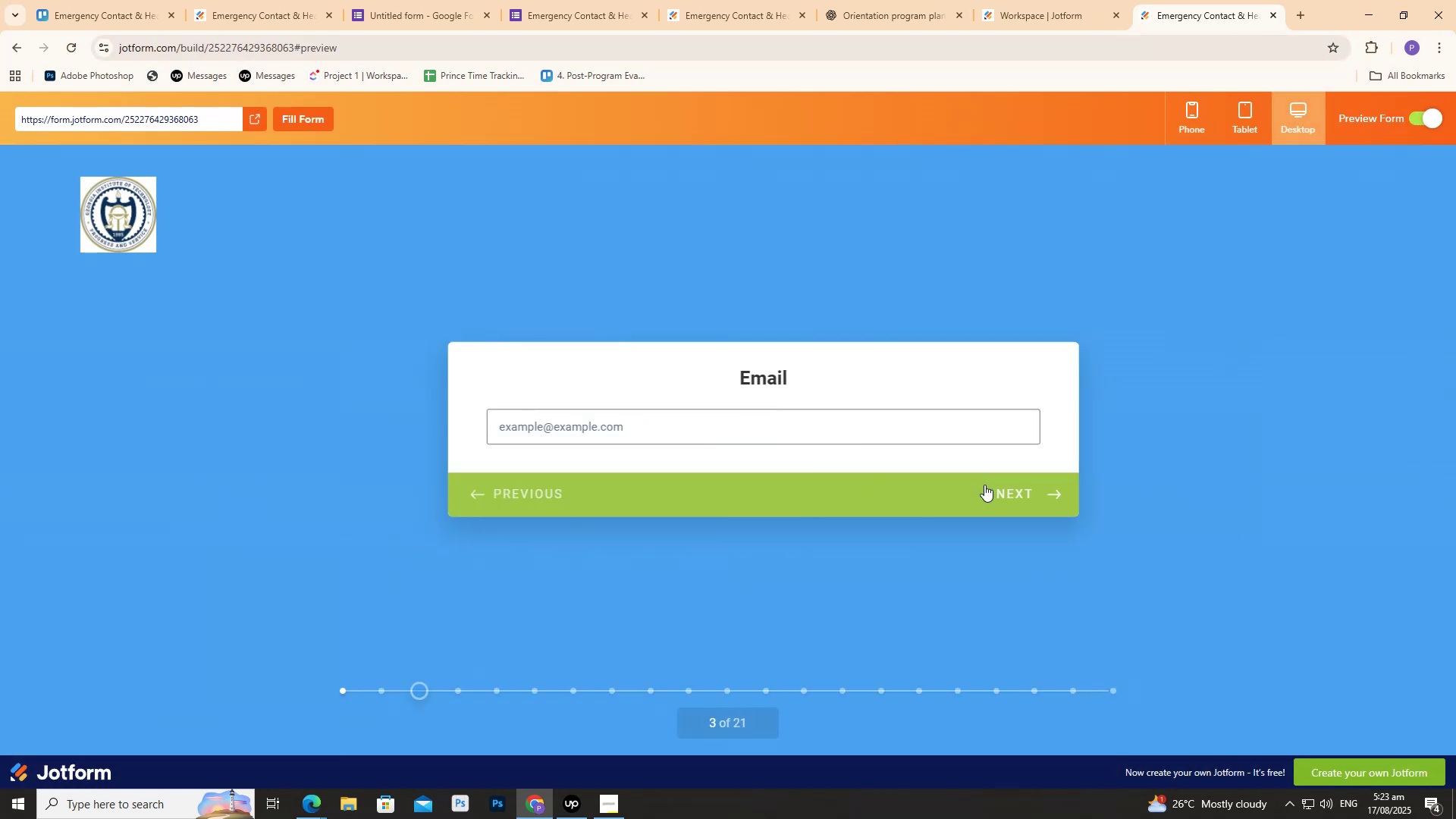 
triple_click([984, 485])
 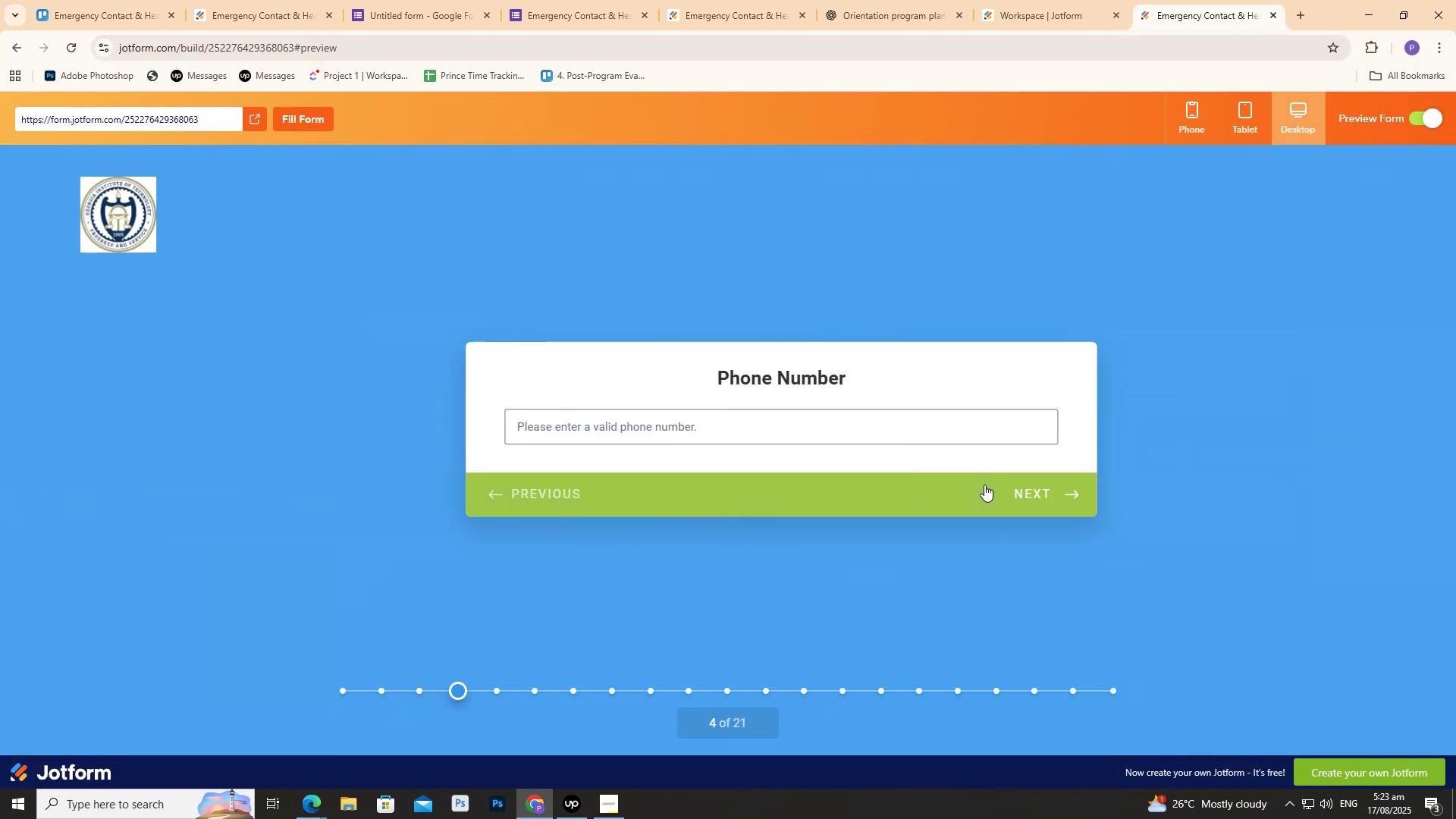 
triple_click([984, 485])
 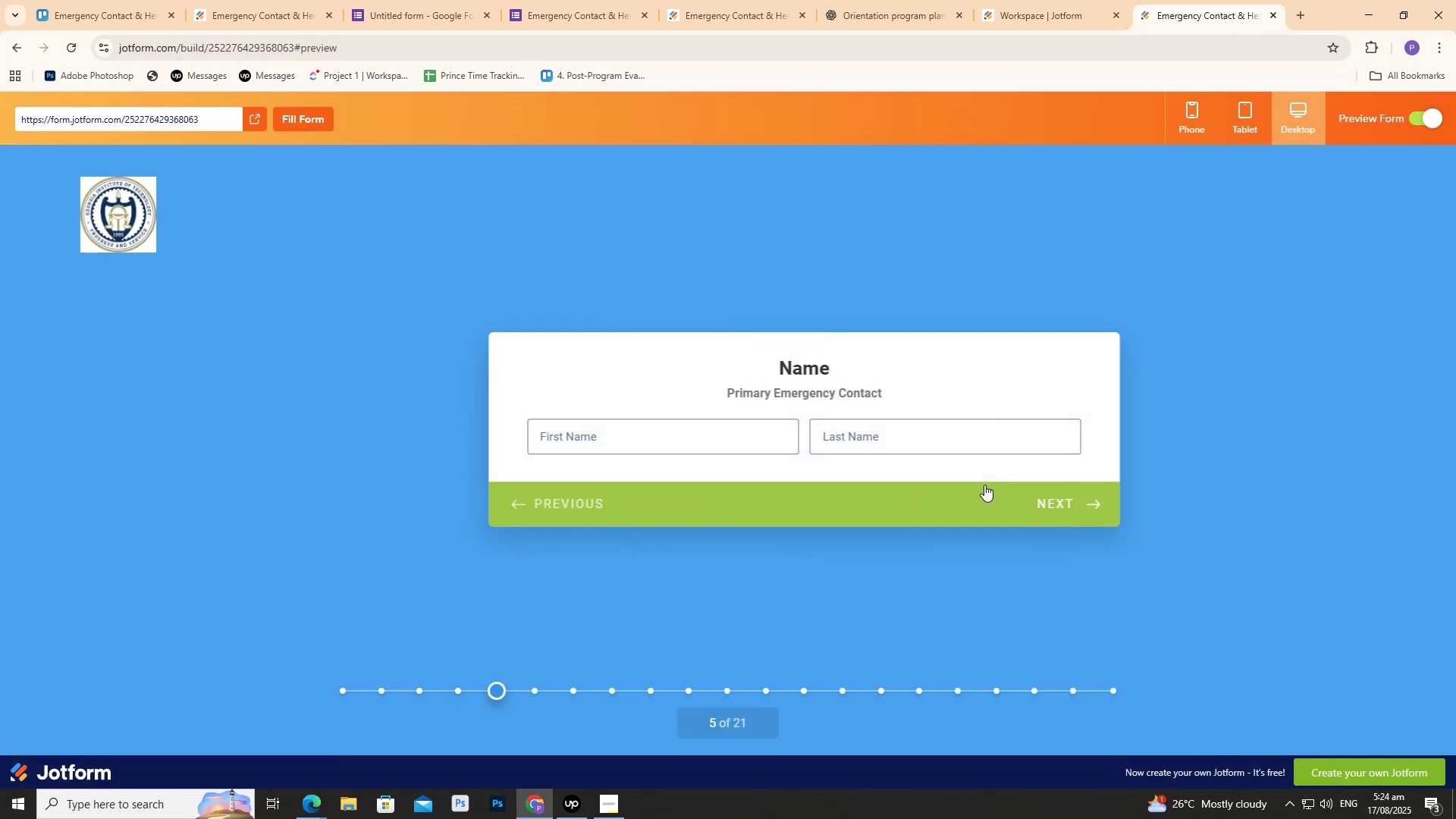 
triple_click([984, 485])
 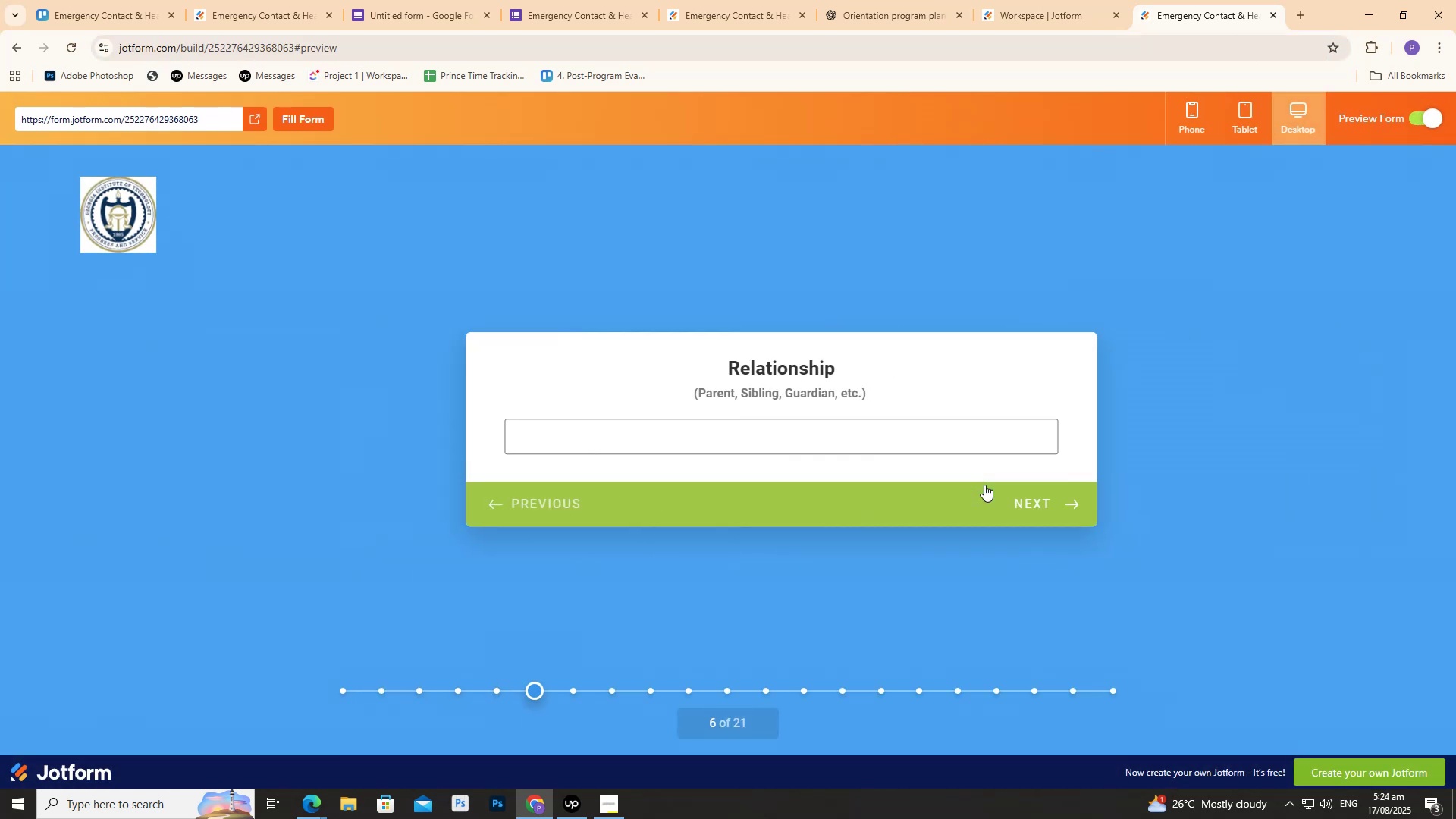 
triple_click([984, 485])
 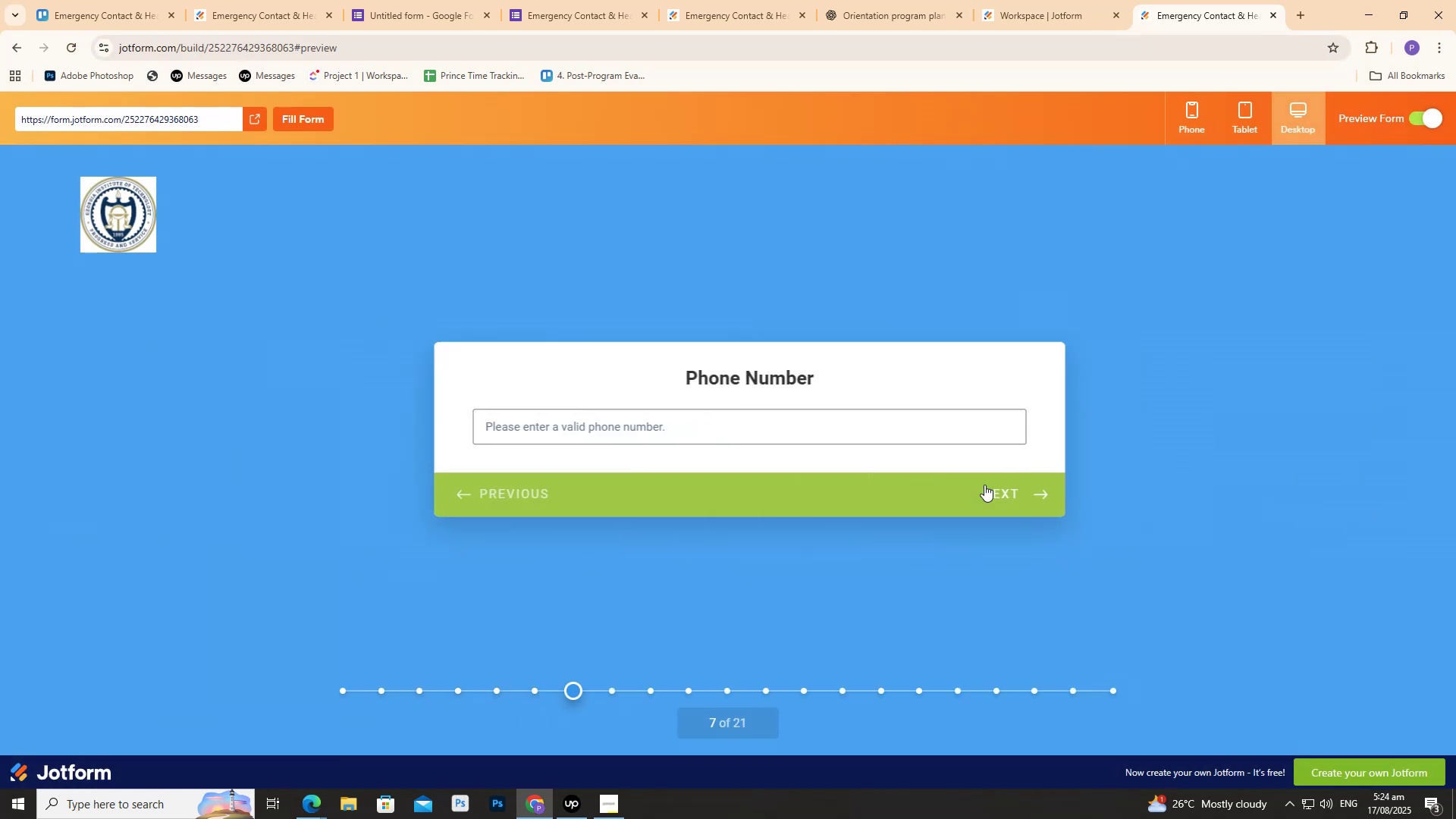 
triple_click([984, 485])
 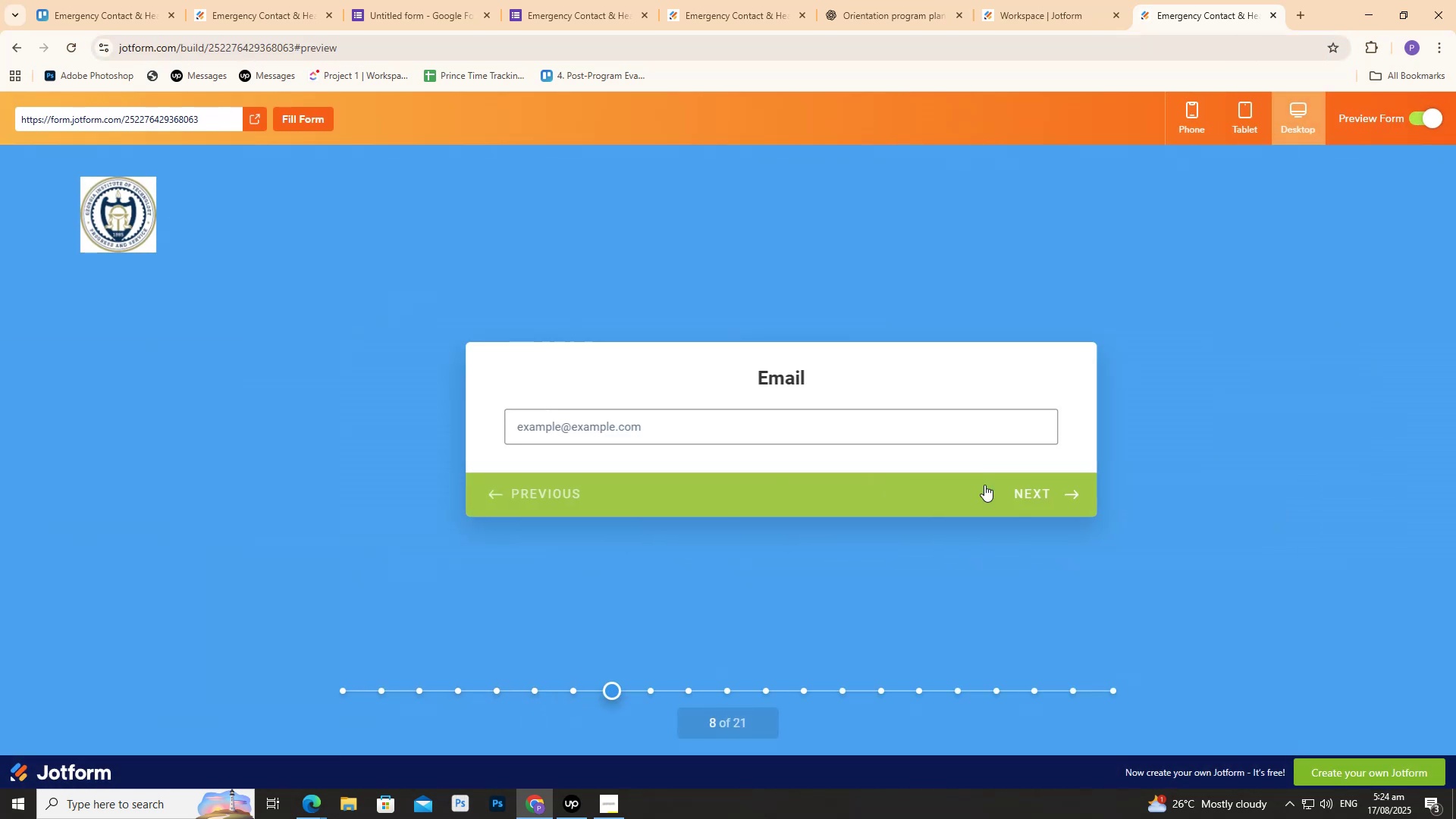 
triple_click([984, 485])
 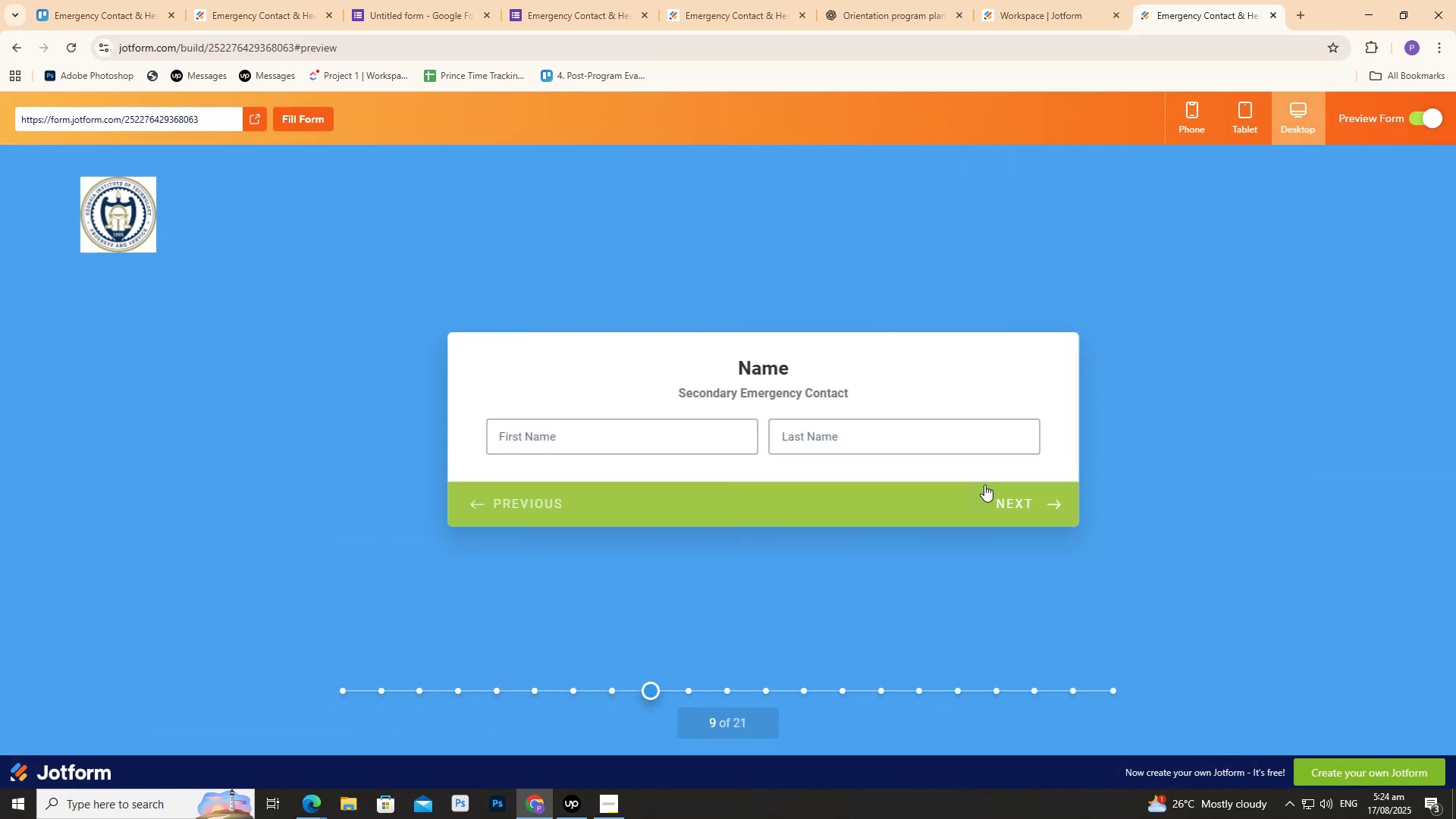 
triple_click([984, 485])
 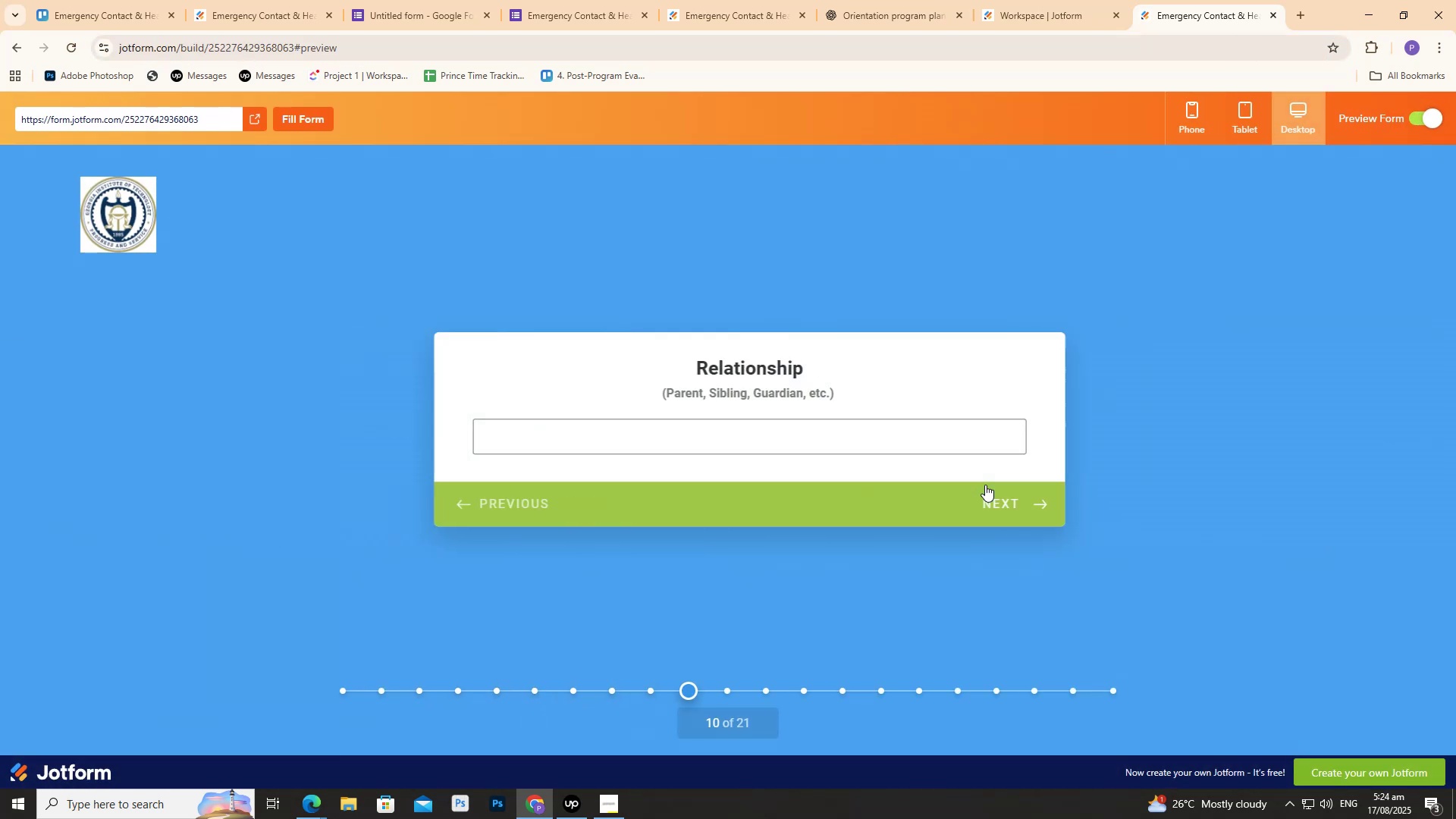 
triple_click([985, 485])
 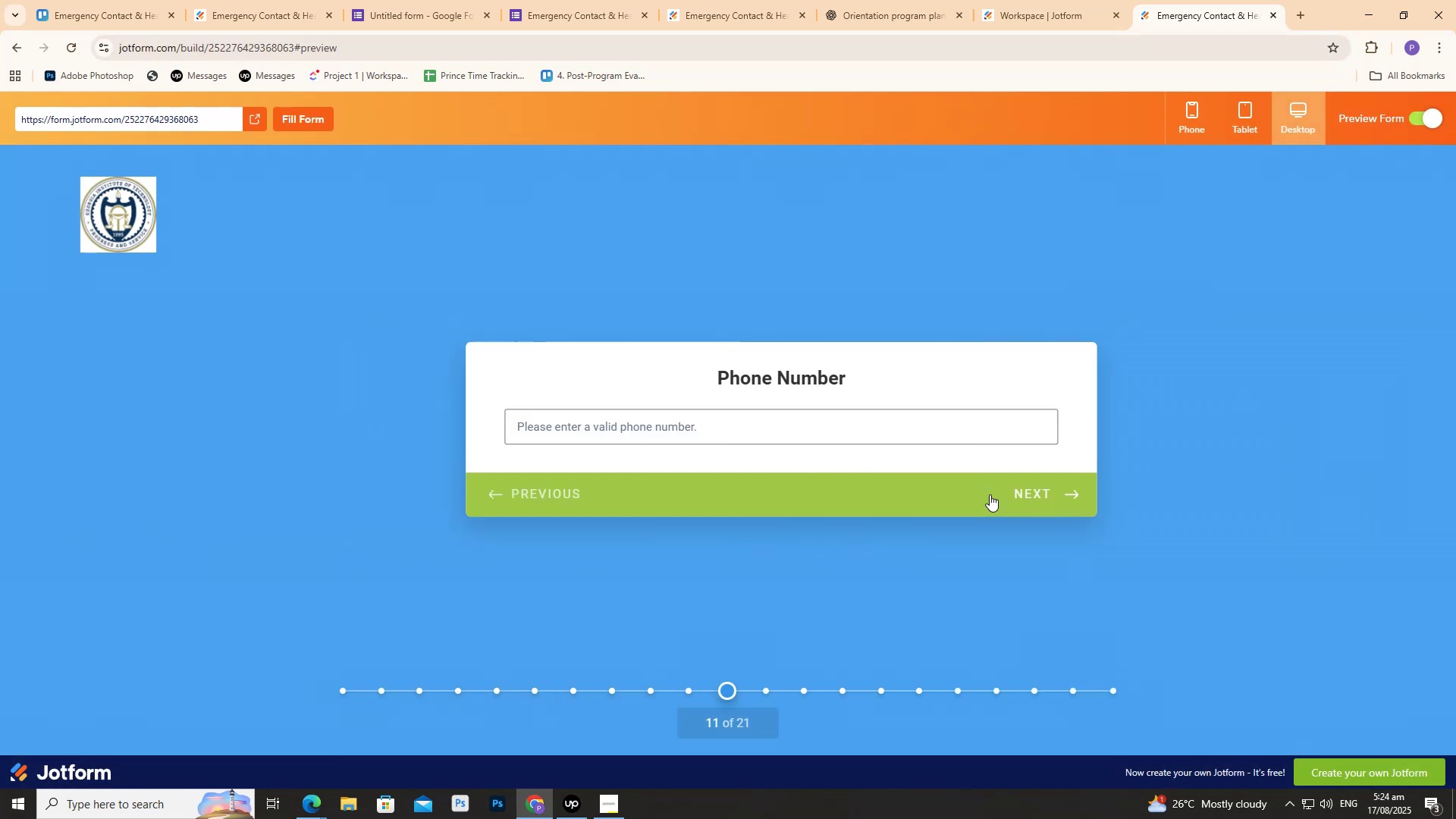 
triple_click([990, 494])
 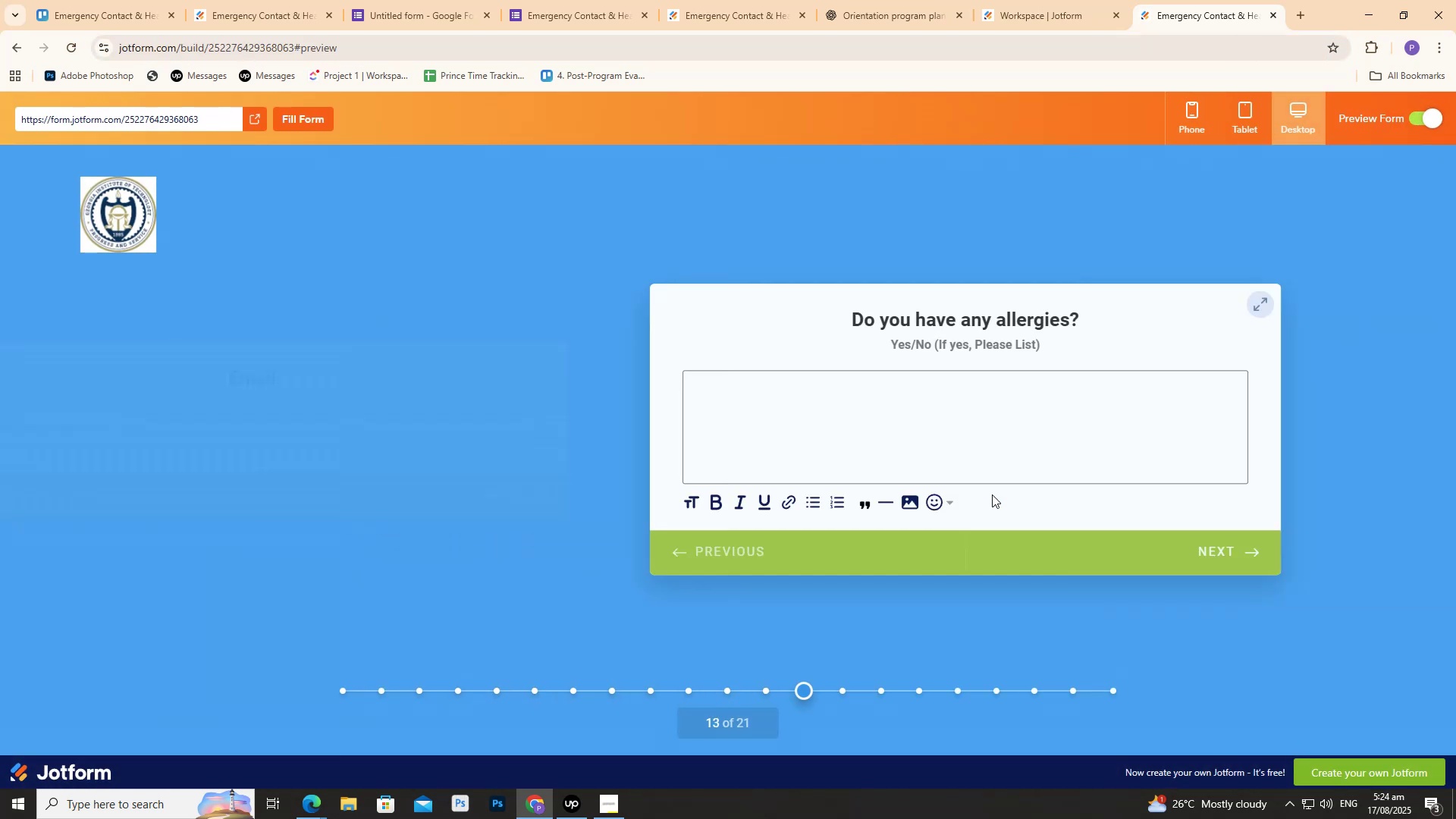 
triple_click([992, 494])
 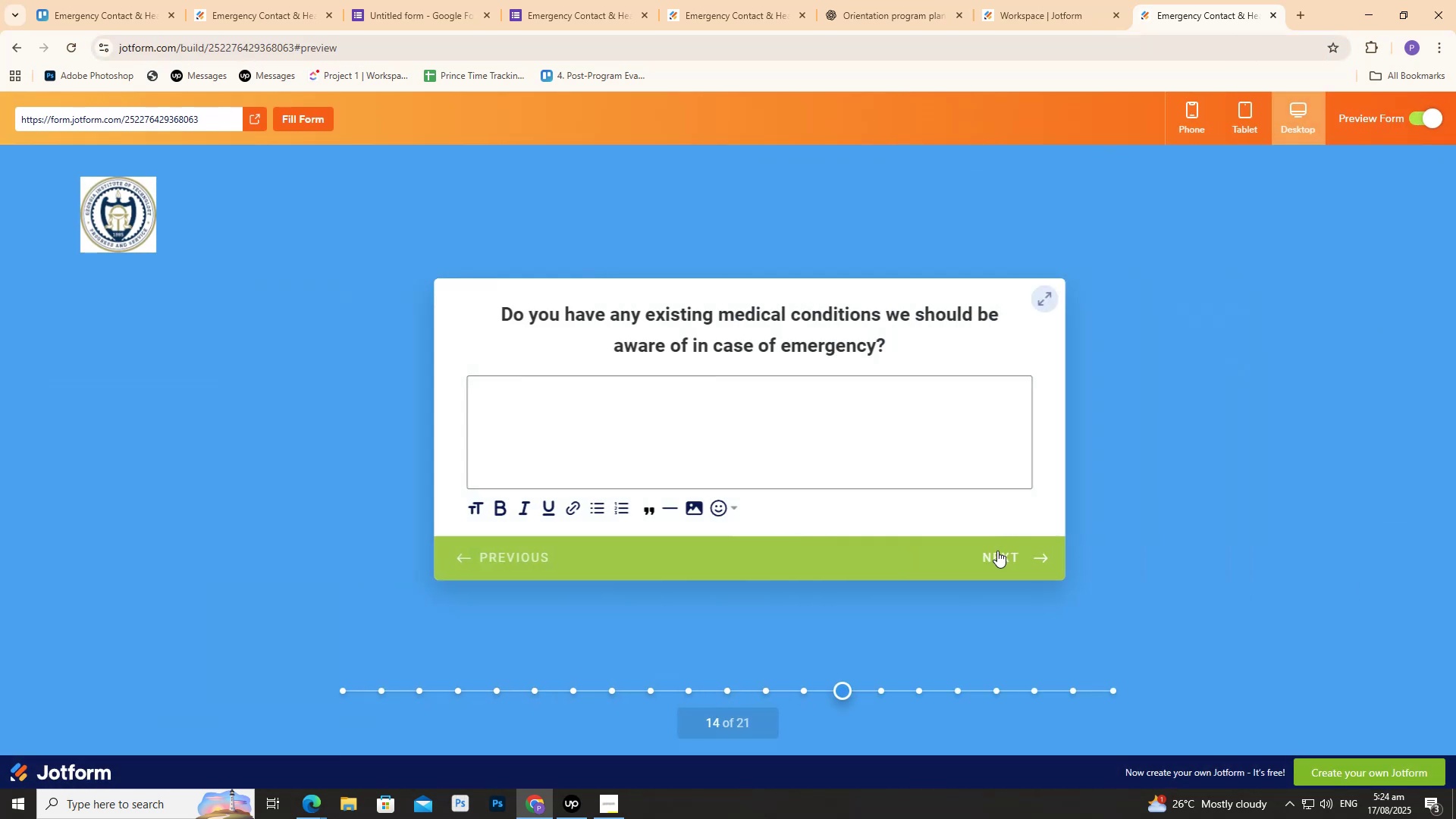 
triple_click([1006, 543])
 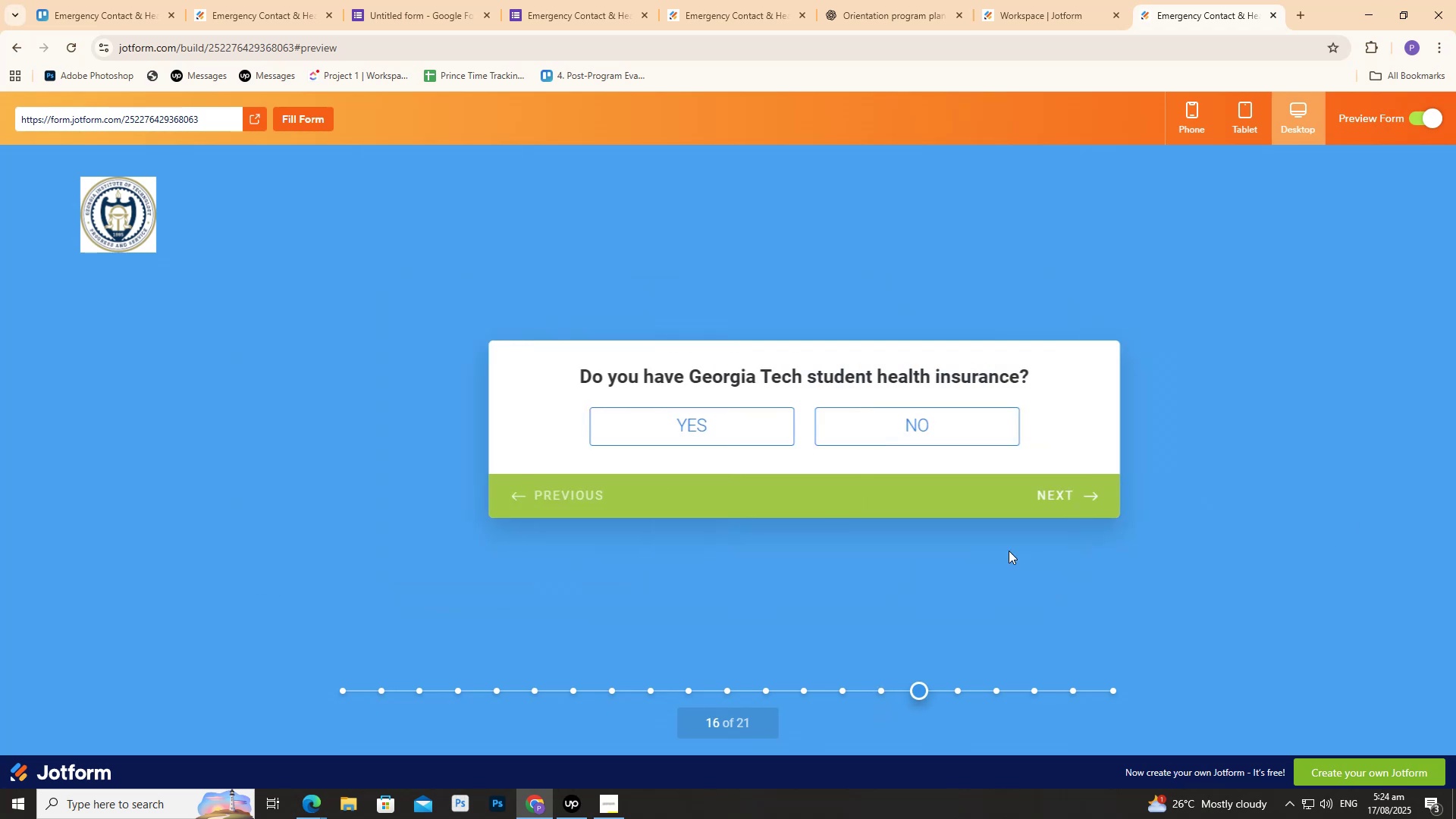 
triple_click([1009, 551])
 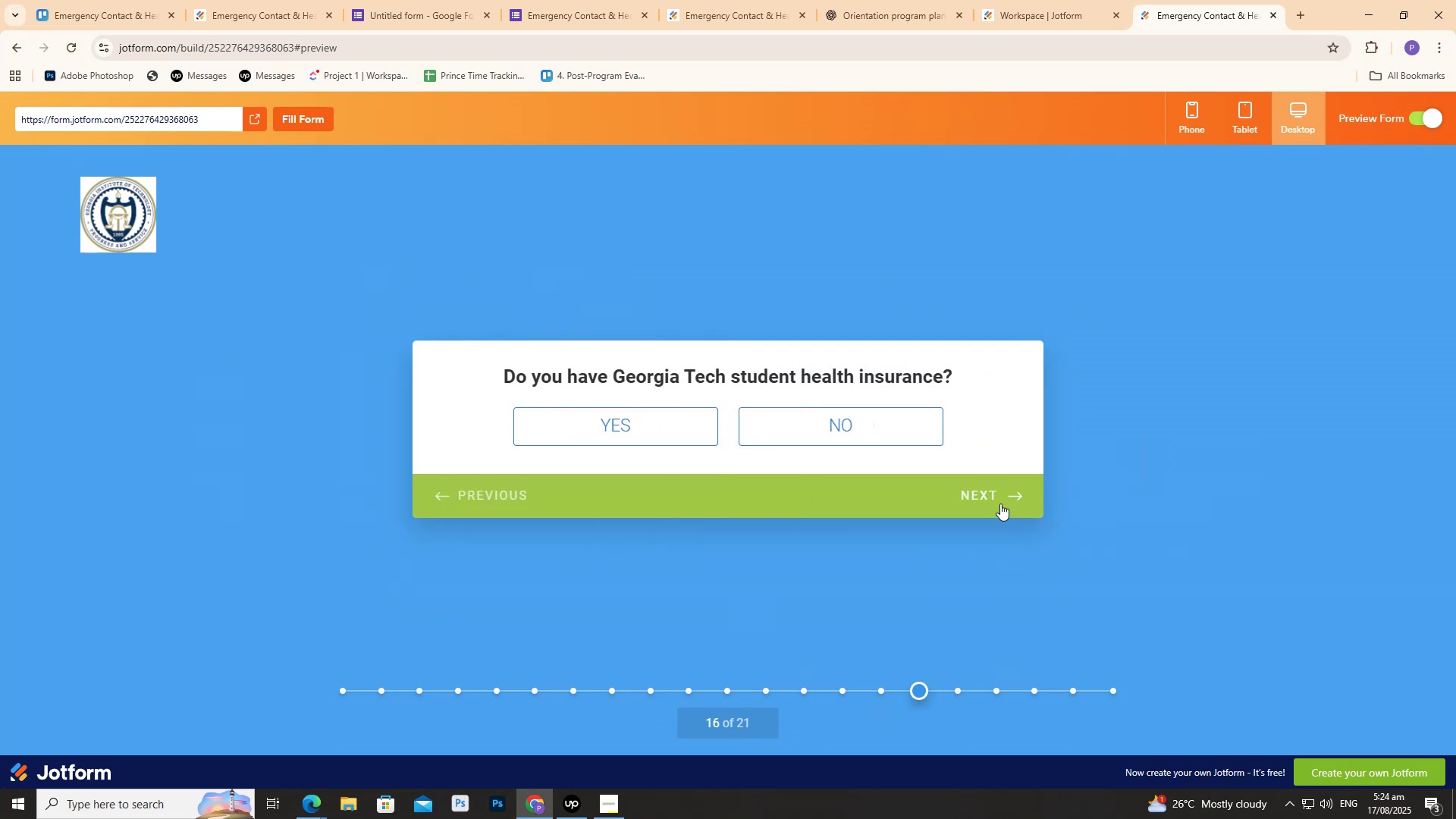 
triple_click([1000, 504])
 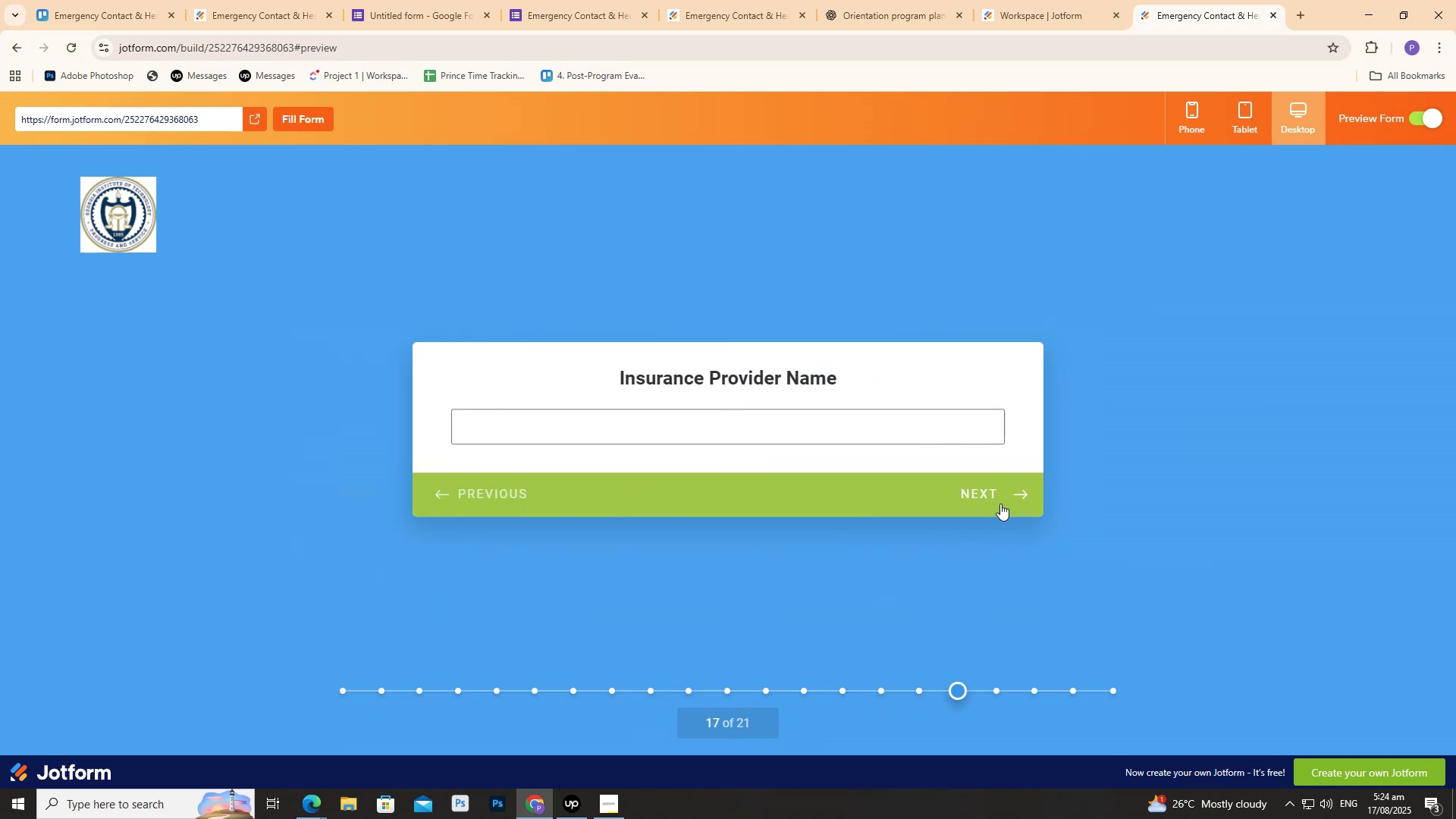 
triple_click([1000, 503])
 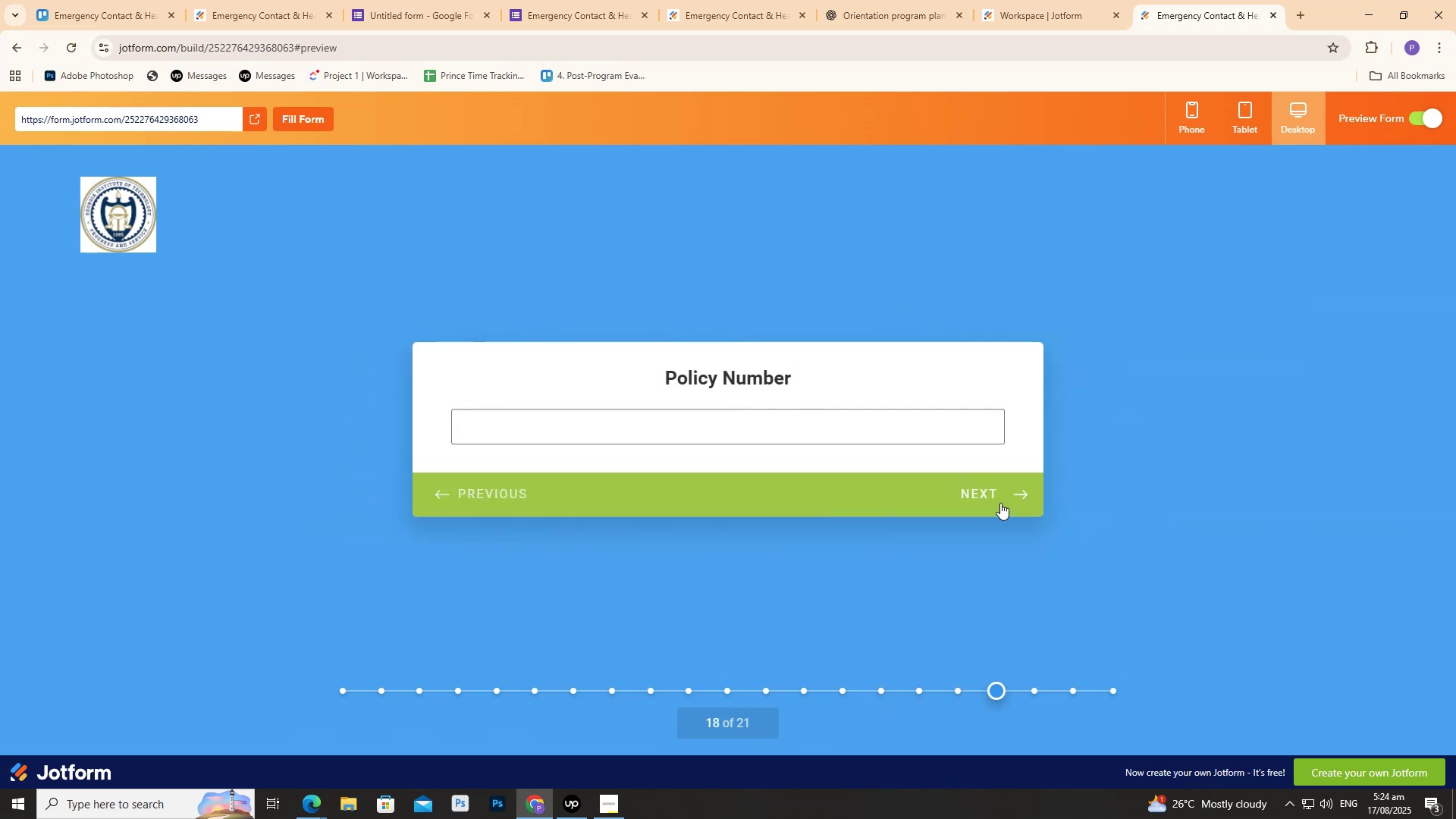 
triple_click([1000, 503])
 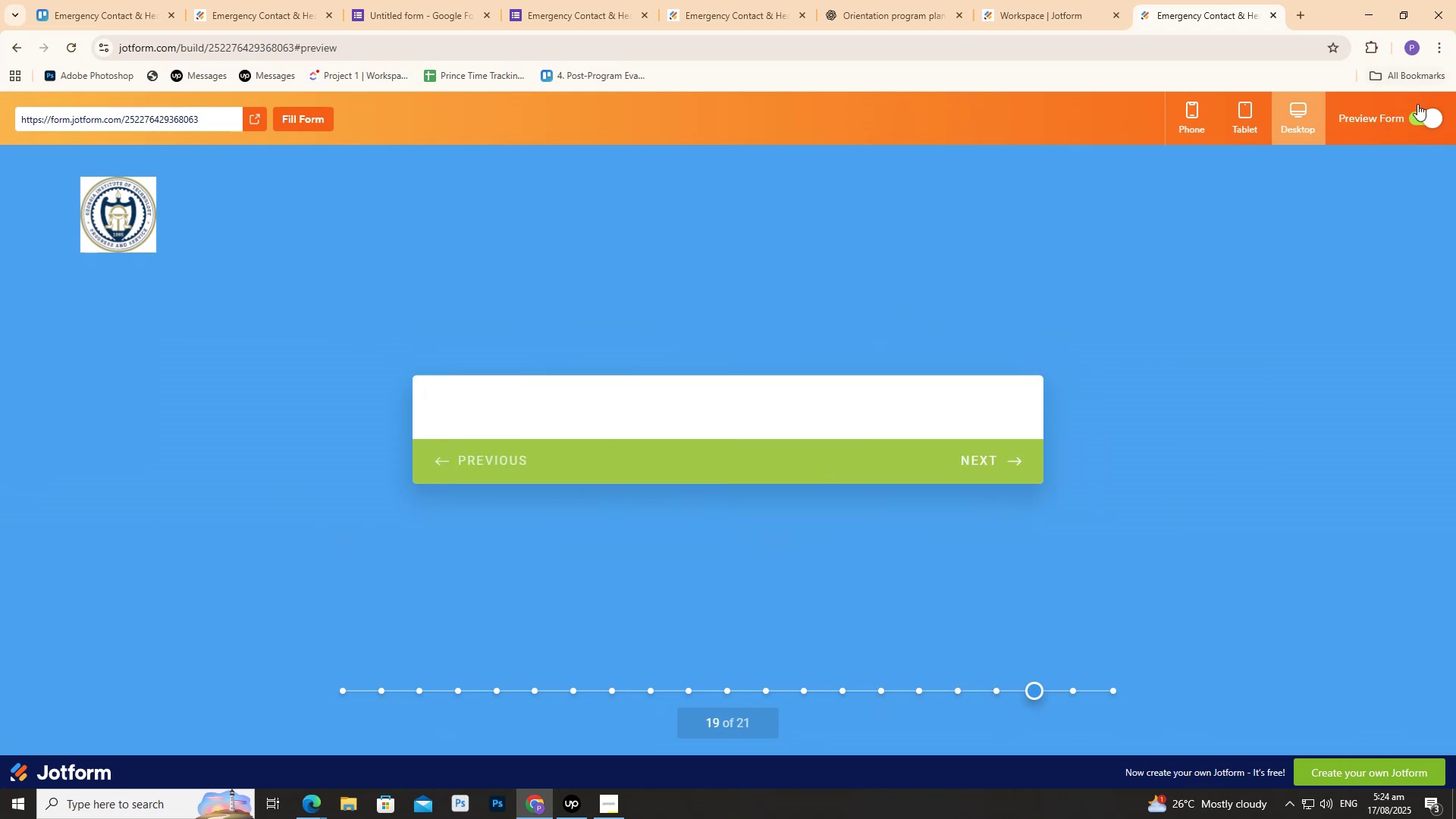 
scroll: coordinate [954, 490], scroll_direction: down, amount: 27.0
 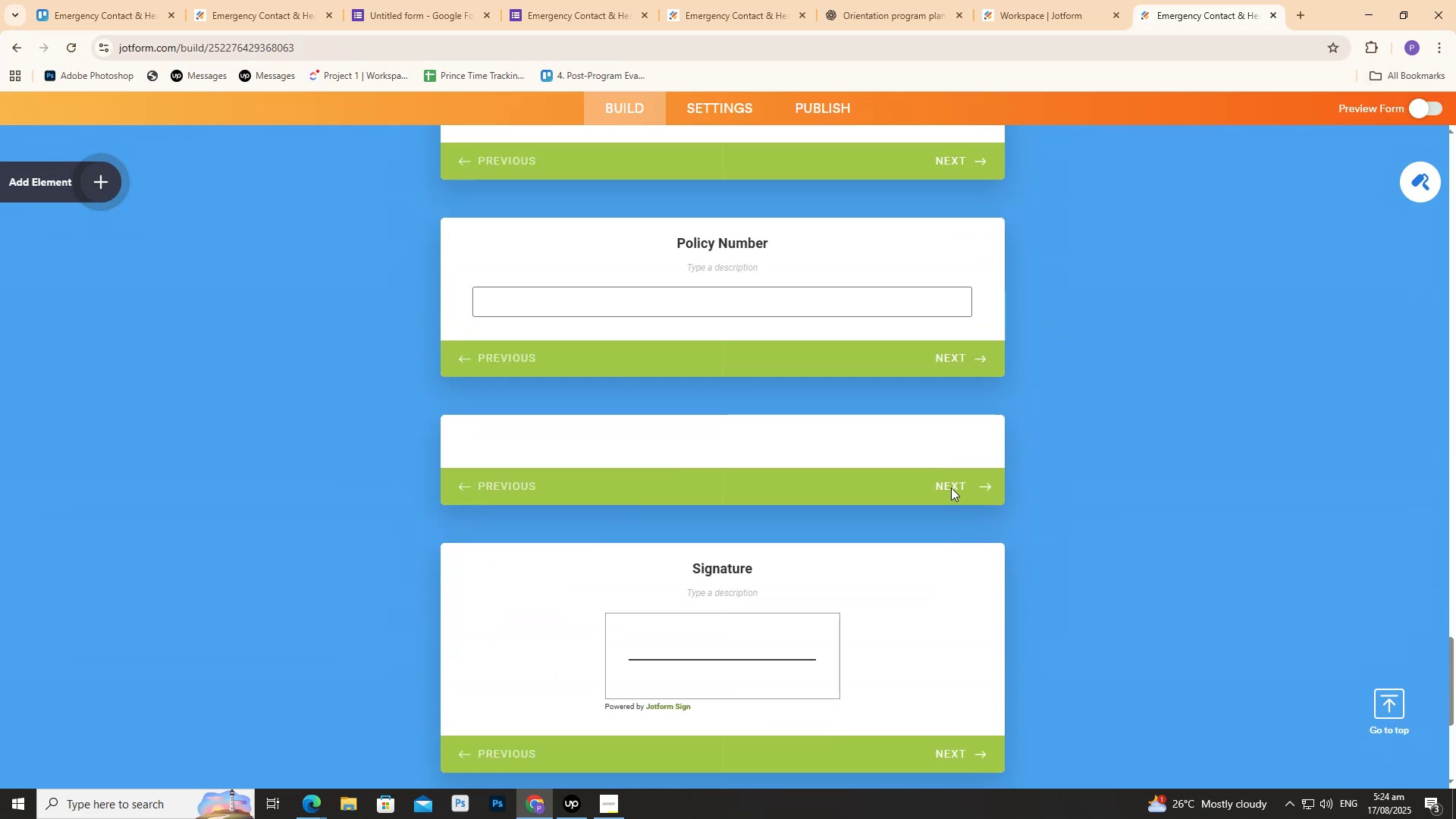 
scroll: coordinate [949, 486], scroll_direction: up, amount: 4.0
 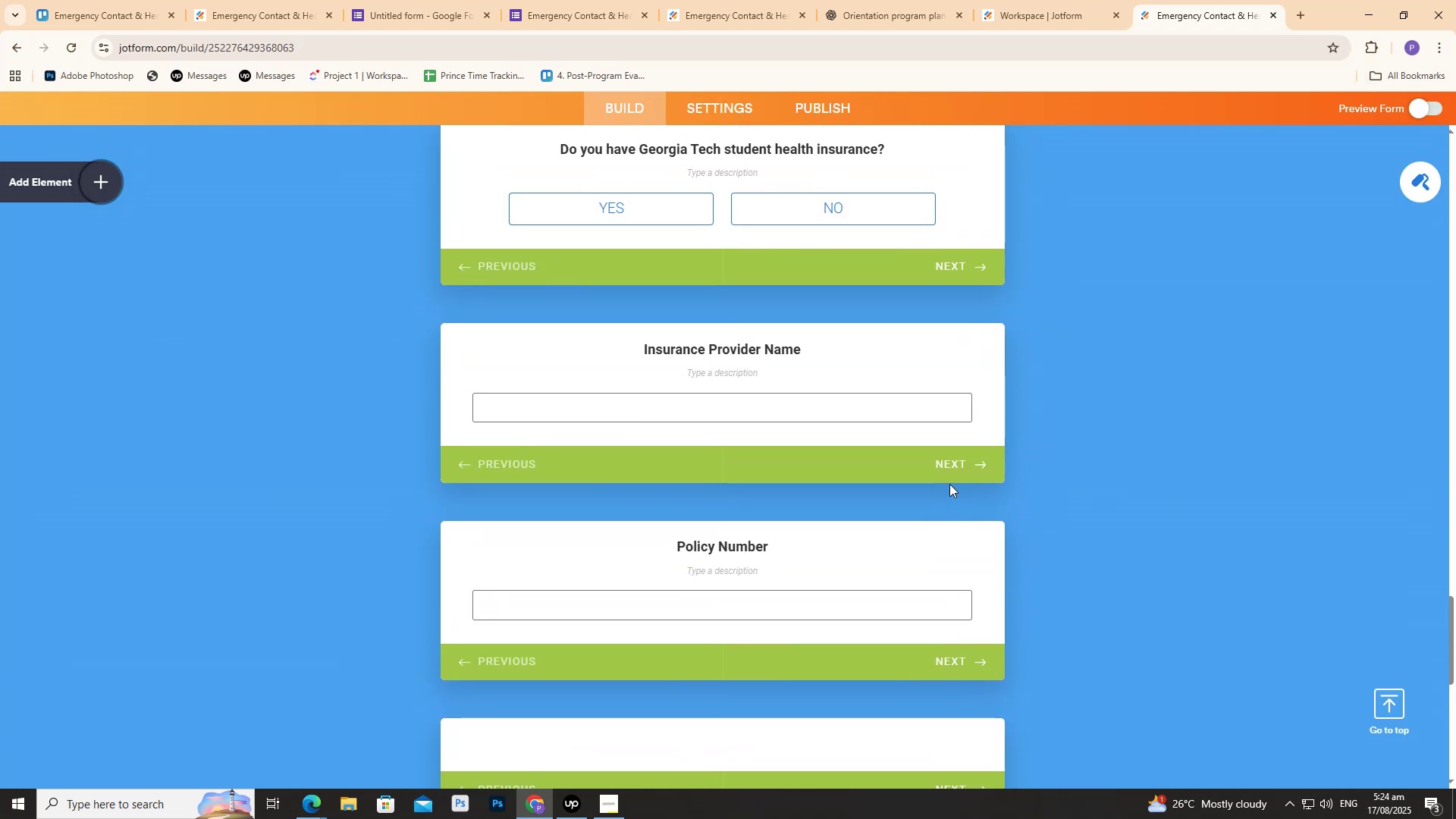 
scroll: coordinate [949, 482], scroll_direction: down, amount: 3.0
 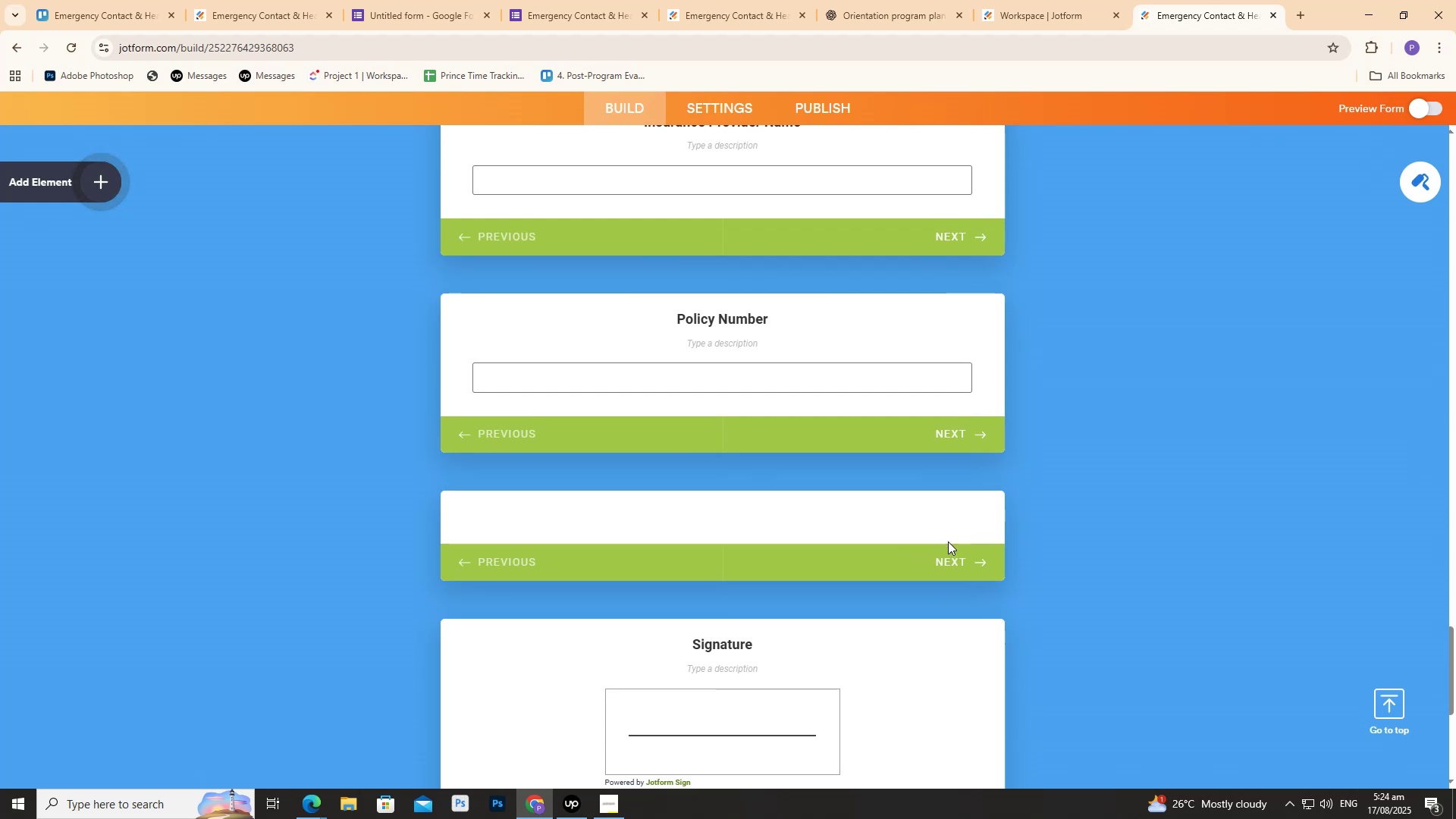 
left_click([799, 519])
 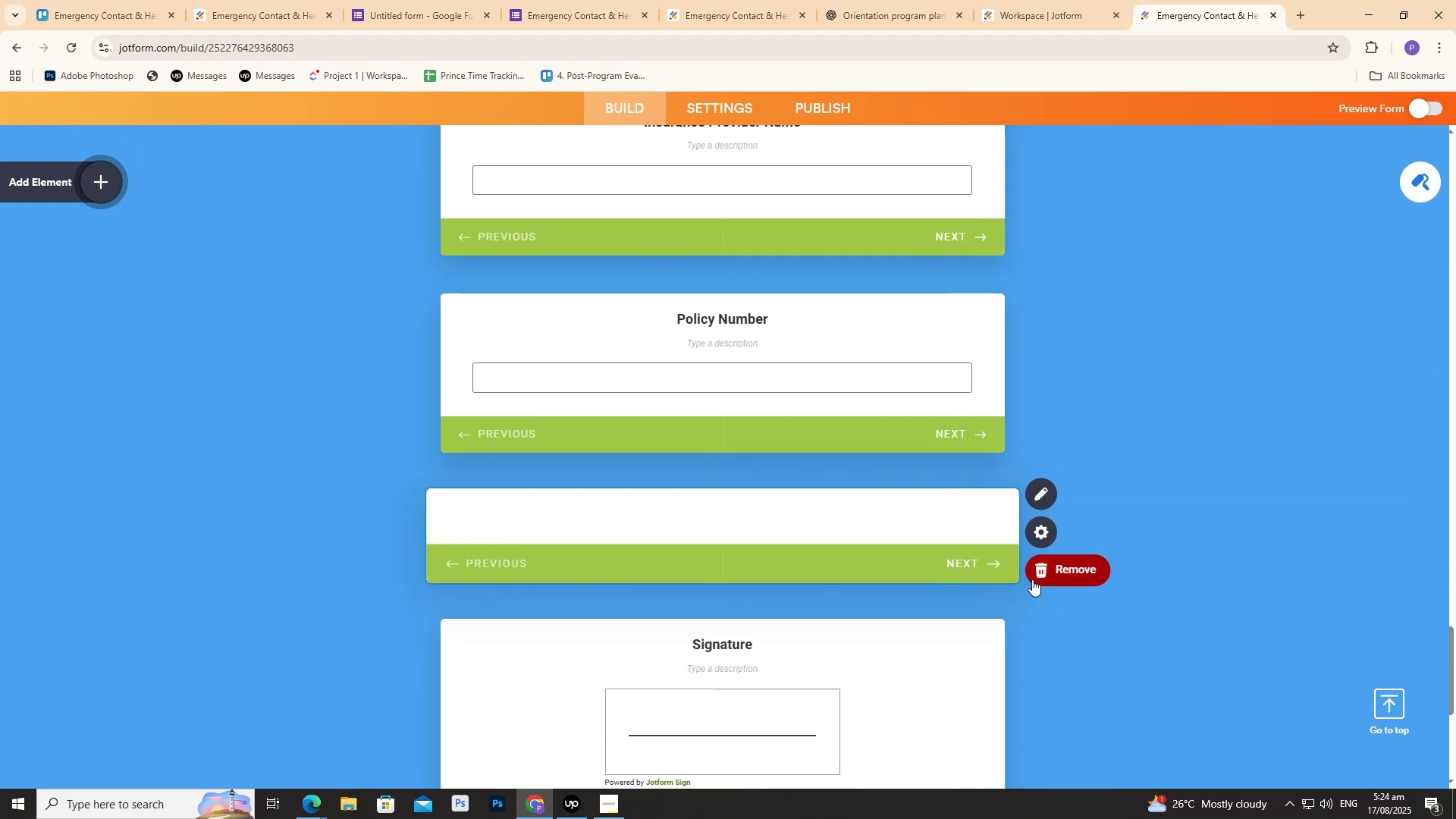 
left_click([1034, 579])
 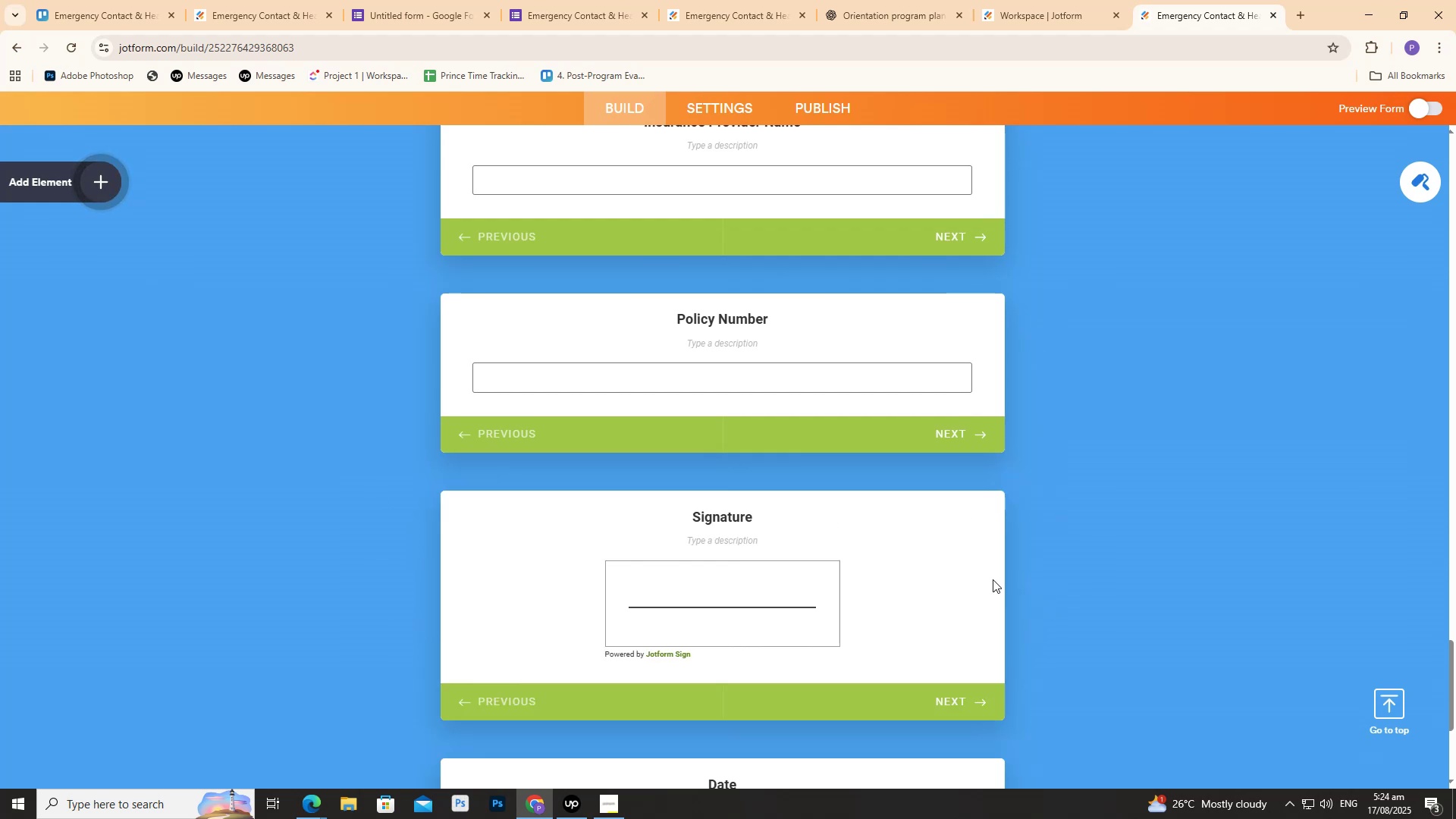 
scroll: coordinate [795, 555], scroll_direction: down, amount: 8.0
 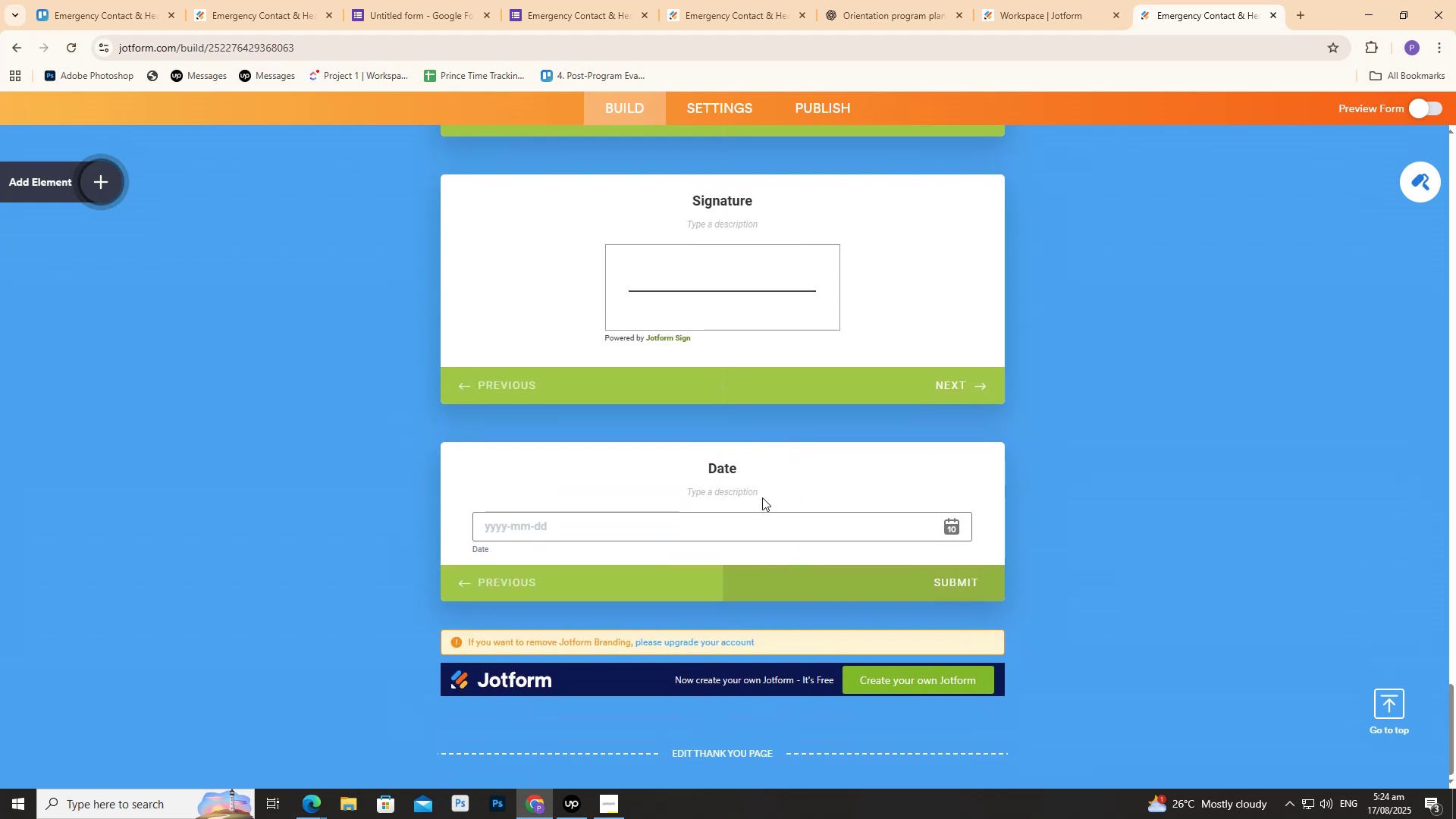 
left_click([1021, 0])
 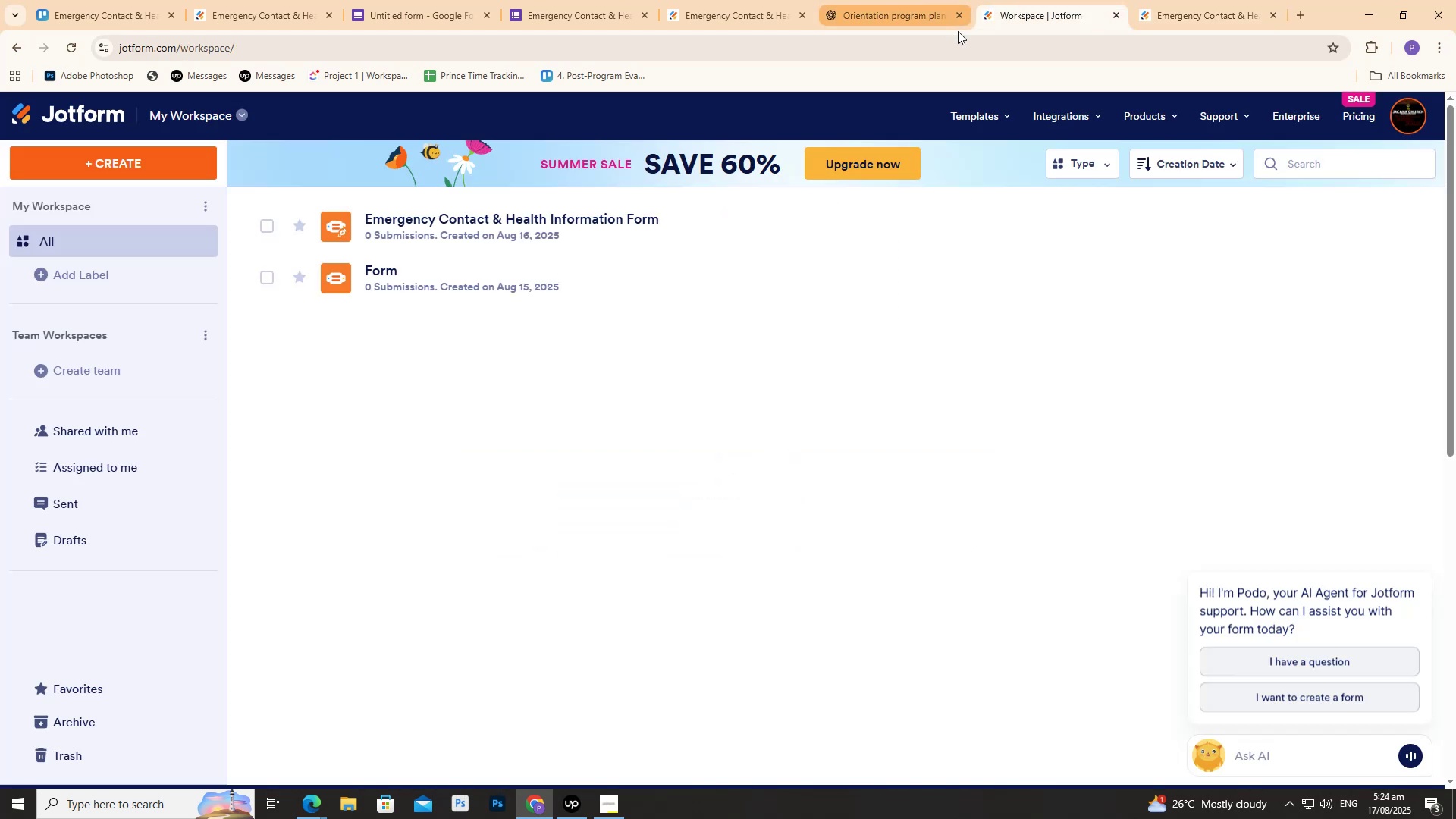 
mouse_move([1236, 1])
 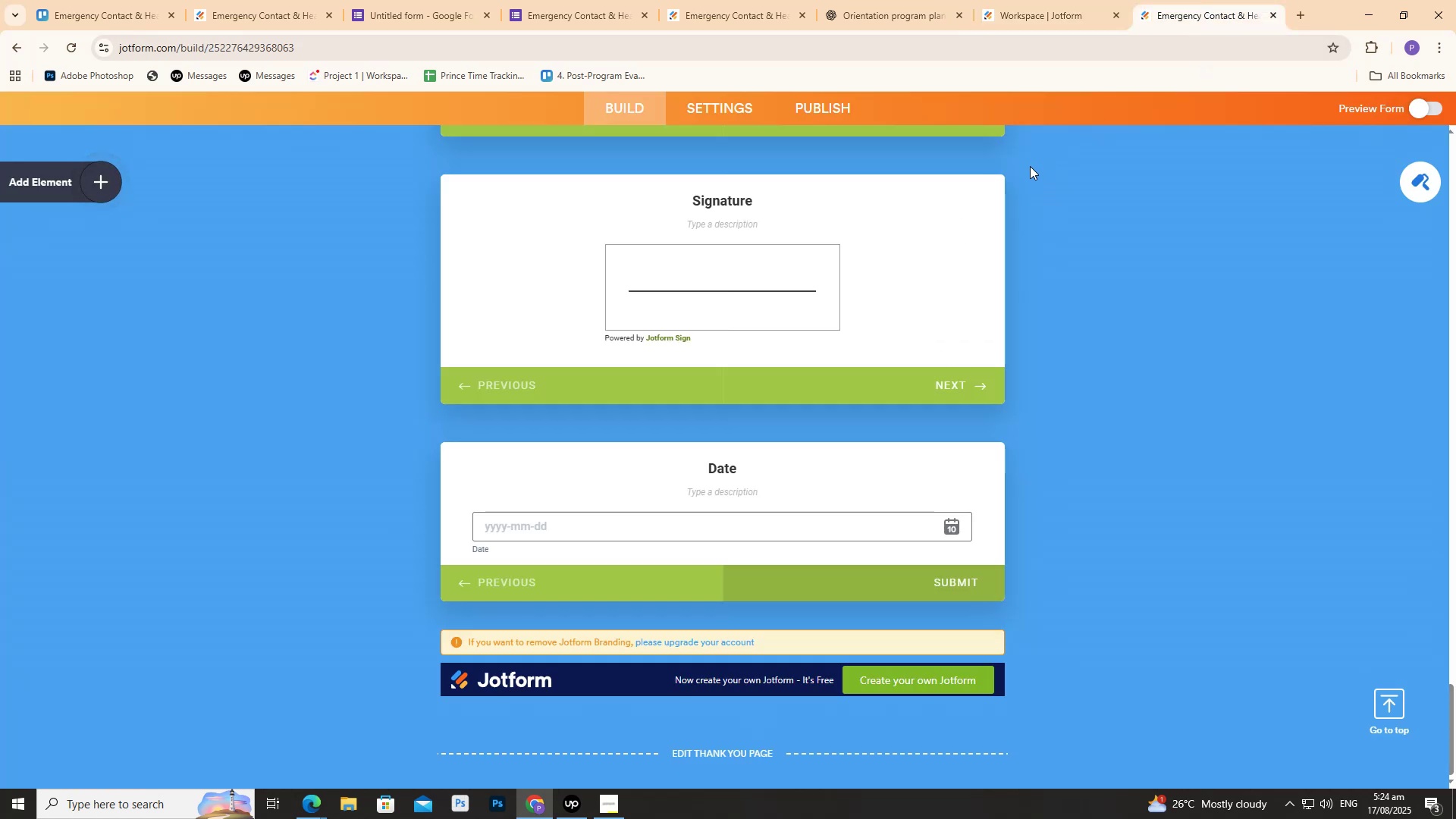 
wait(7.15)
 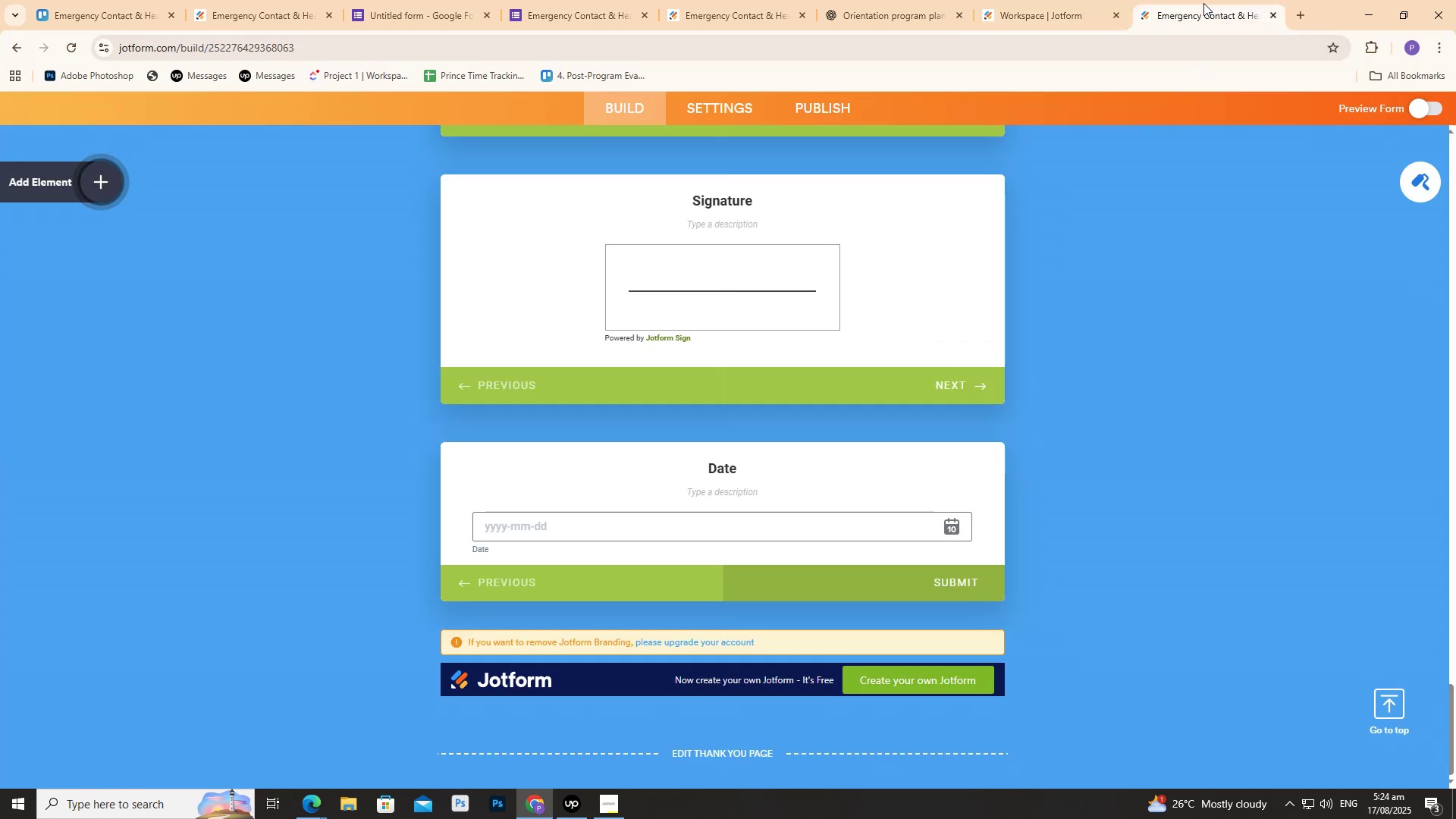 
scroll: coordinate [1037, 183], scroll_direction: up, amount: 2.0
 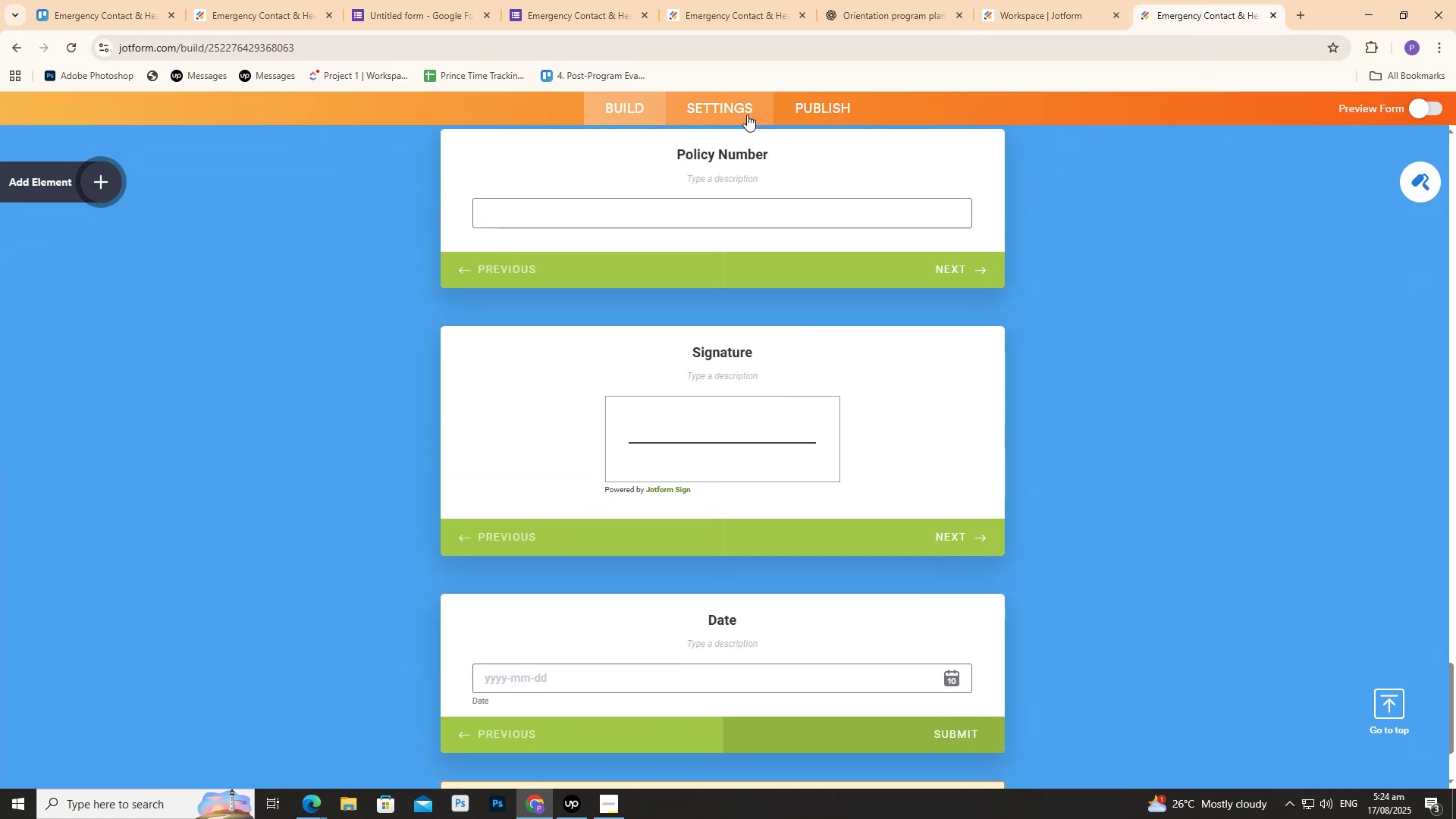 
left_click([746, 113])
 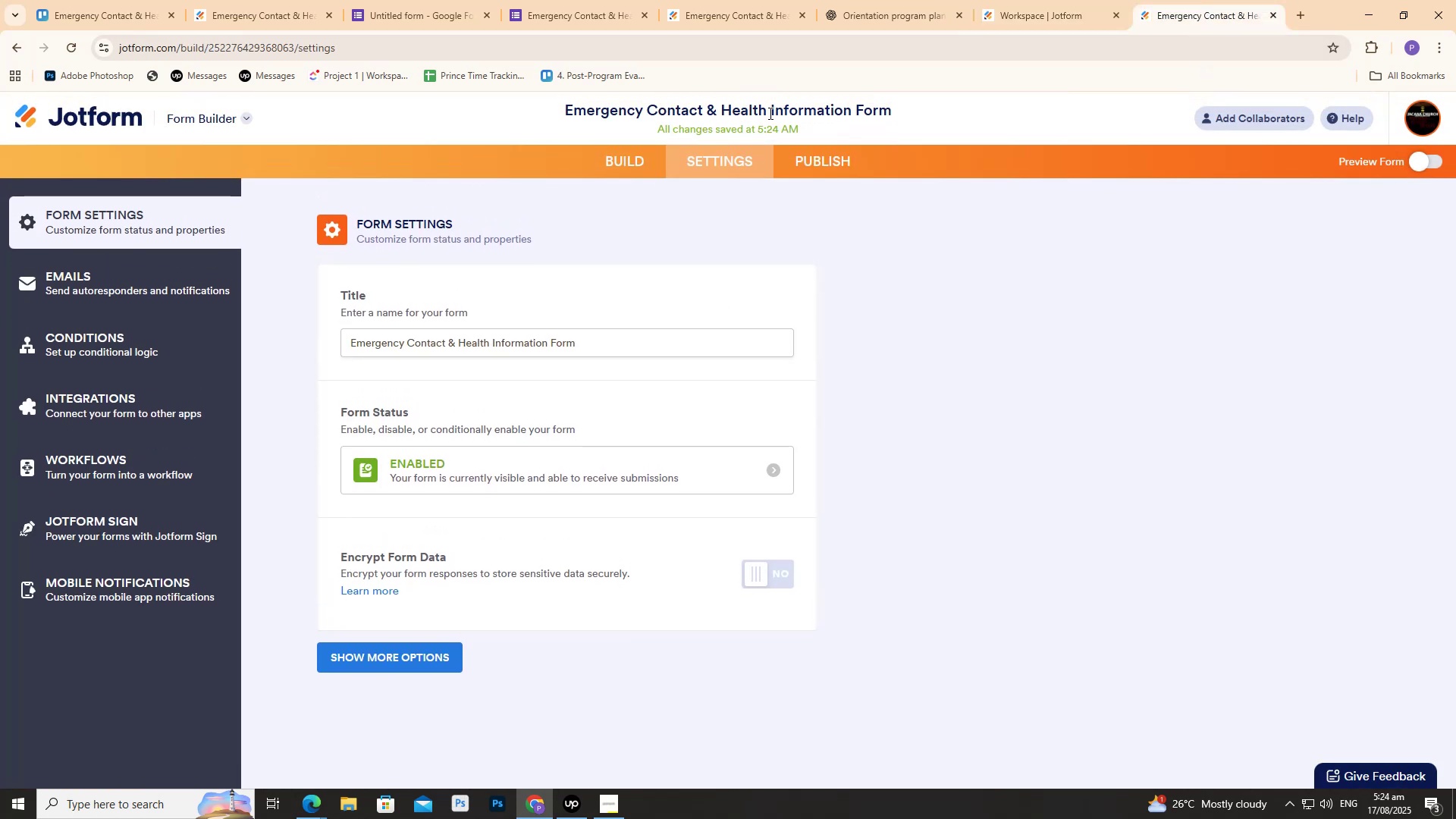 
left_click([852, 157])
 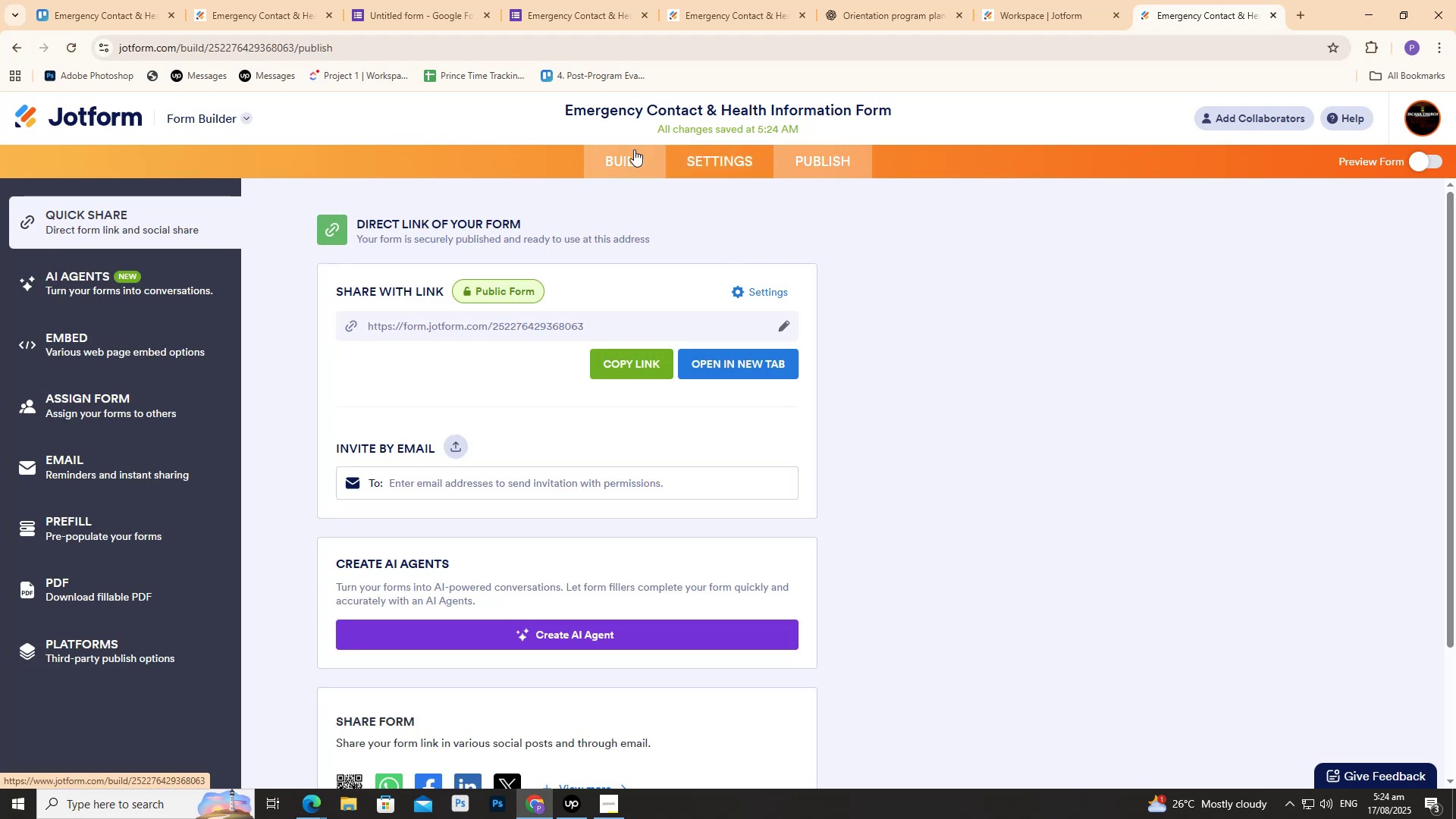 
left_click([634, 149])
 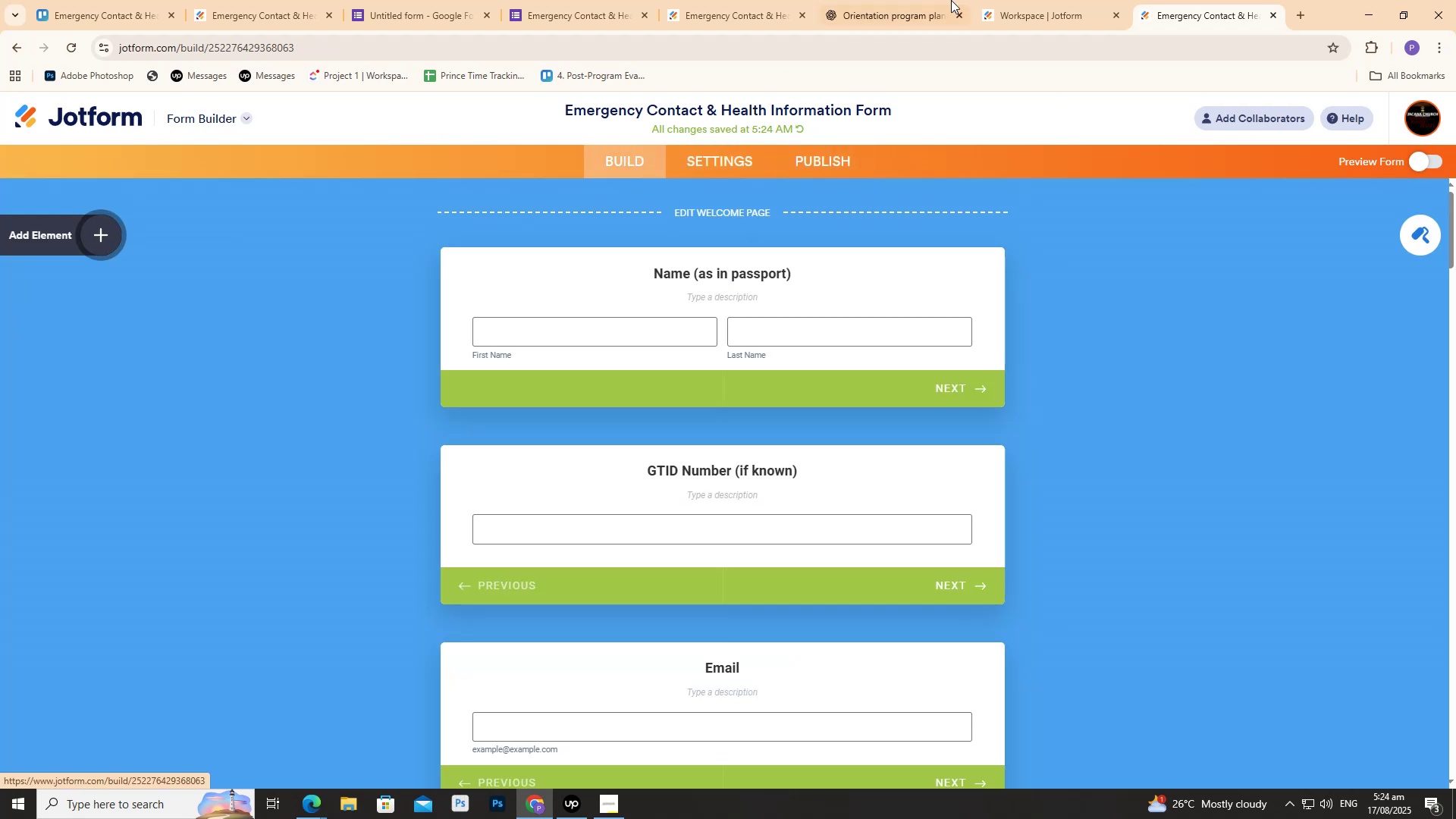 
scroll: coordinate [874, 469], scroll_direction: down, amount: 5.0
 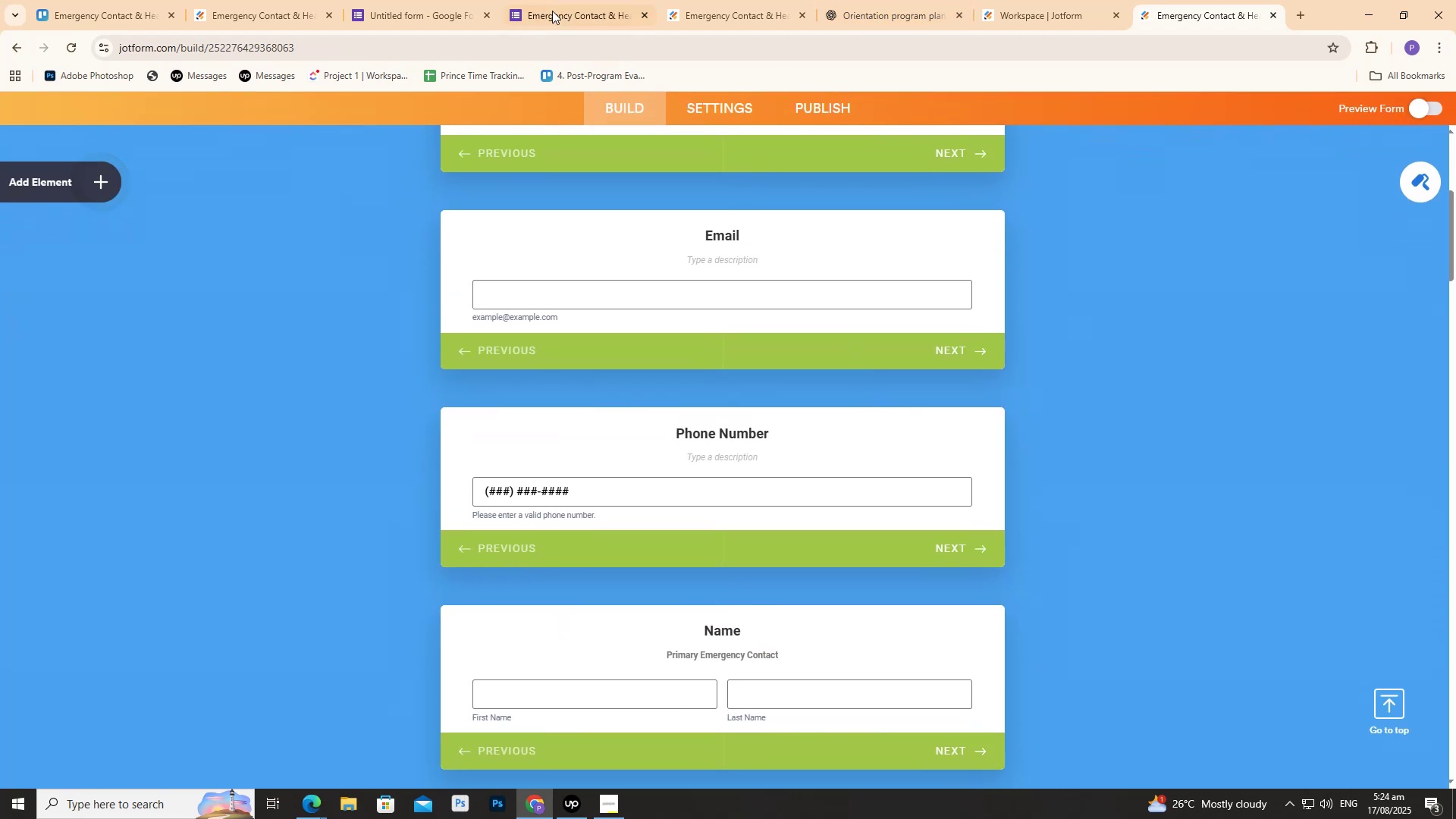 
left_click([554, 0])
 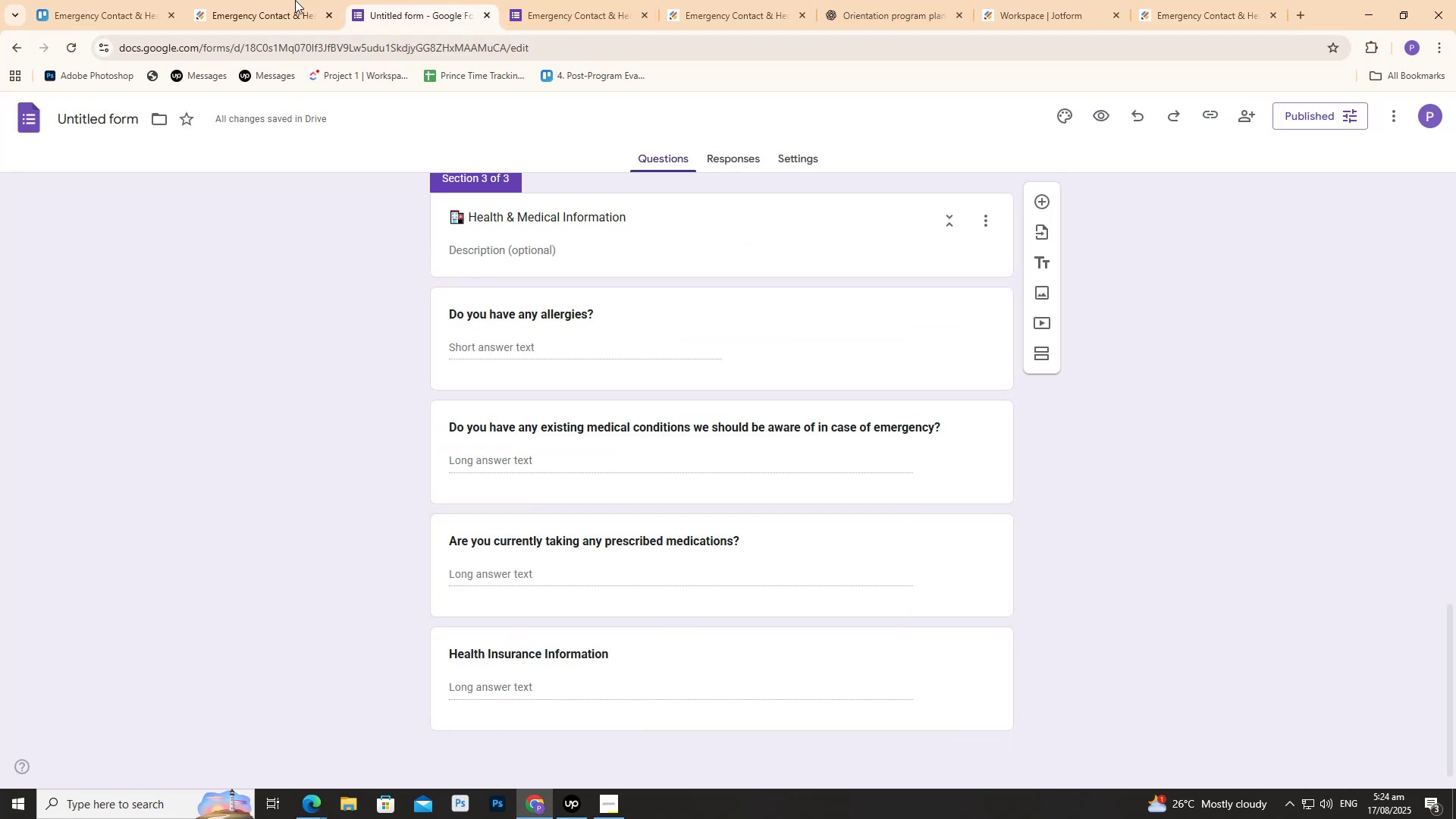 
left_click([106, 0])
 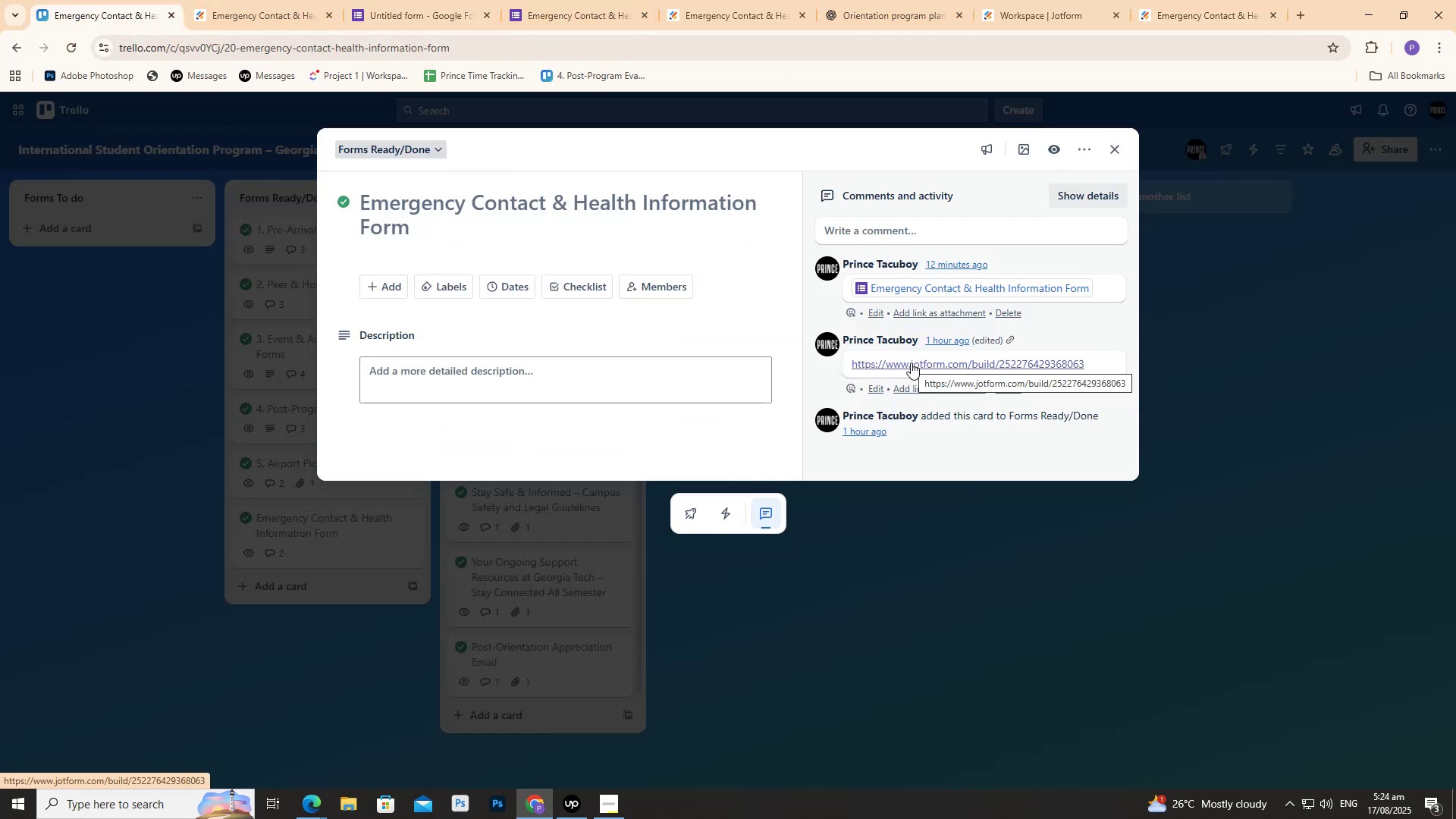 
left_click([911, 362])
 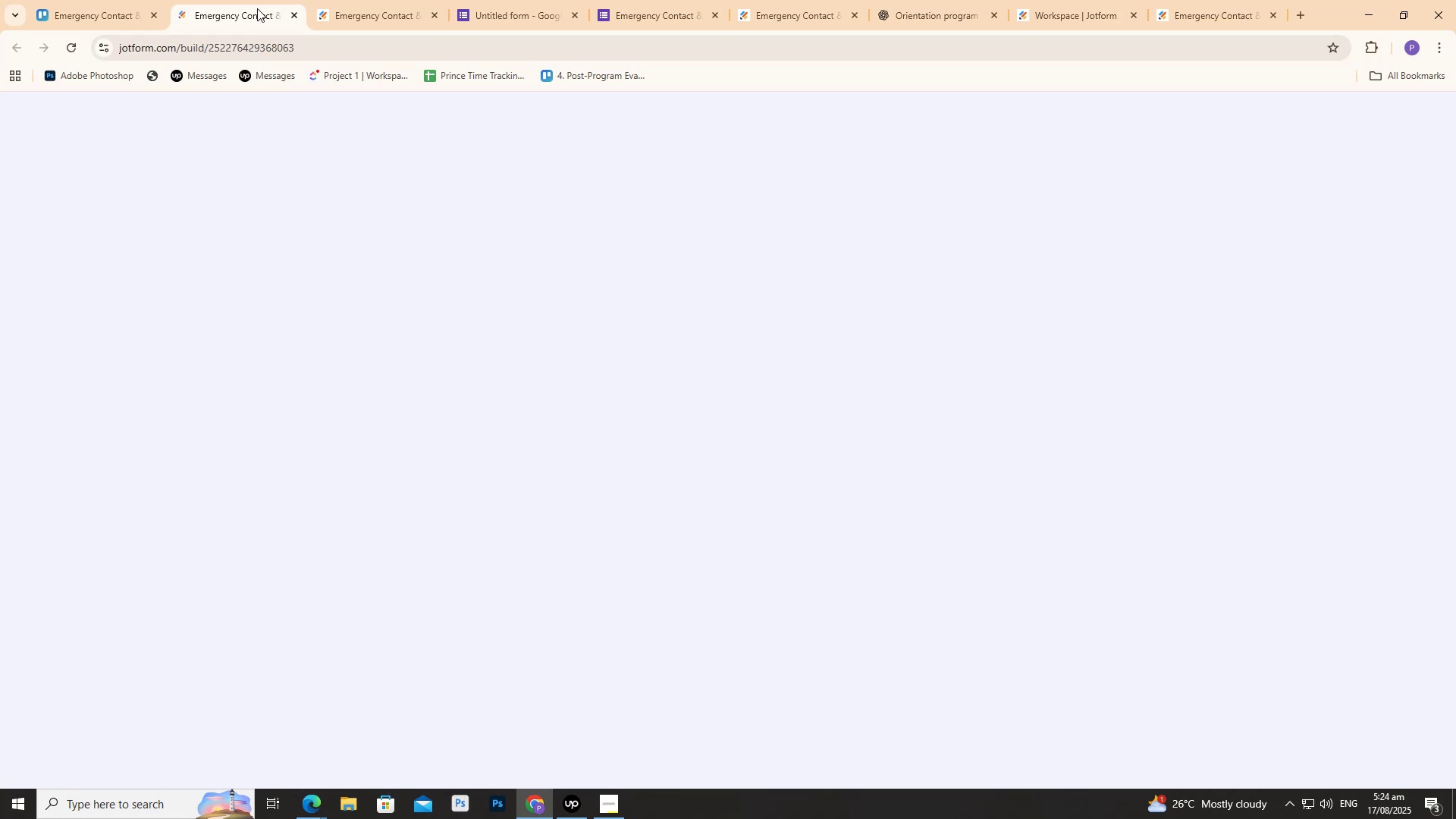 
left_click([293, 11])
 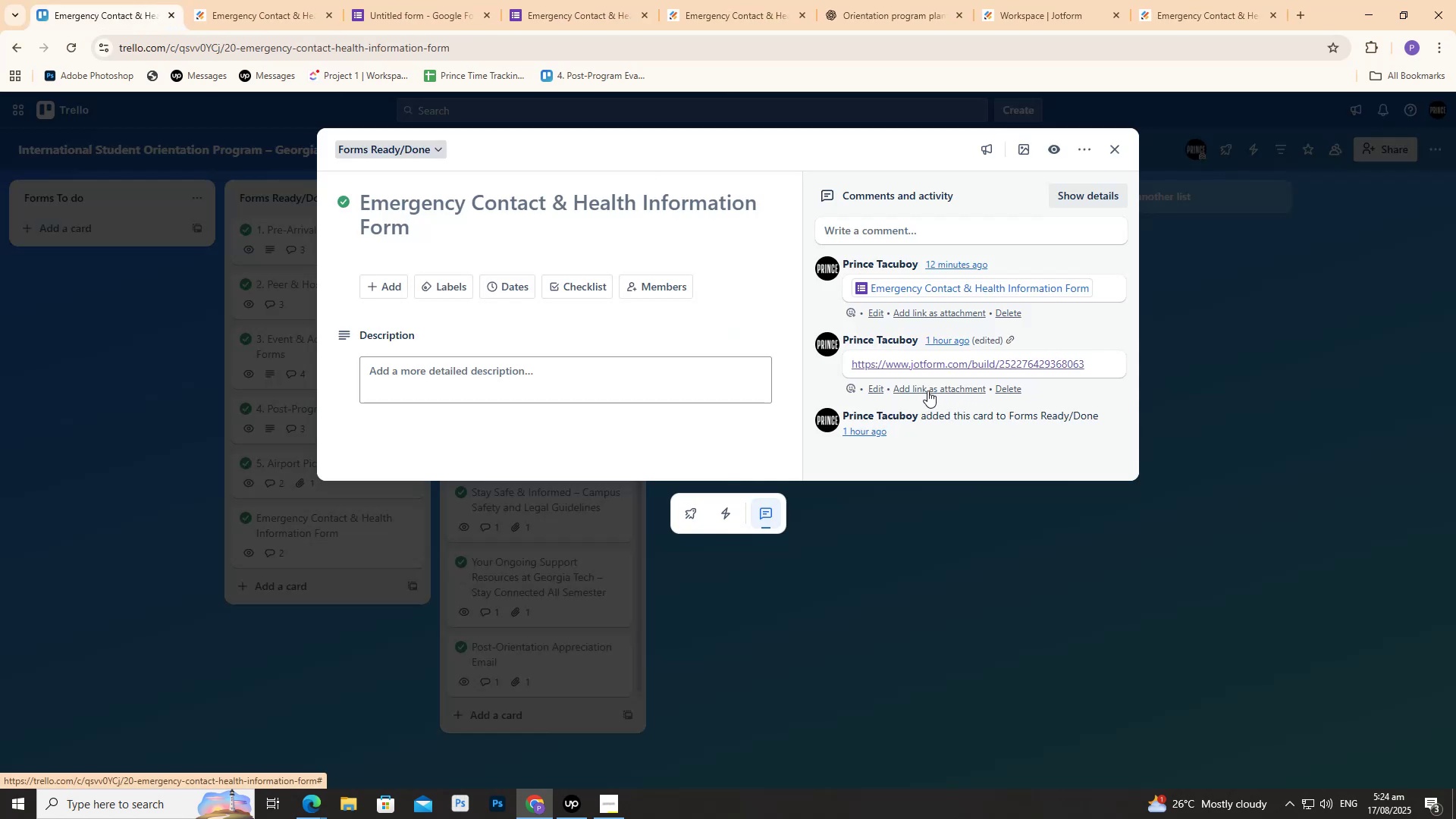 
left_click([876, 388])
 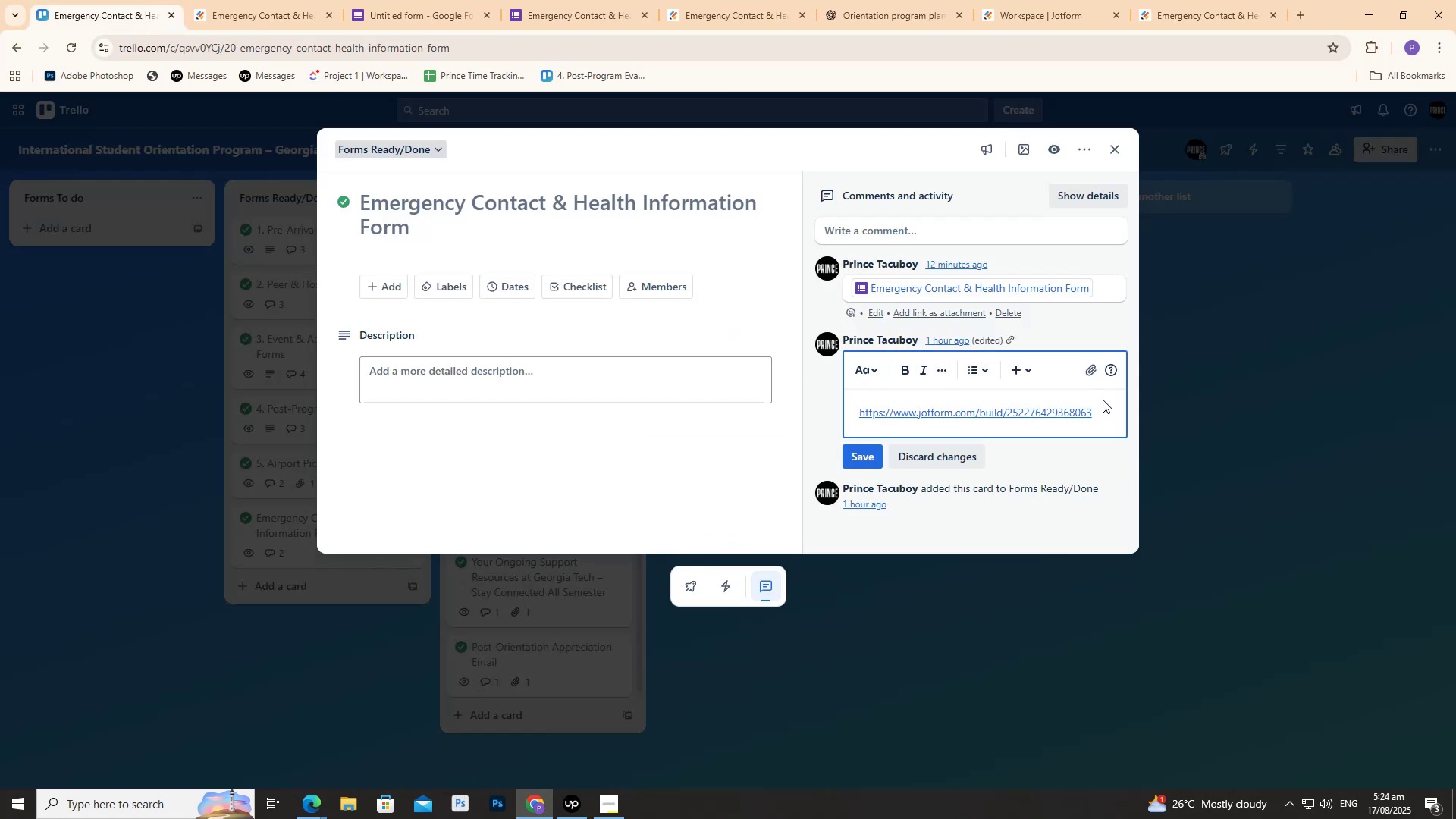 
key(Control+A)
 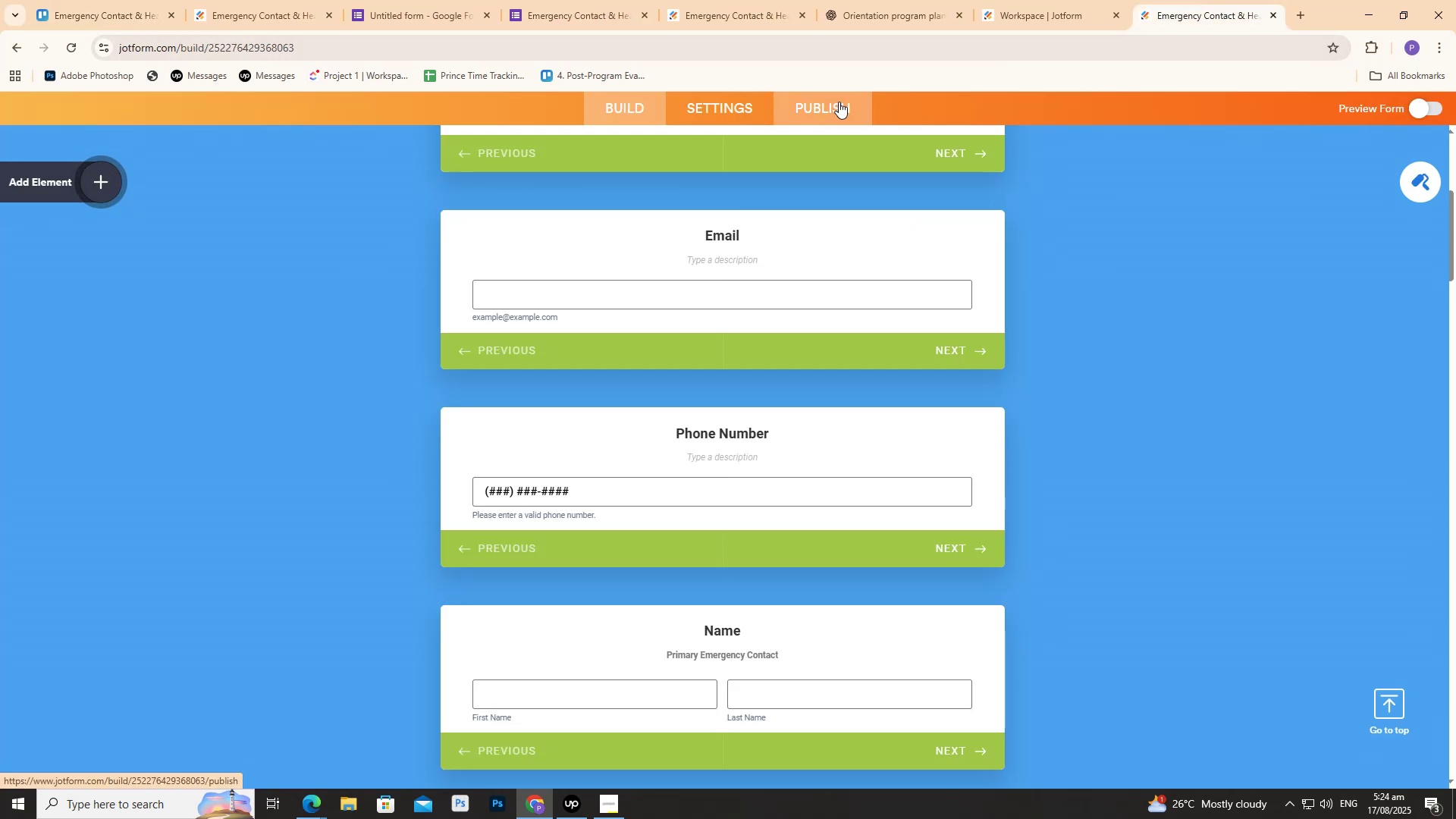 
left_click([1061, 0])
 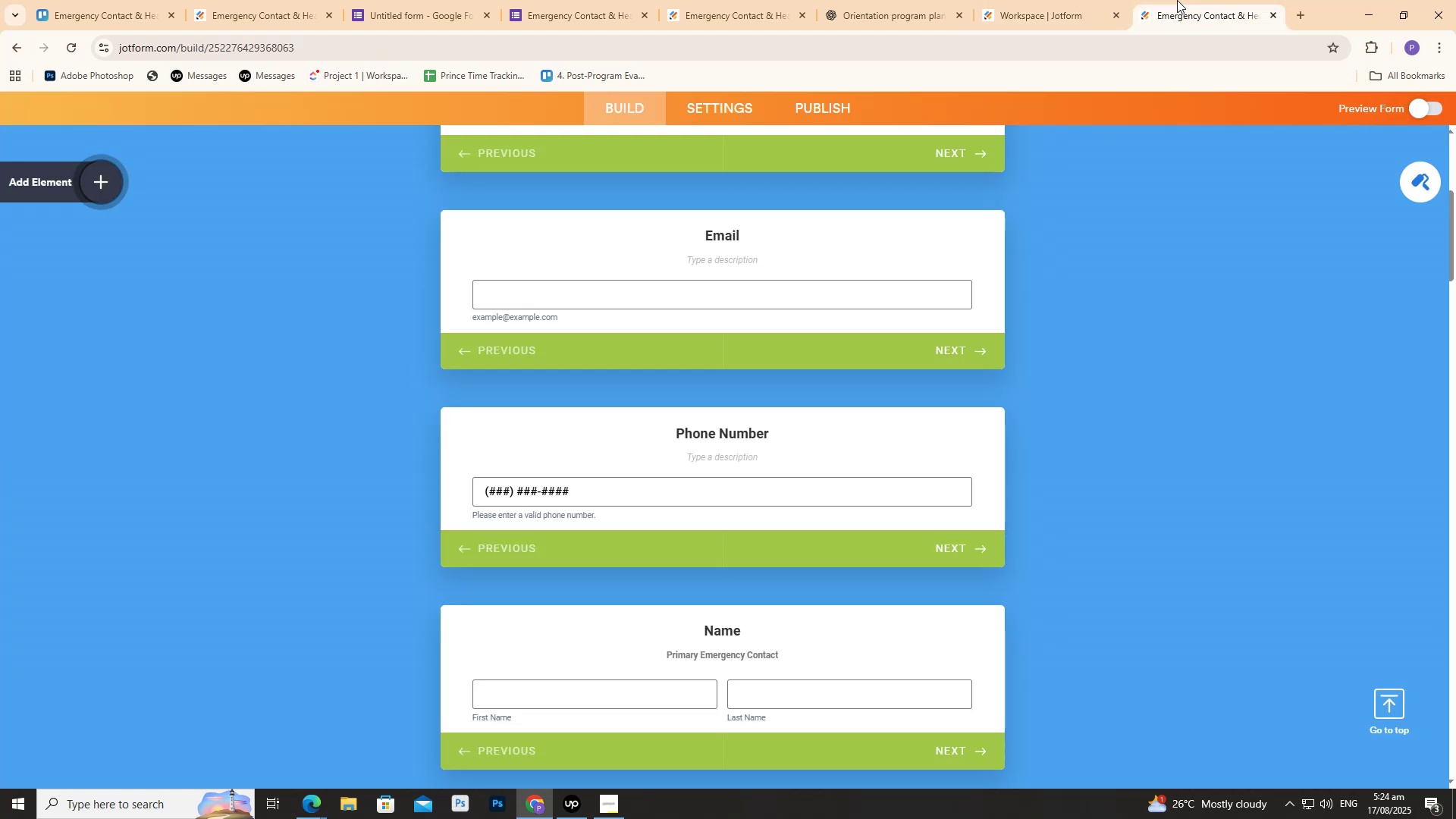 
wait(8.2)
 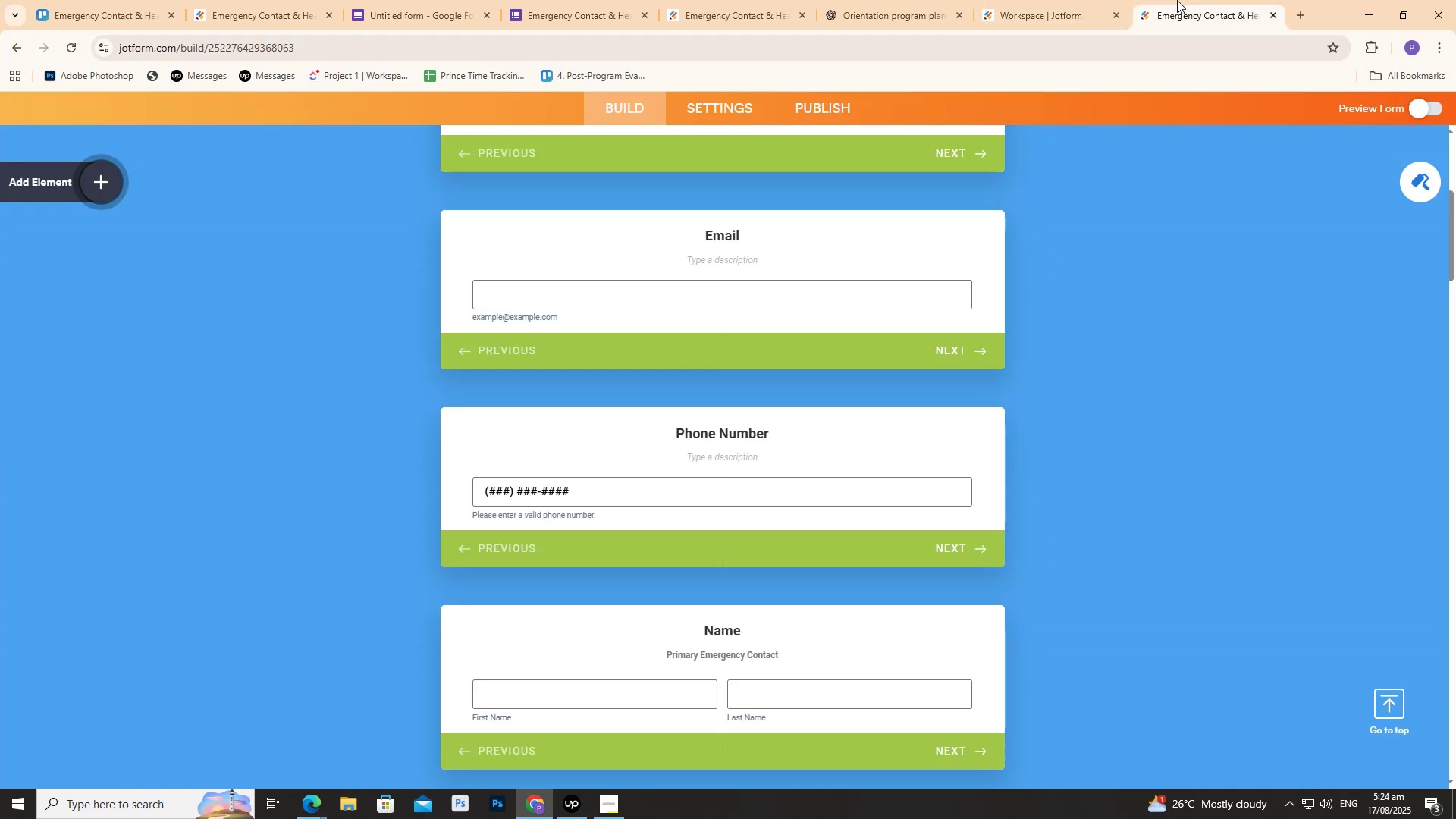 
left_click([127, 0])
 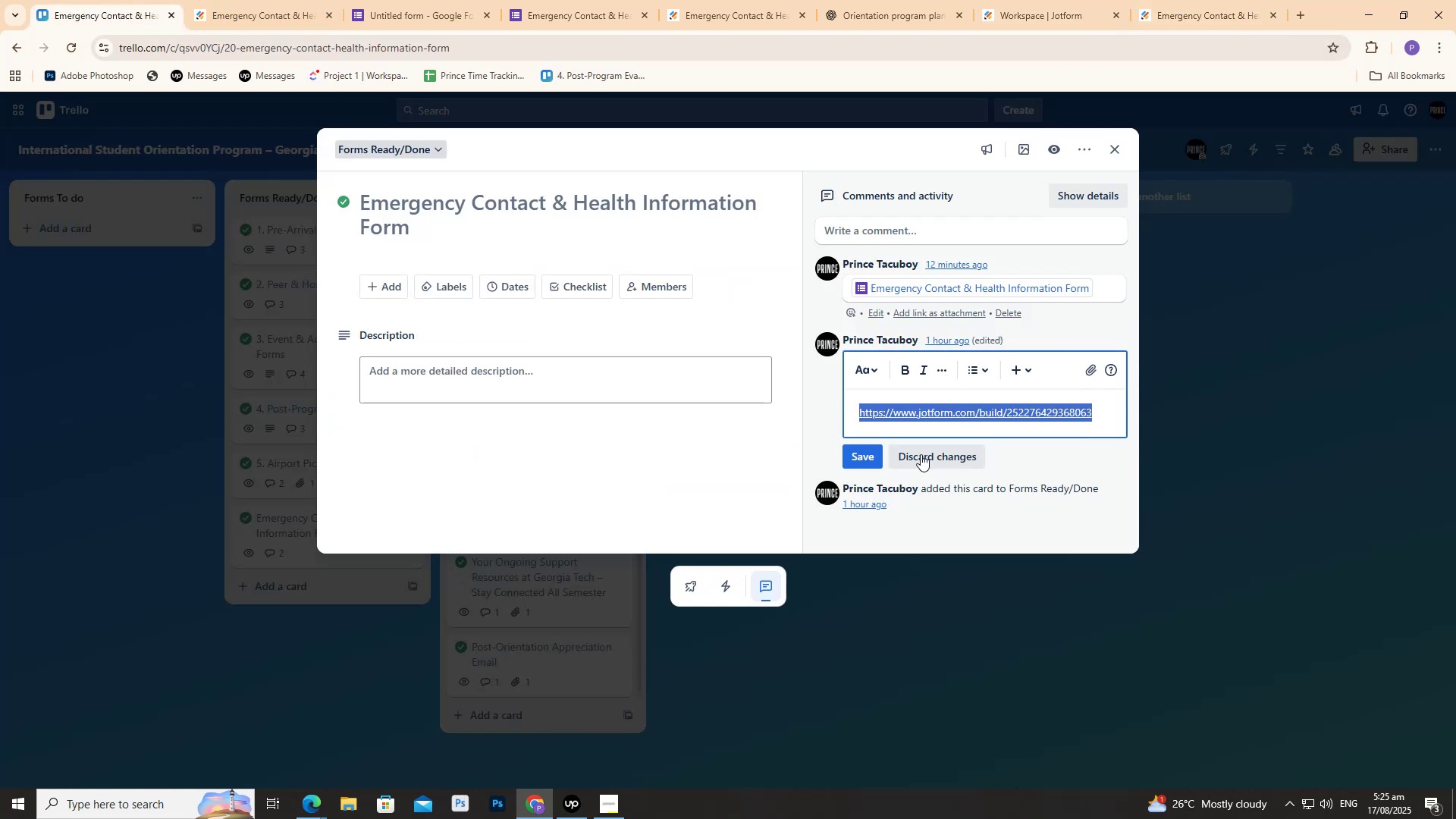 
key(Control+V)
 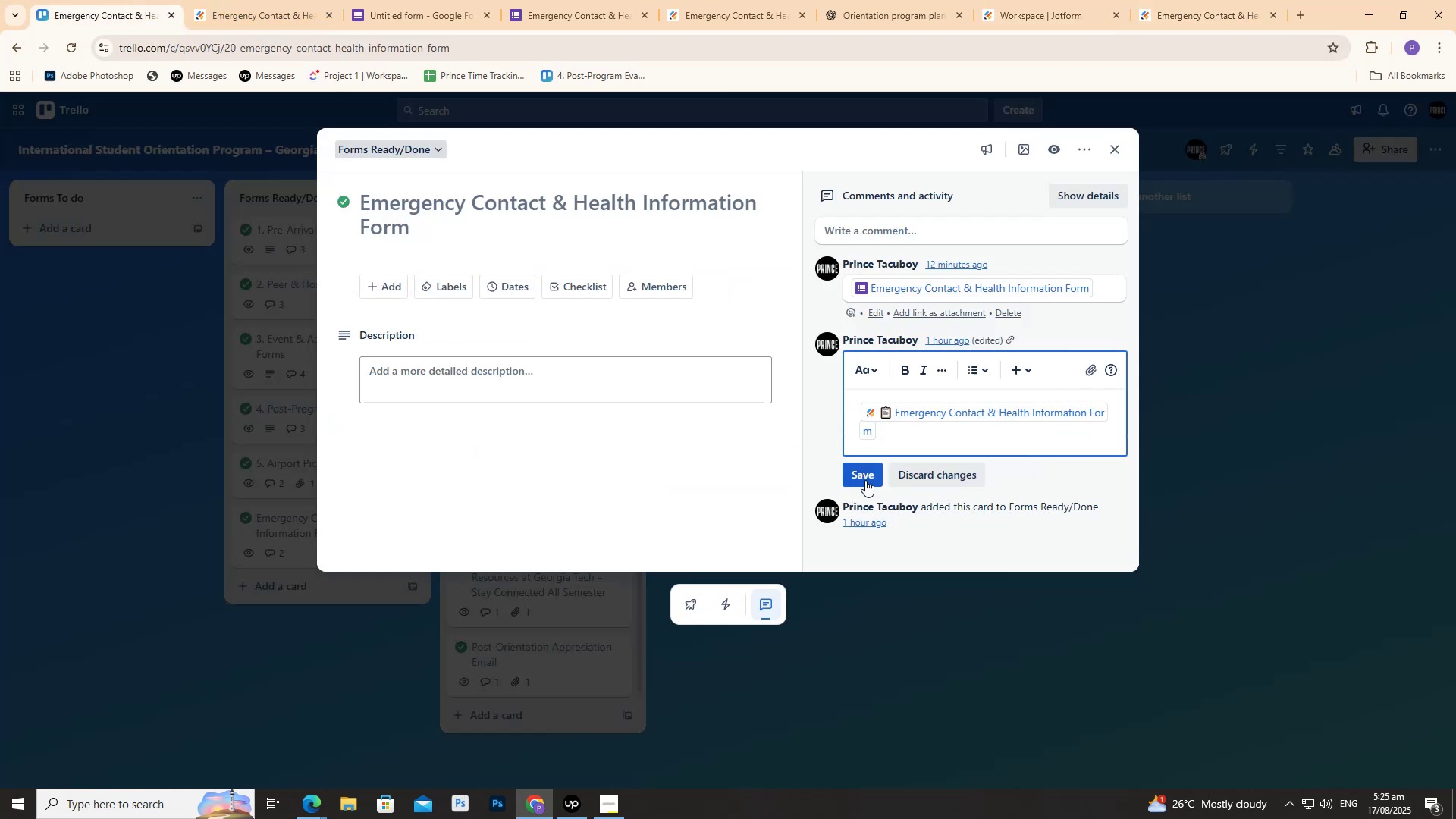 
left_click([865, 480])
 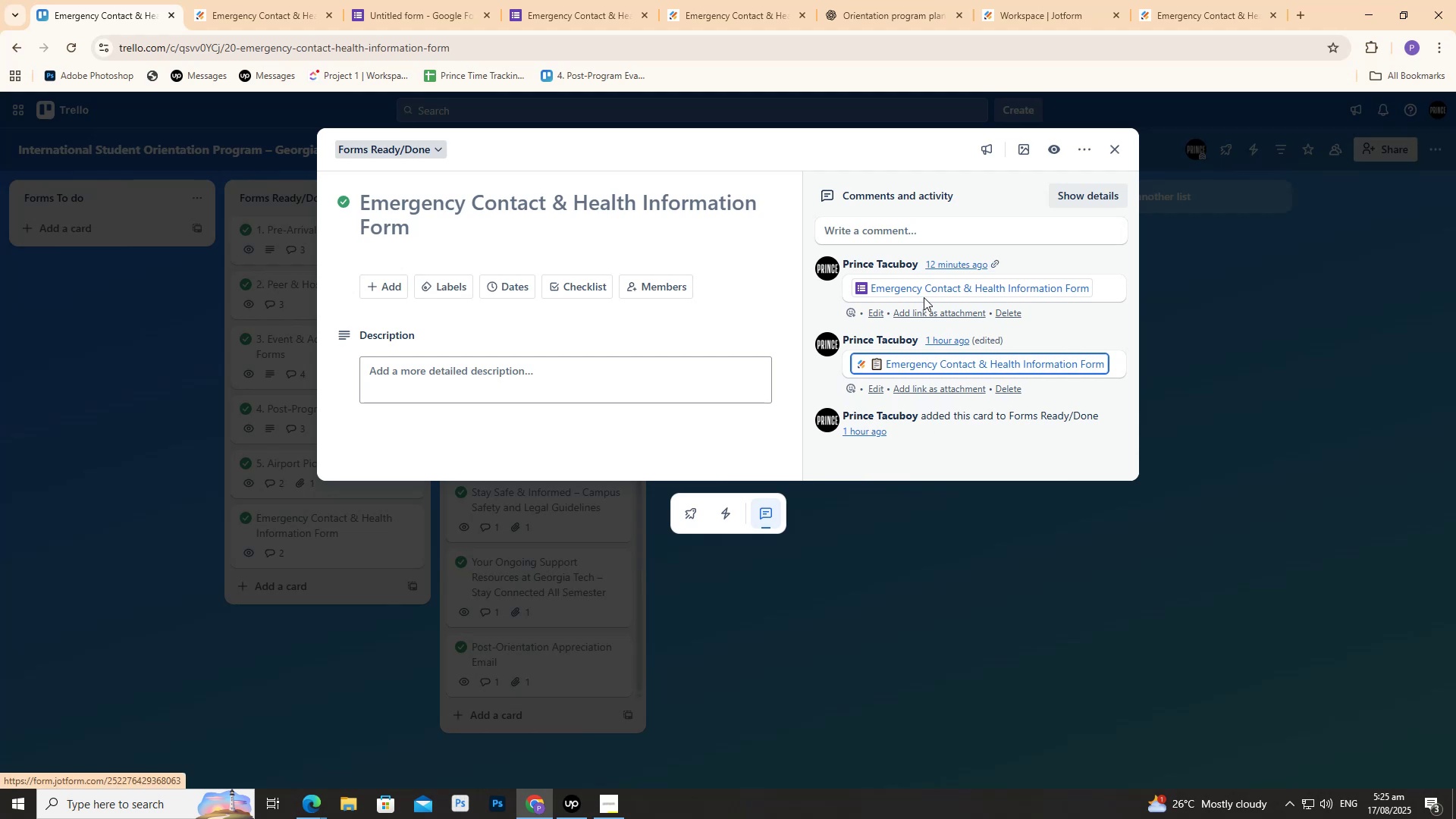 
left_click([918, 293])
 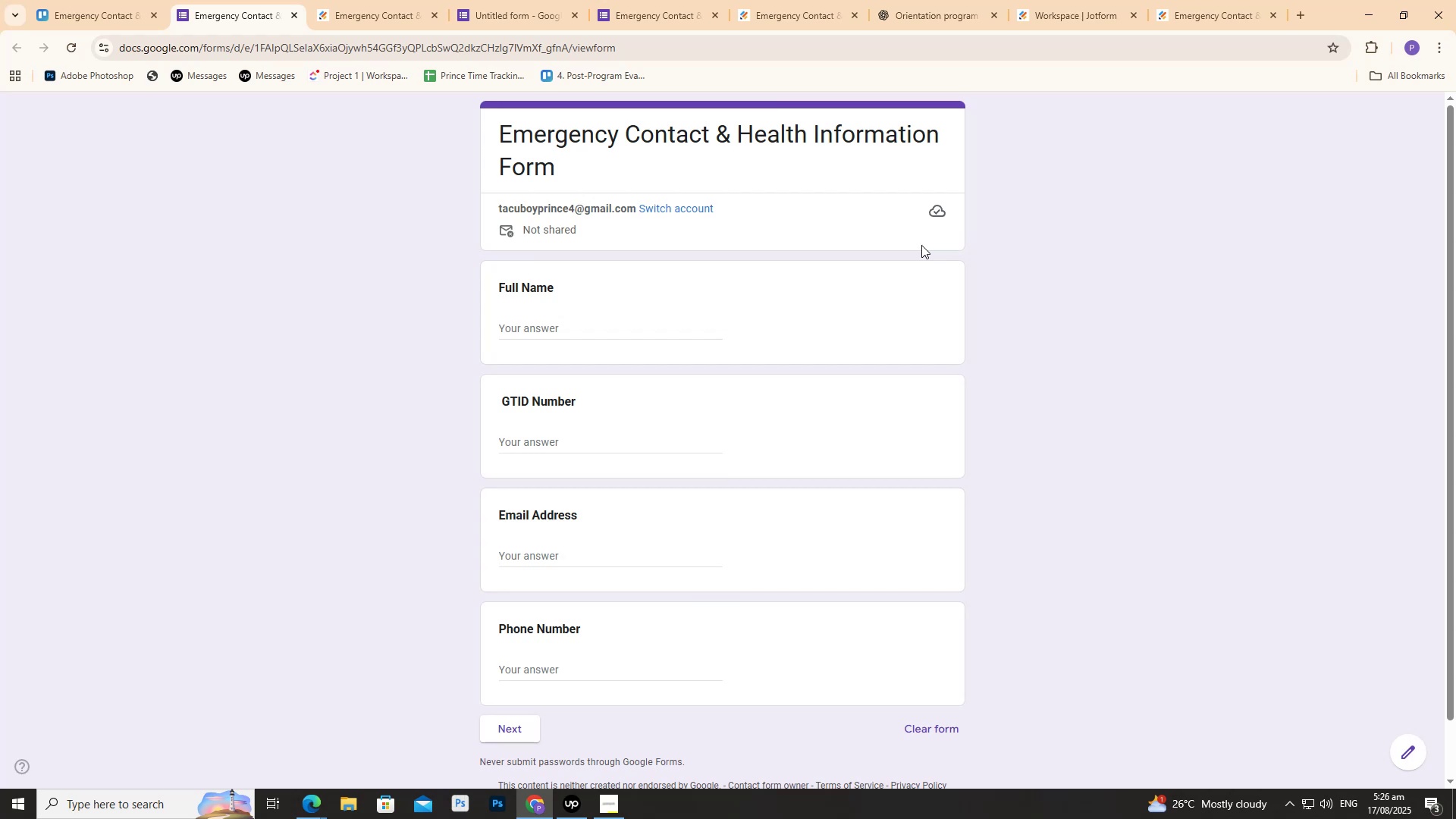 
wait(76.2)
 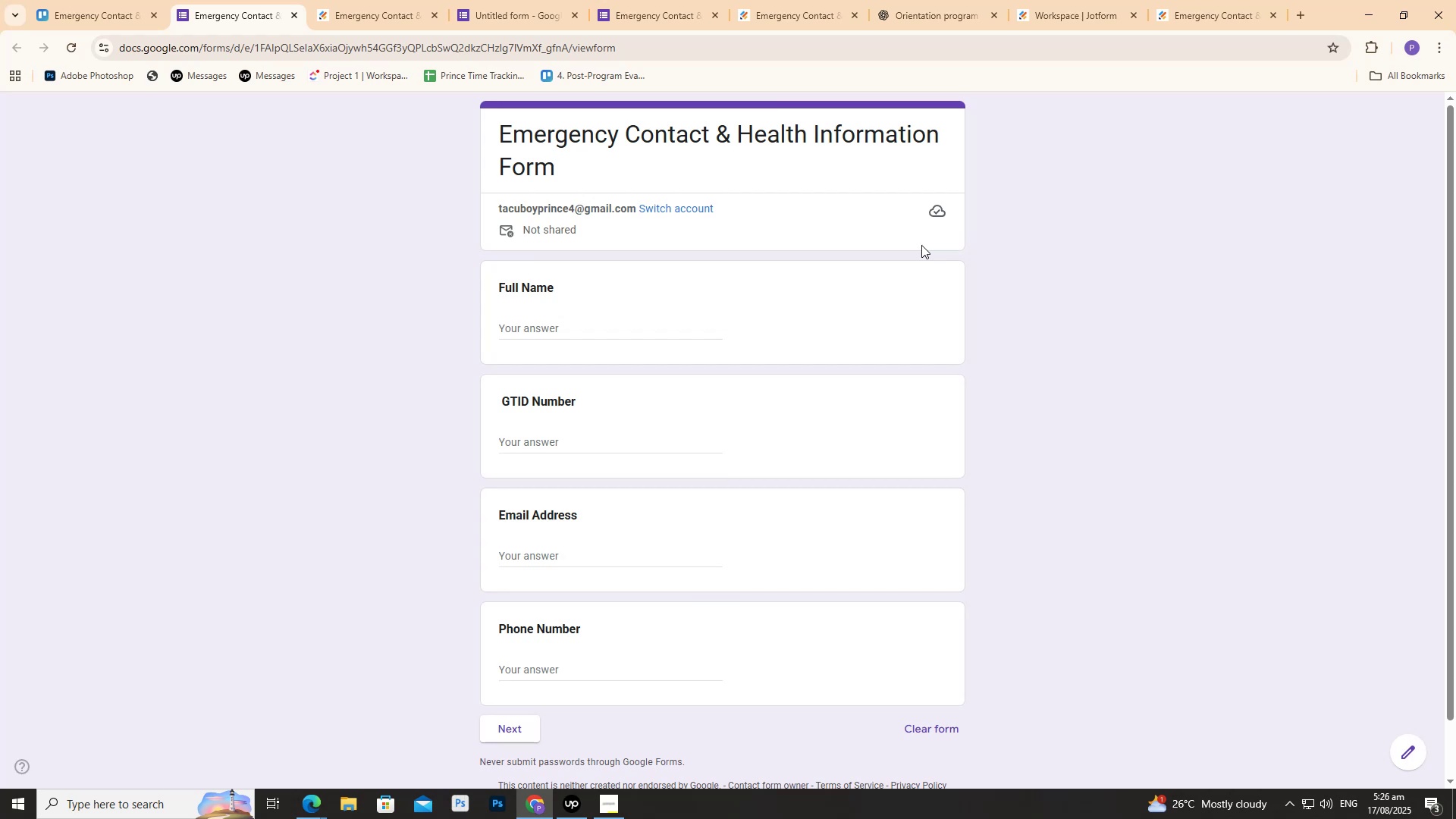 
scroll: coordinate [597, 620], scroll_direction: down, amount: 10.0
 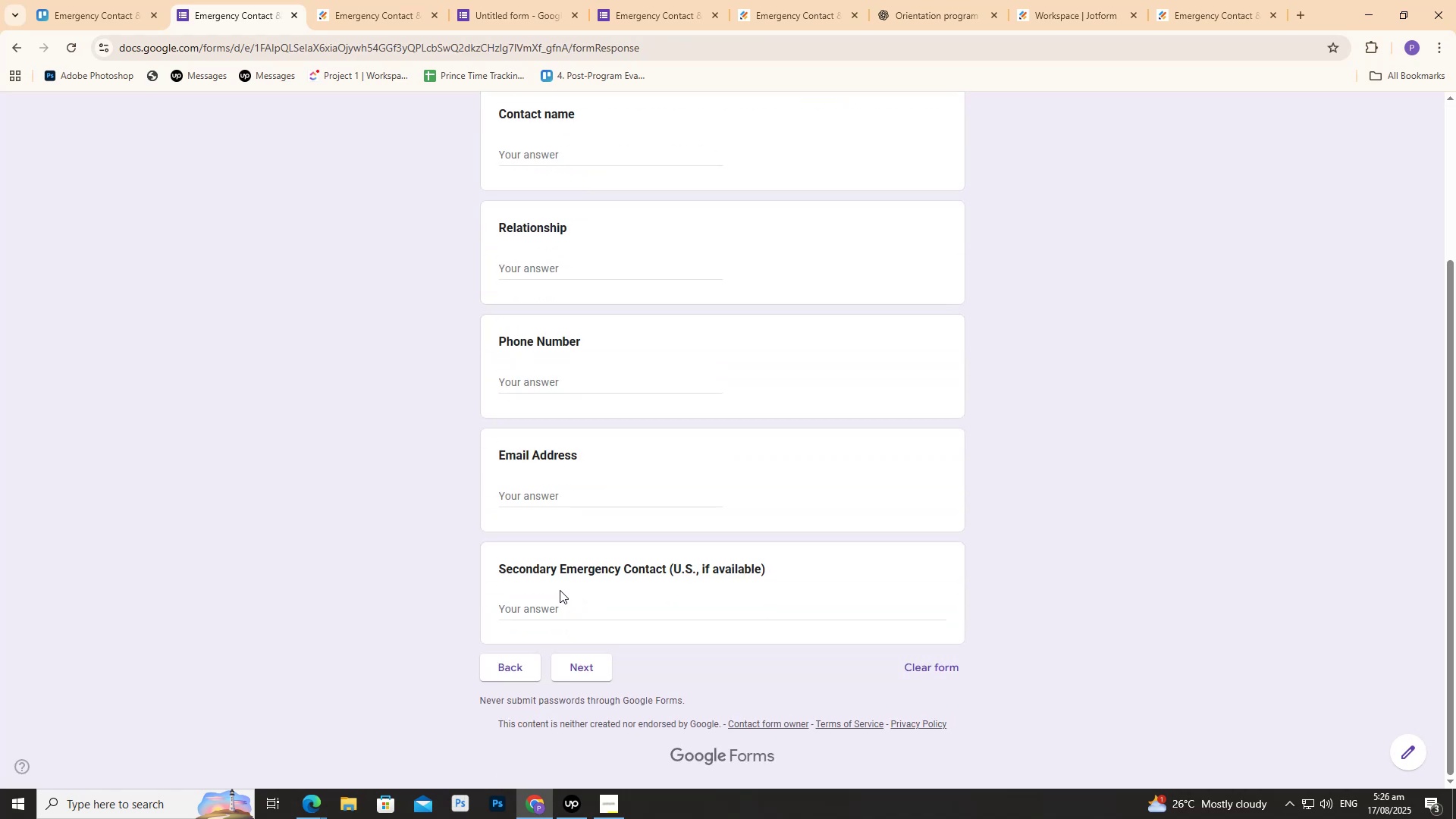 
scroll: coordinate [503, 570], scroll_direction: none, amount: 0.0
 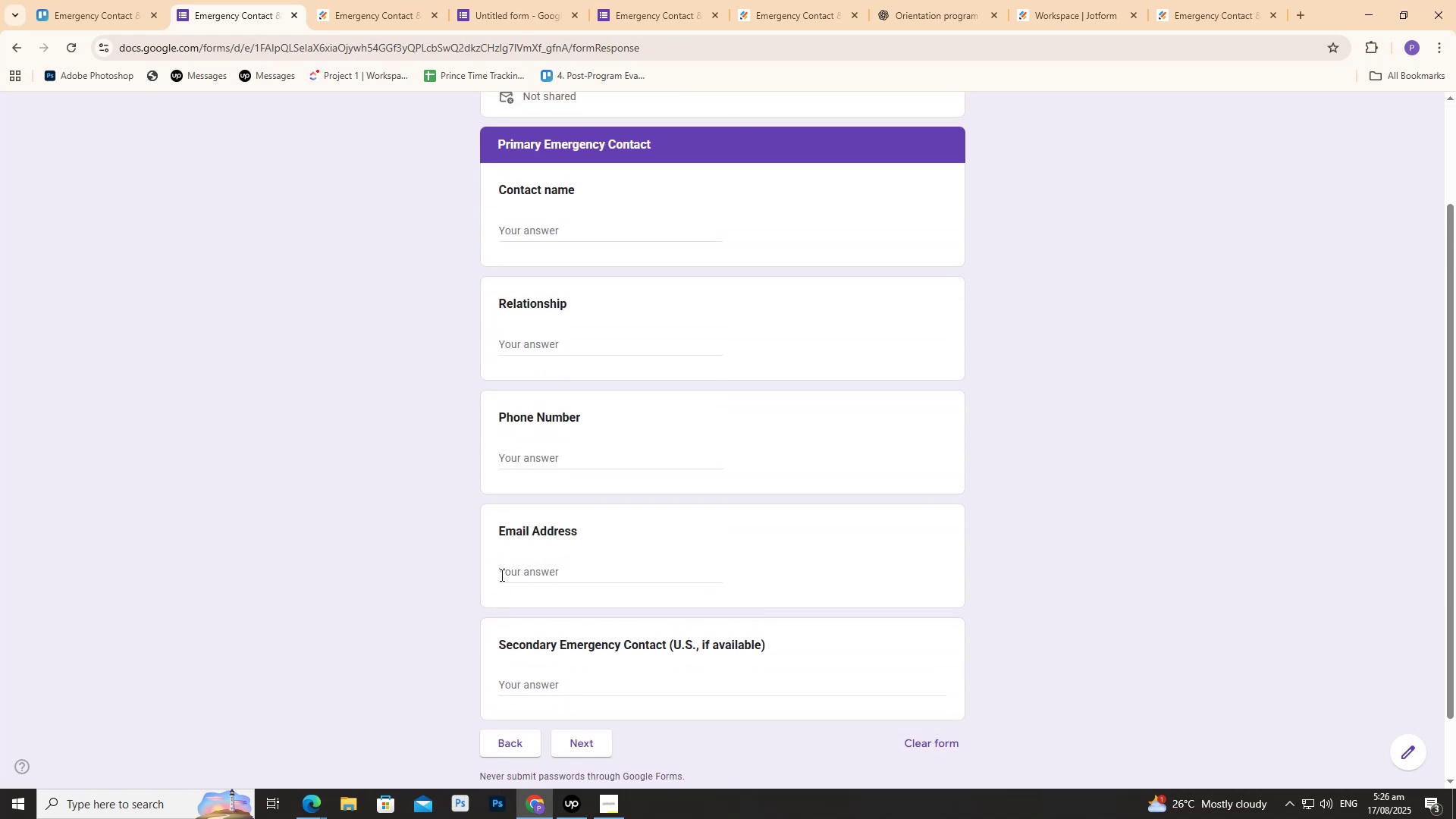 
scroll: coordinate [500, 579], scroll_direction: down, amount: 5.0
 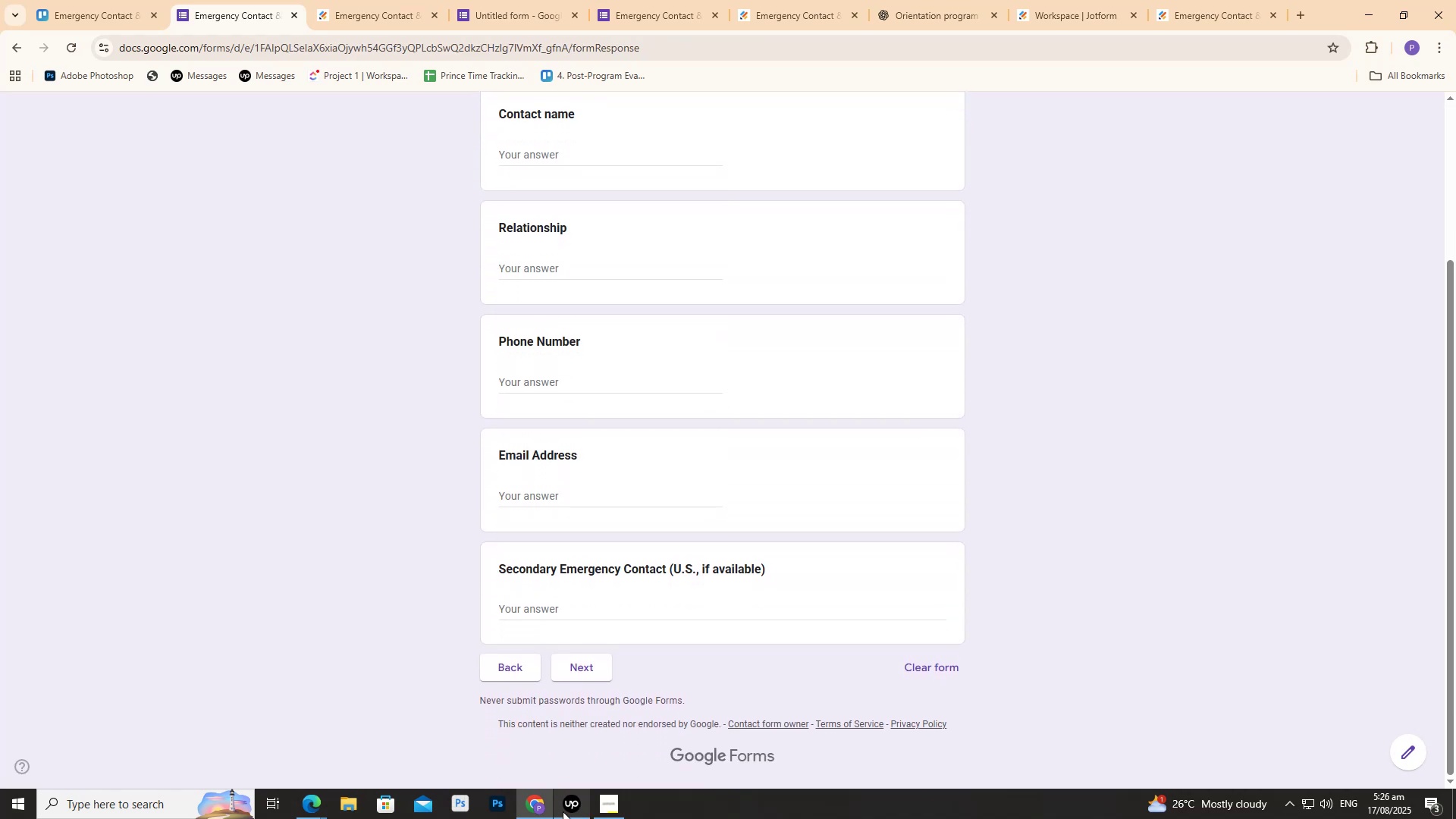 
left_click([566, 811])
 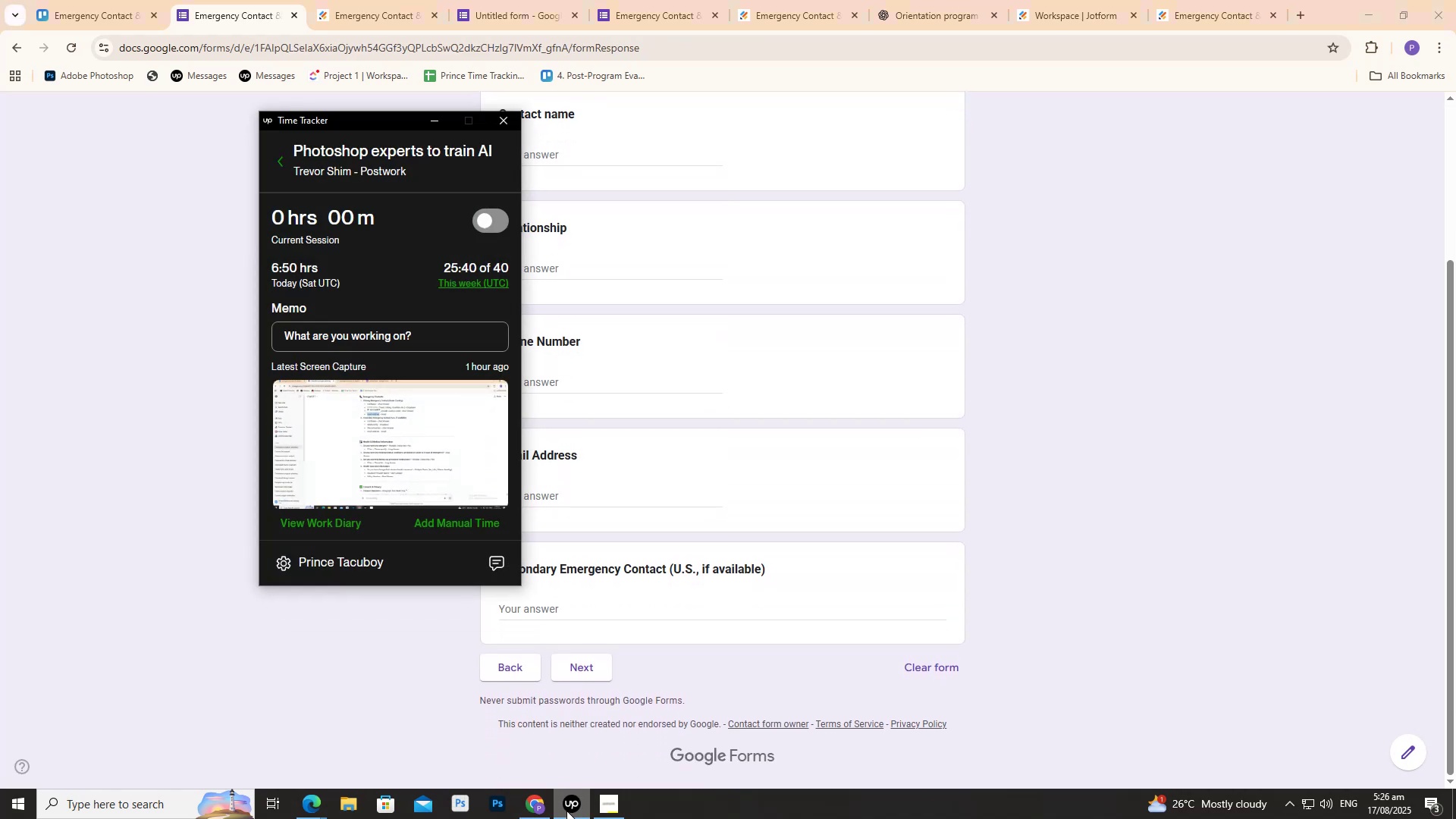 
left_click([566, 811])
 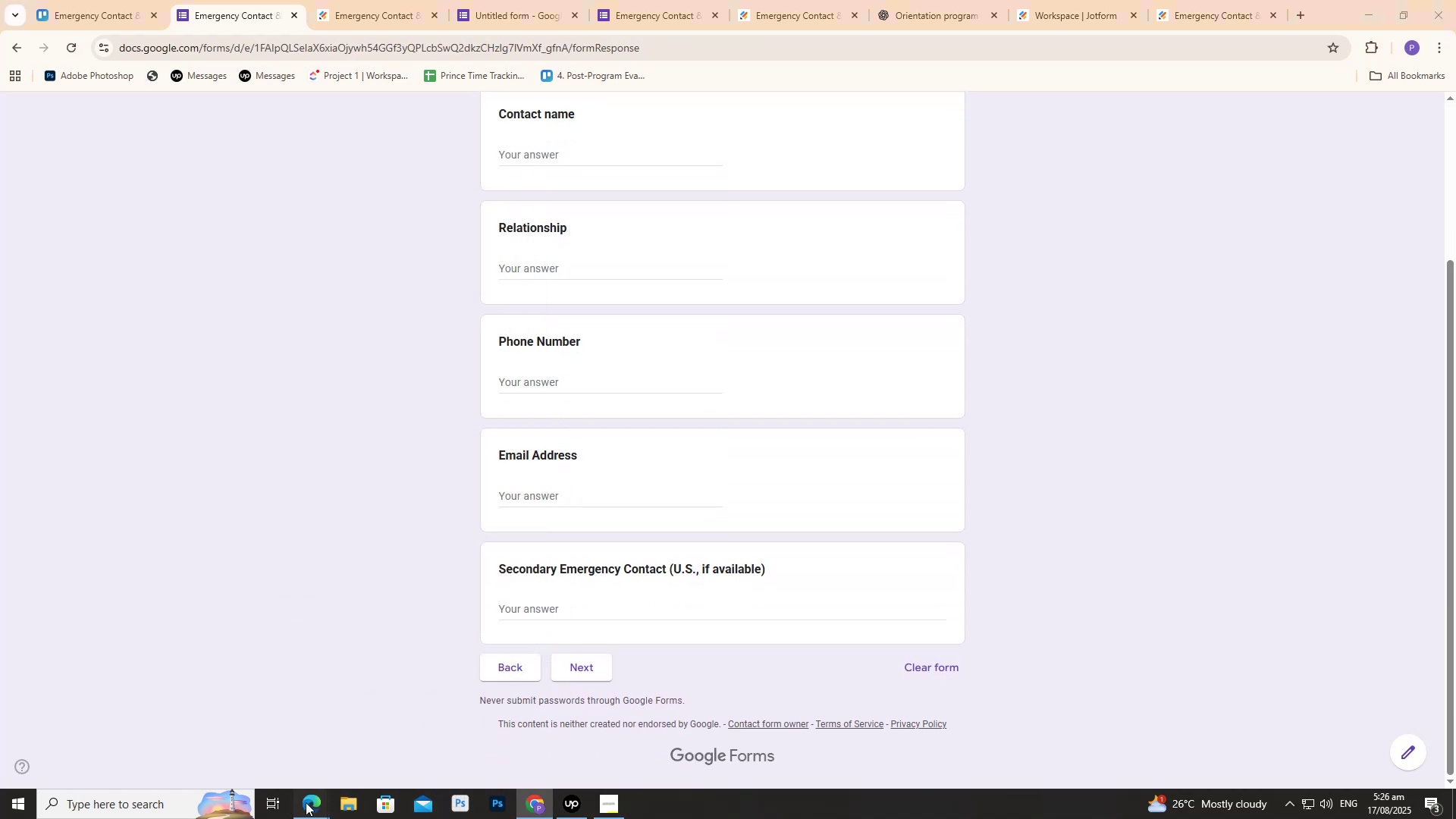 
double_click([263, 757])
 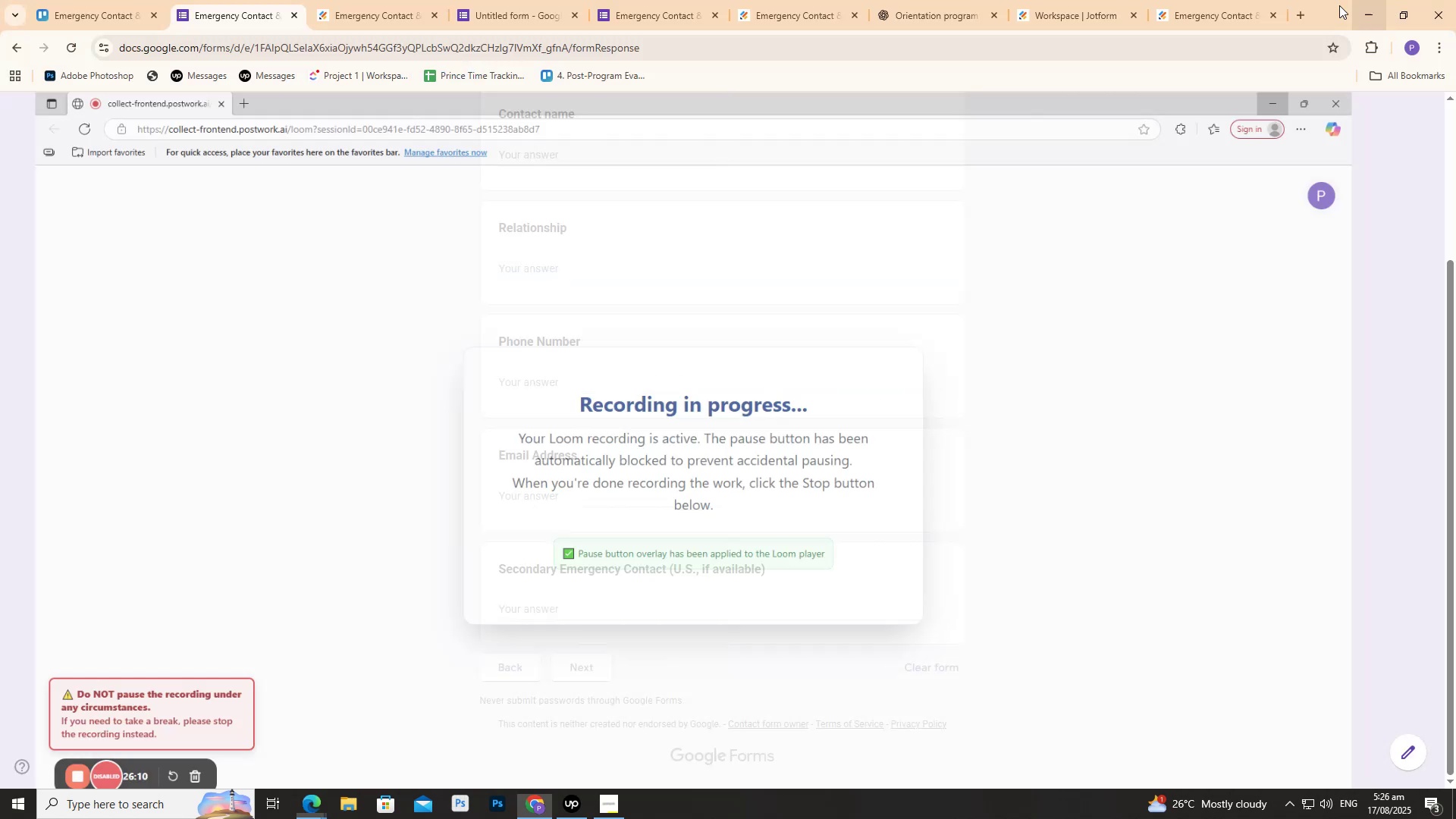 
left_click([1025, 235])
 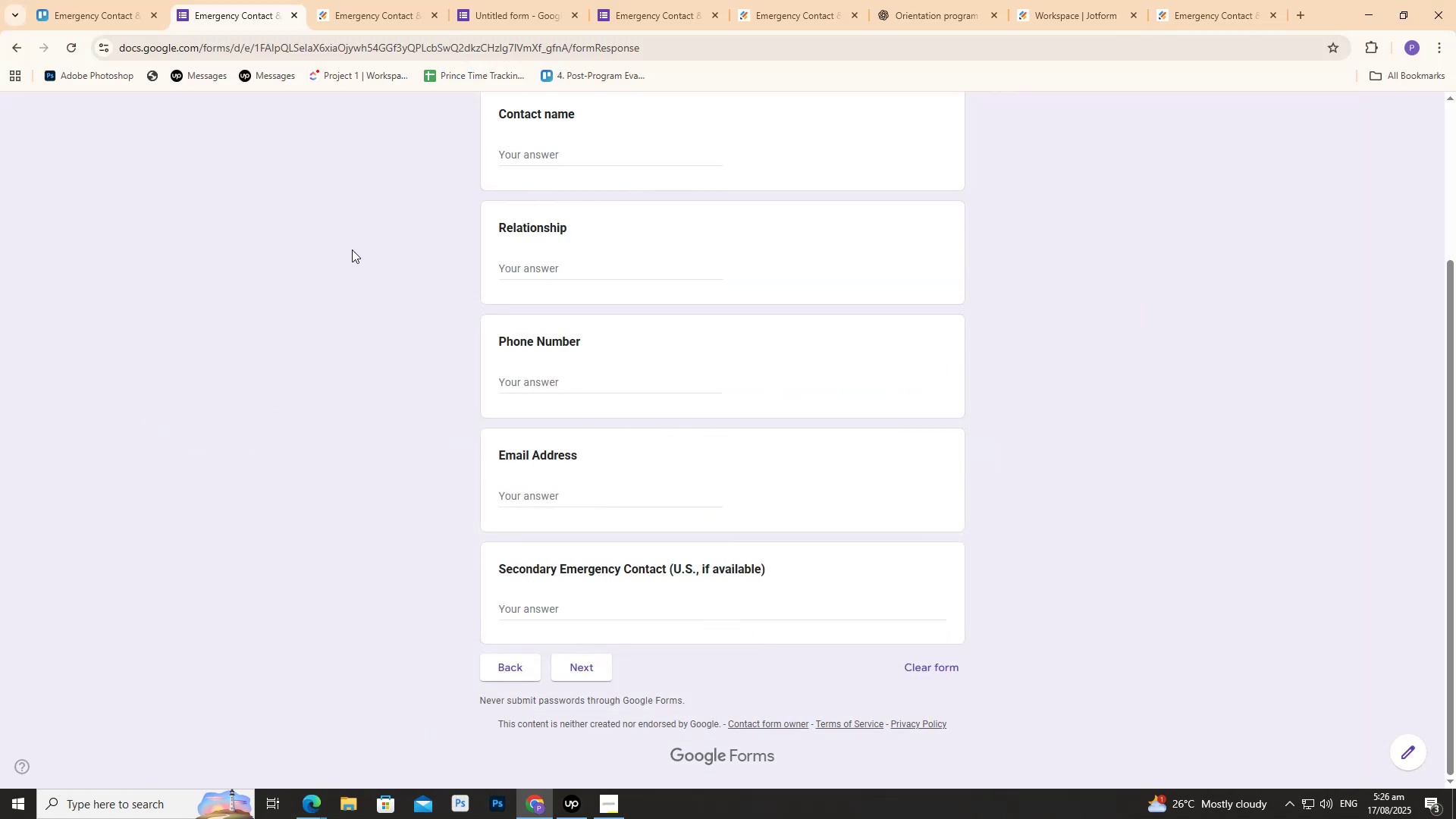 
scroll: coordinate [366, 241], scroll_direction: up, amount: 6.0
 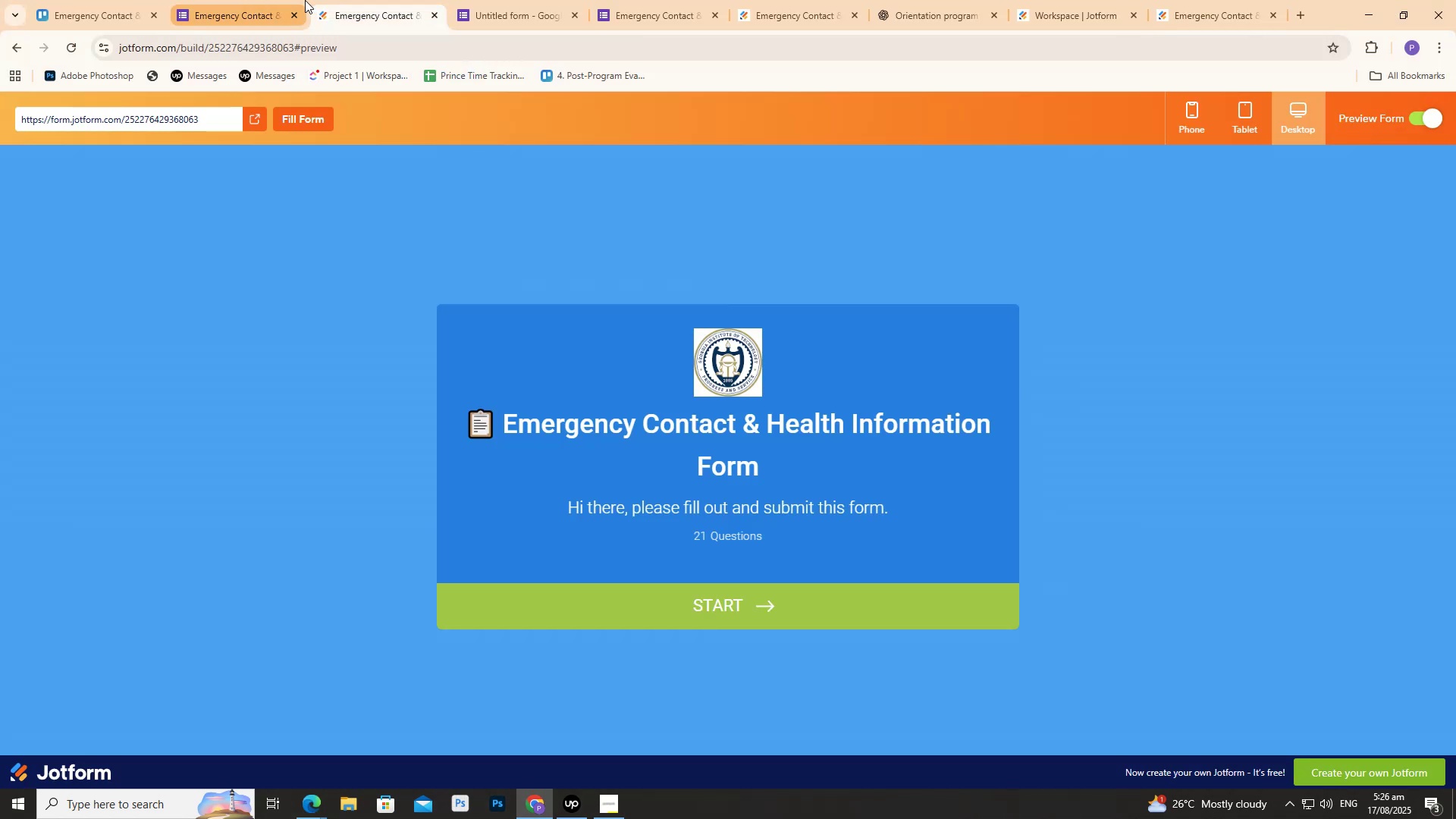 
left_click([498, 0])
 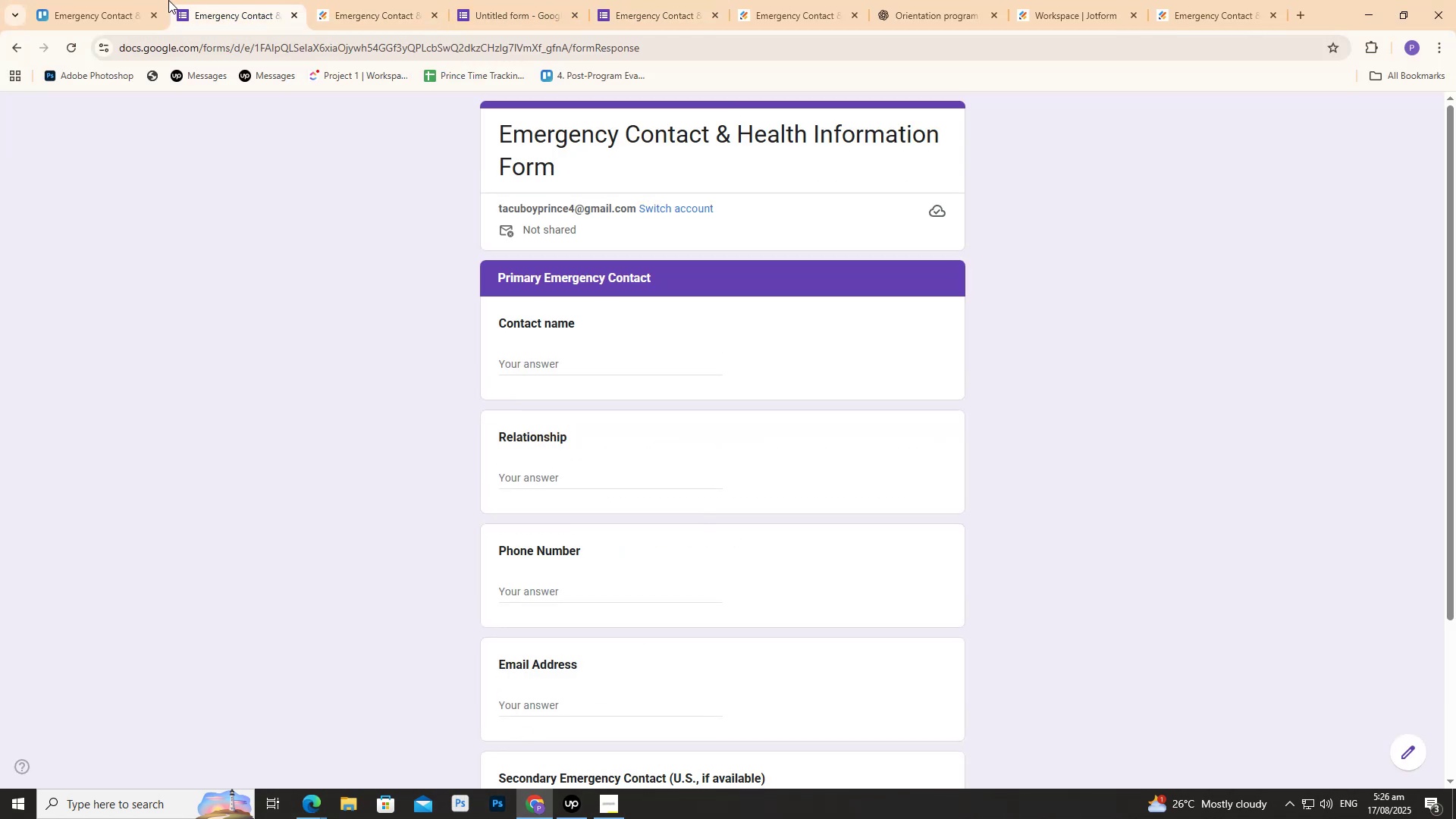 
scroll: coordinate [474, 355], scroll_direction: down, amount: 6.0
 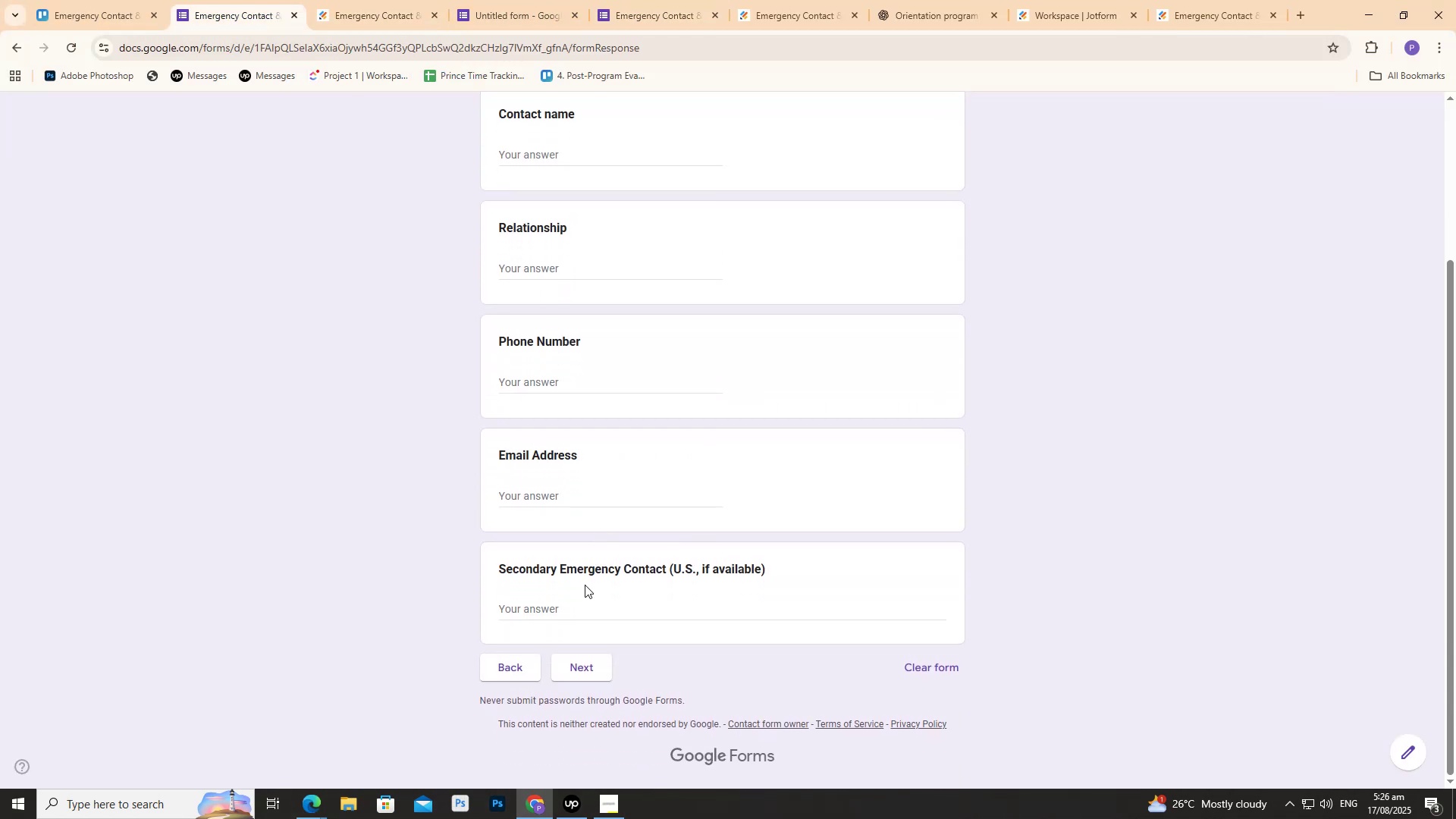 
scroll: coordinate [566, 616], scroll_direction: up, amount: 4.0
 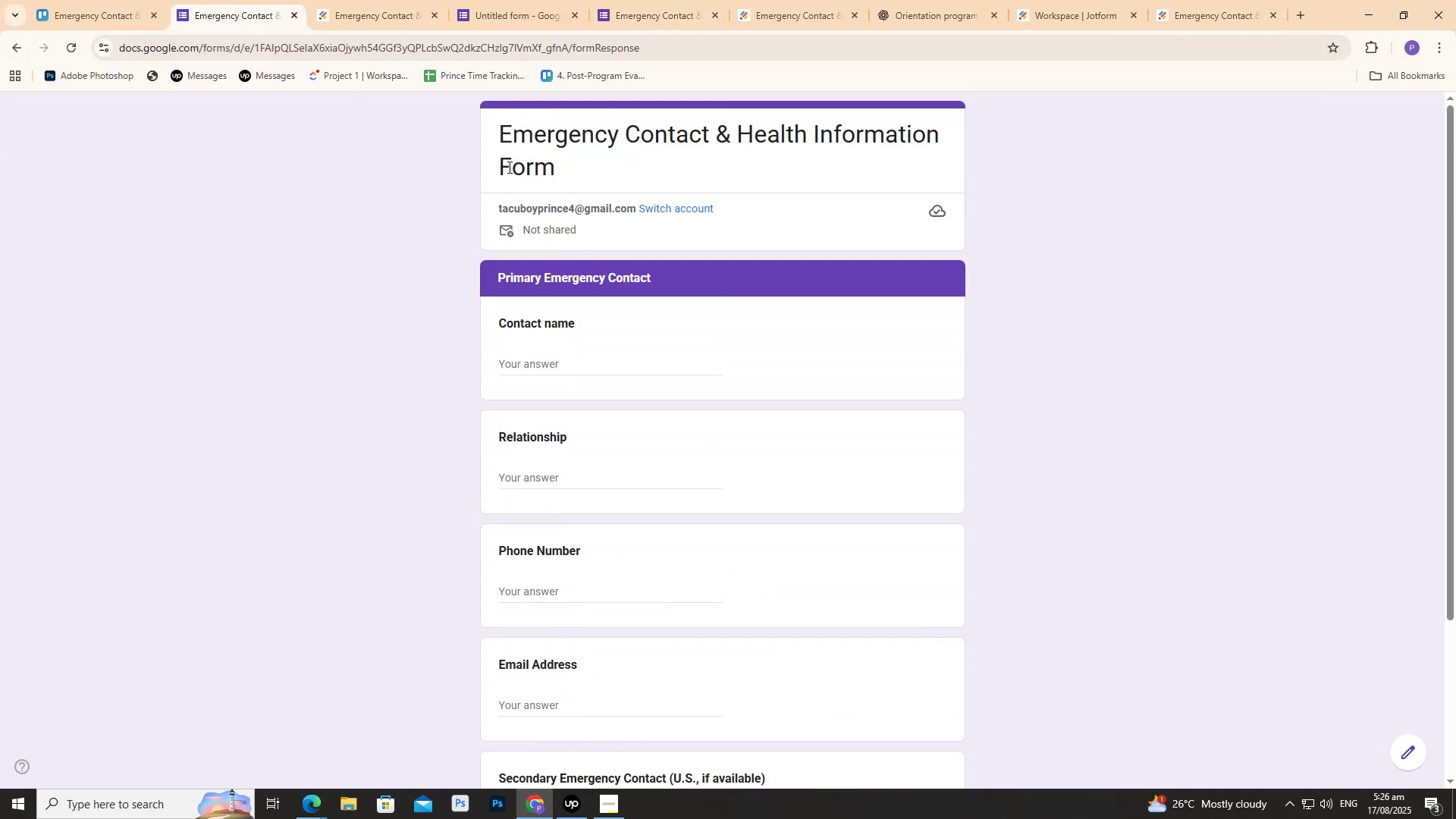 
left_click([103, 0])
 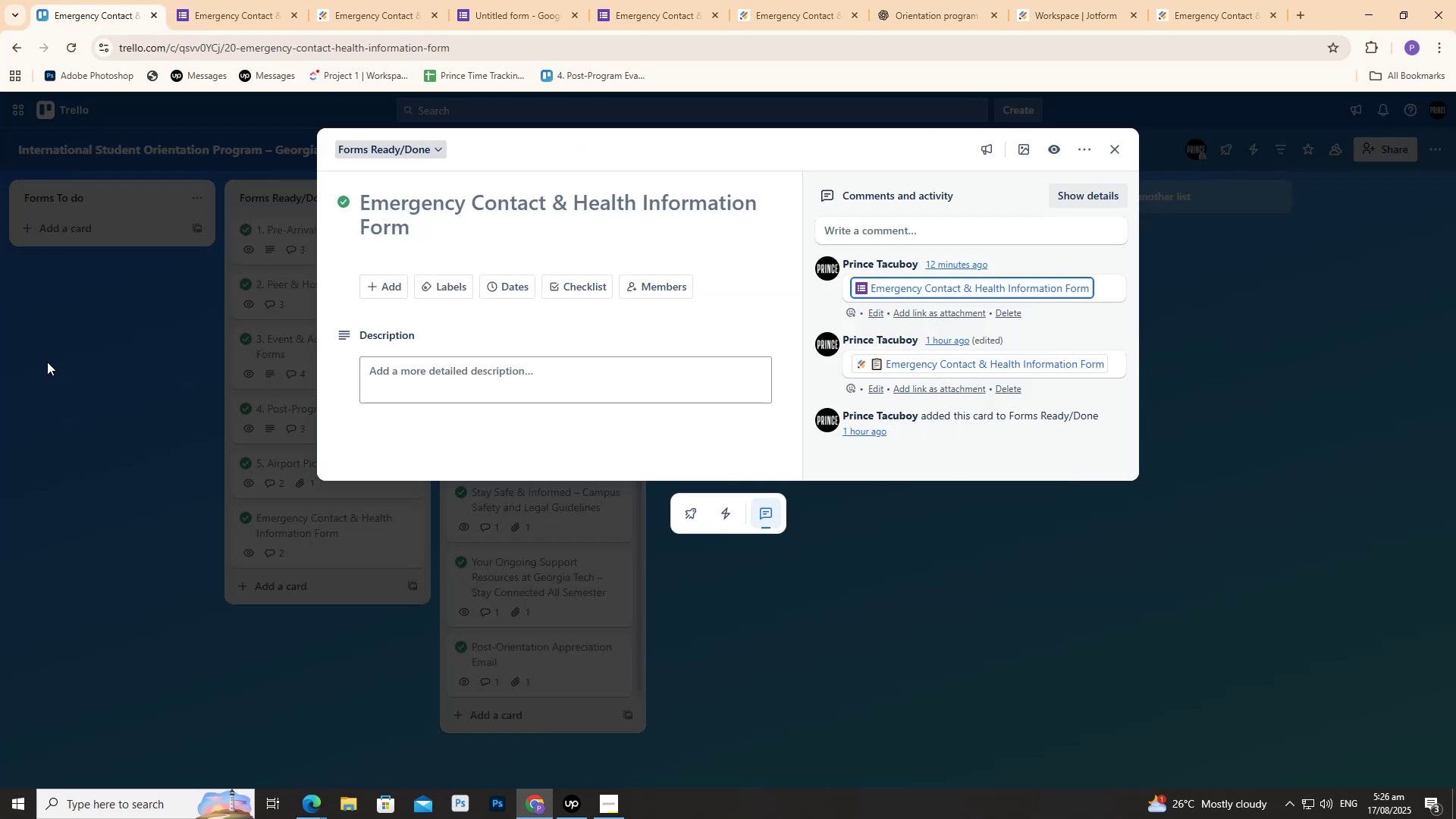 
wait(6.46)
 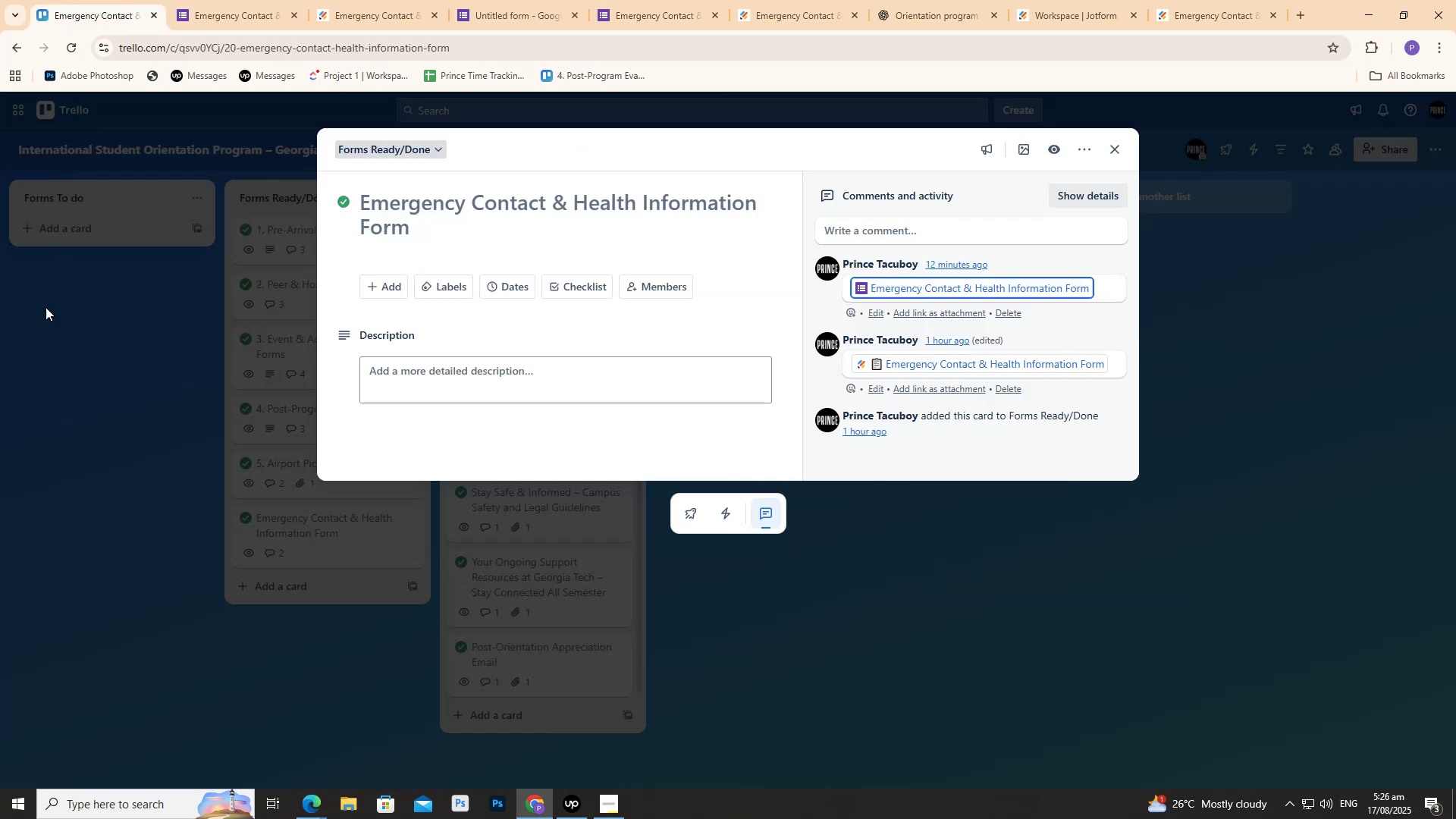 
left_click([46, 361])
 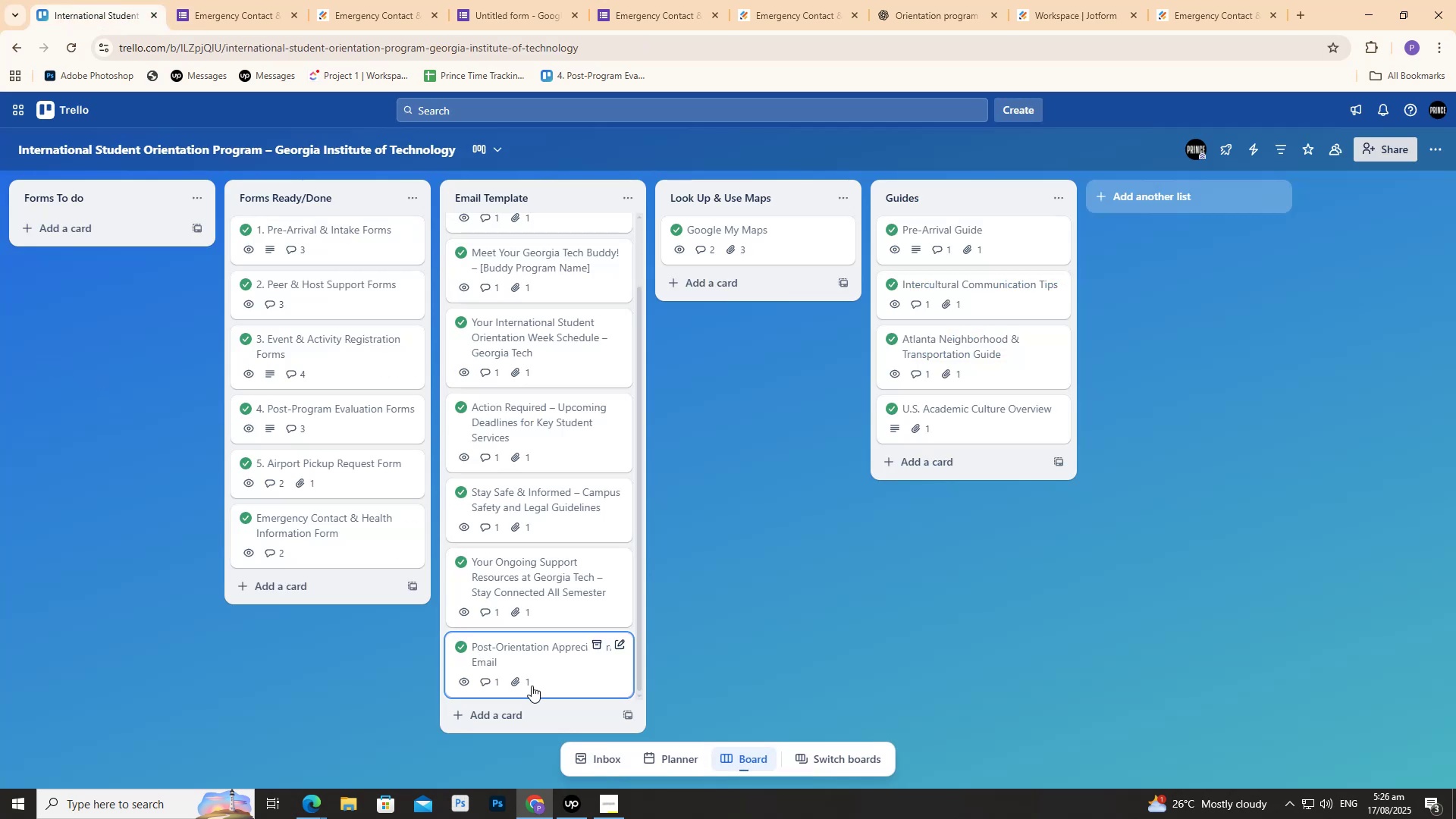 
left_click([531, 662])
 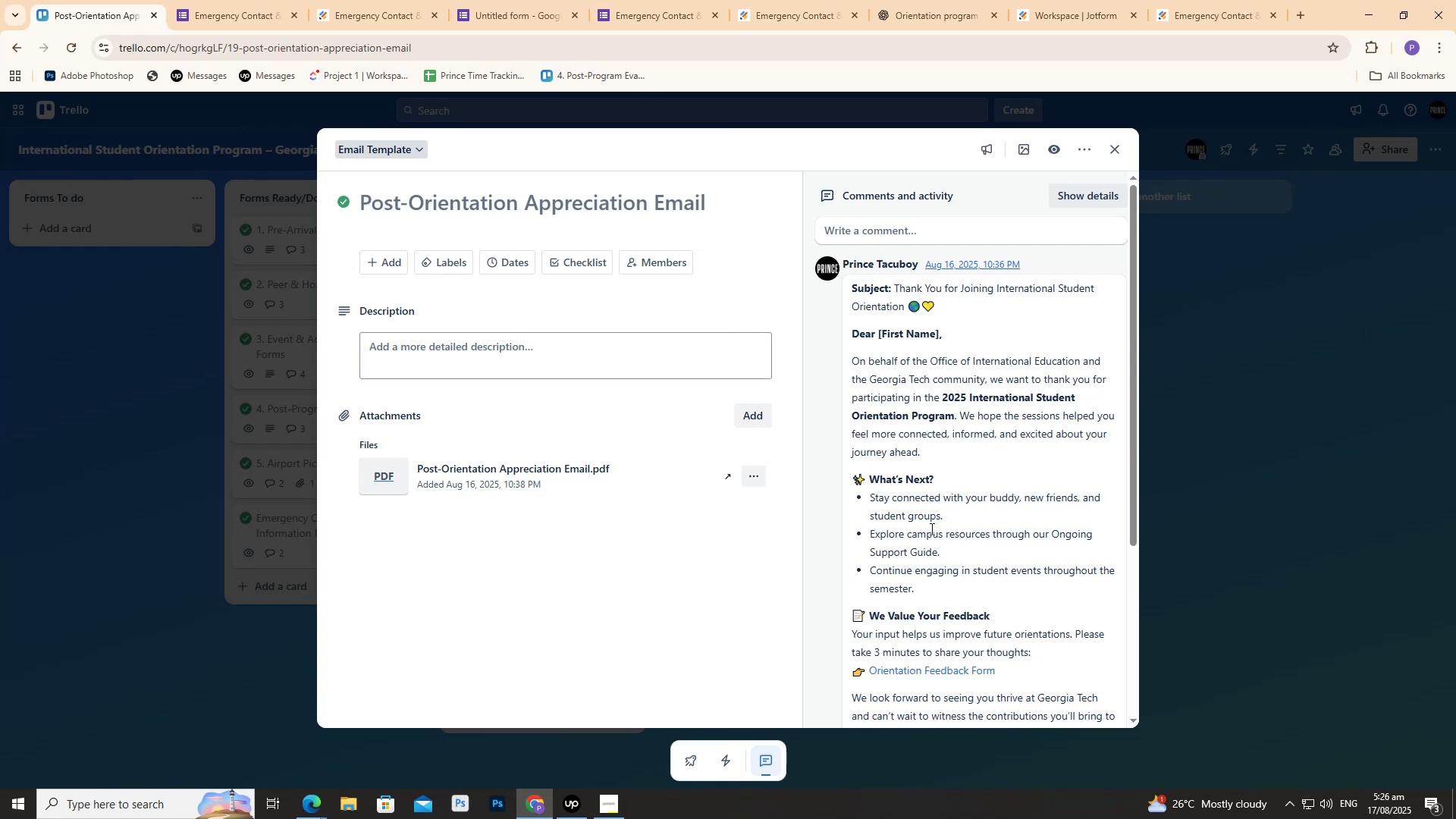 
scroll: coordinate [917, 512], scroll_direction: down, amount: 11.0
 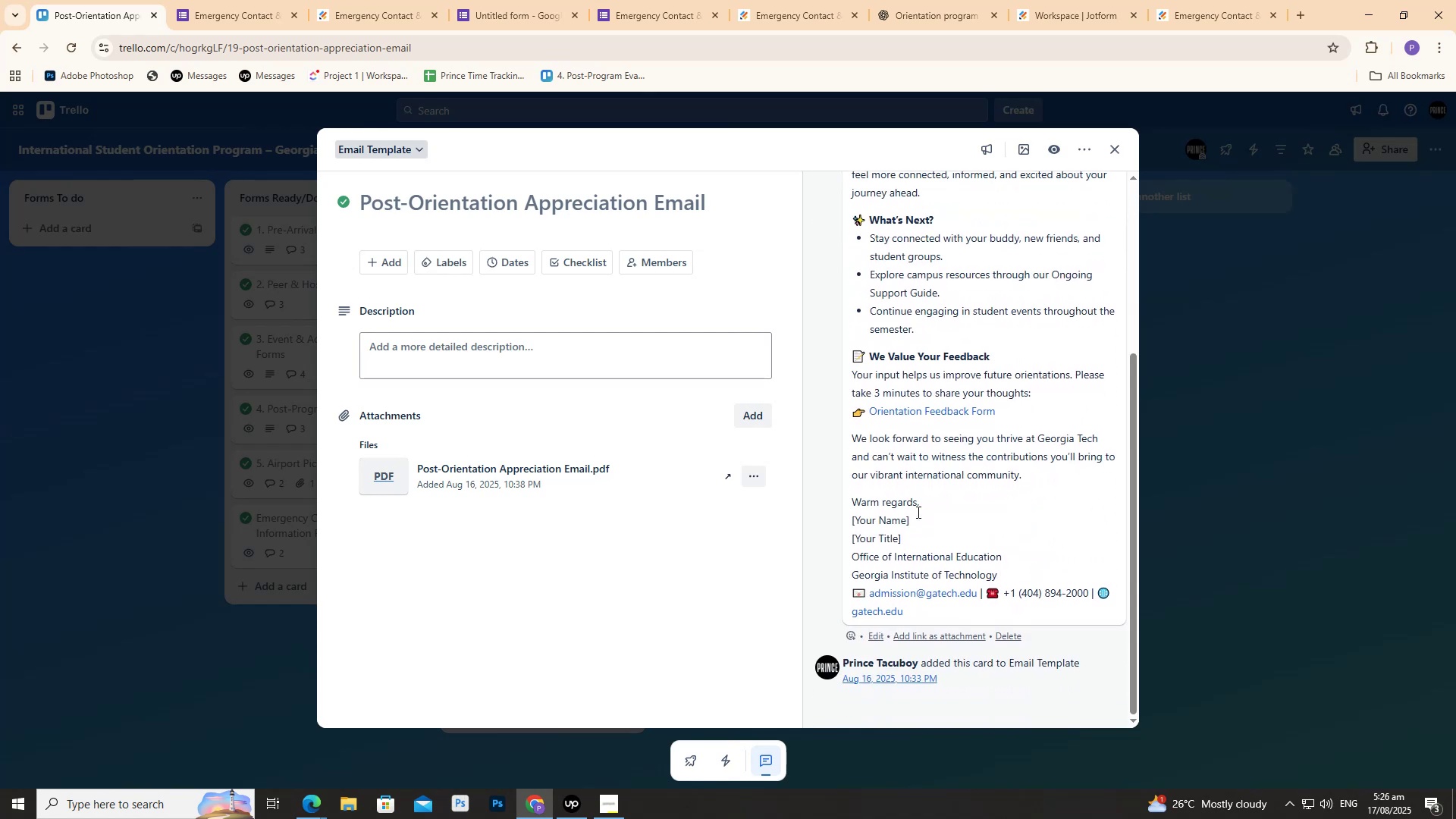 
scroll: coordinate [915, 512], scroll_direction: up, amount: 3.0
 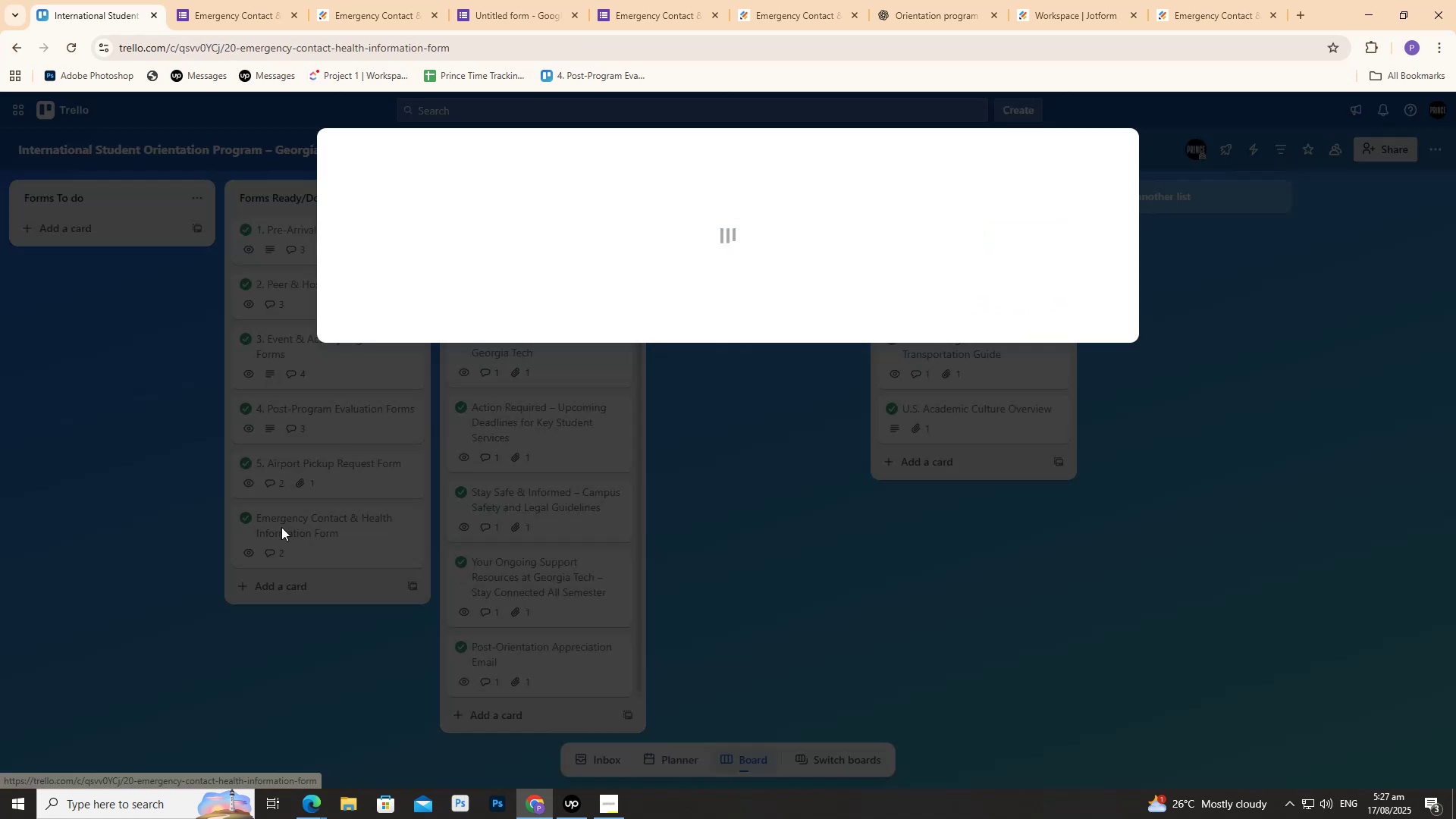 
wait(12.39)
 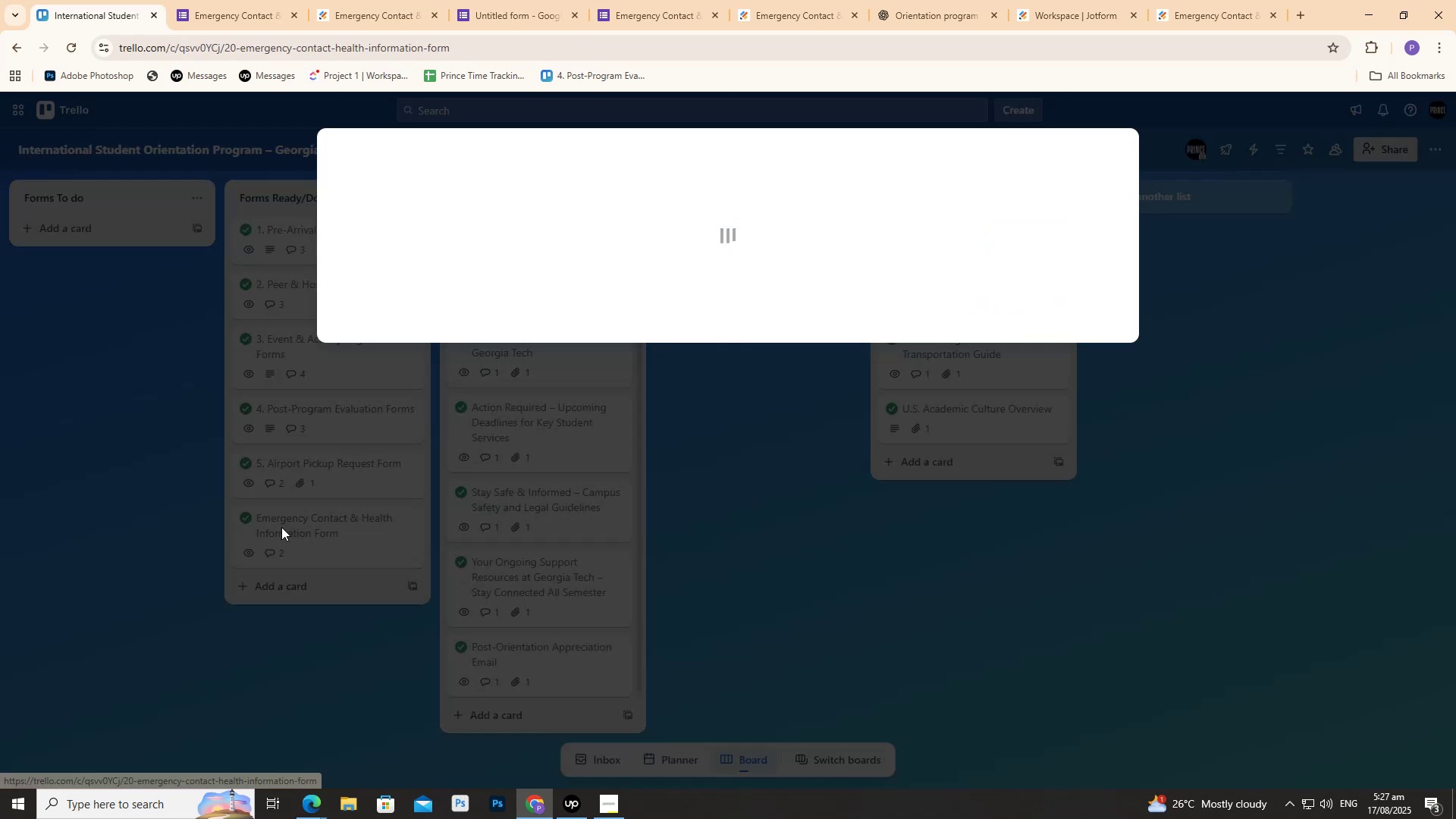 
left_click([893, 364])
 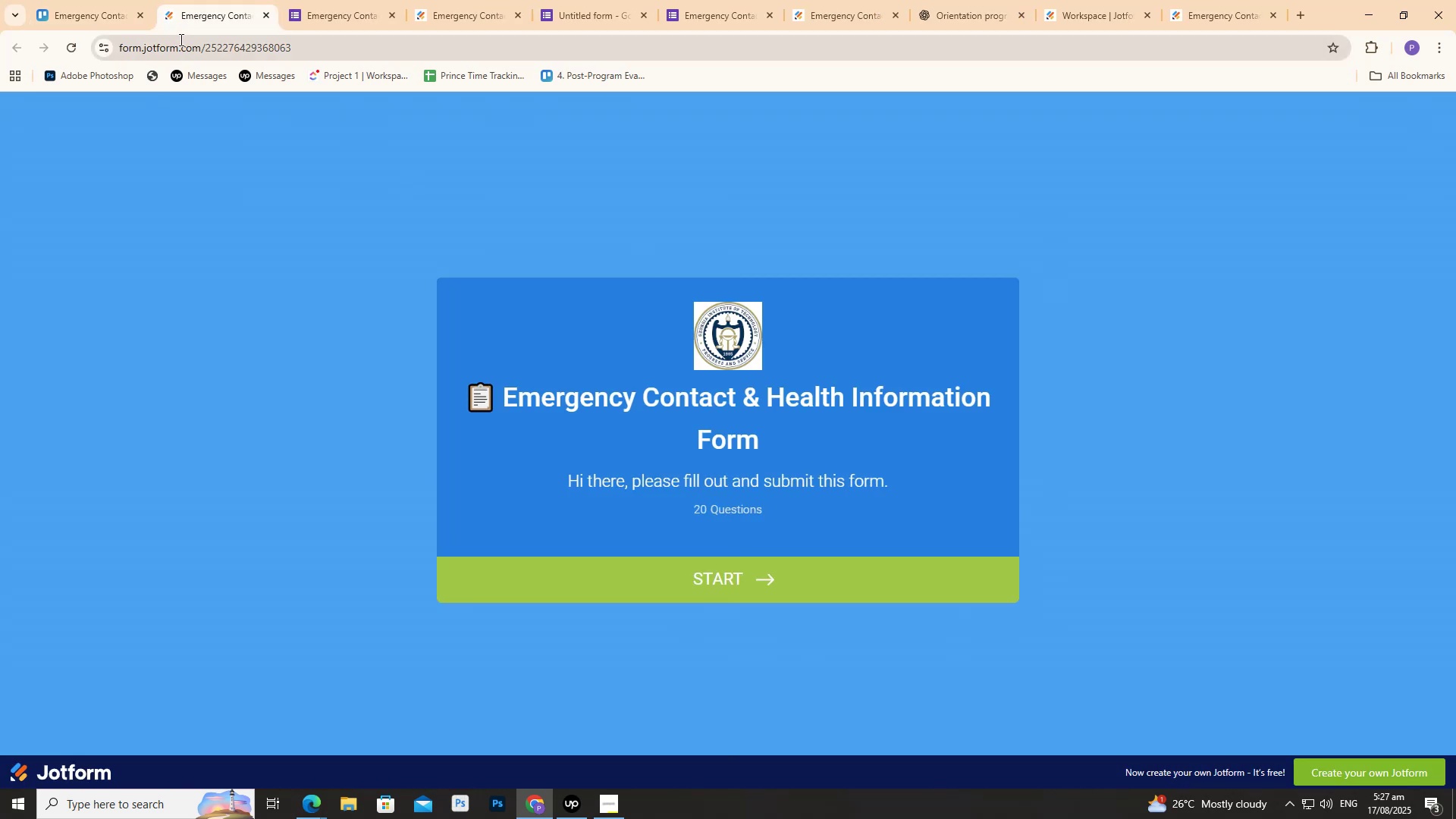 
left_click([264, 11])
 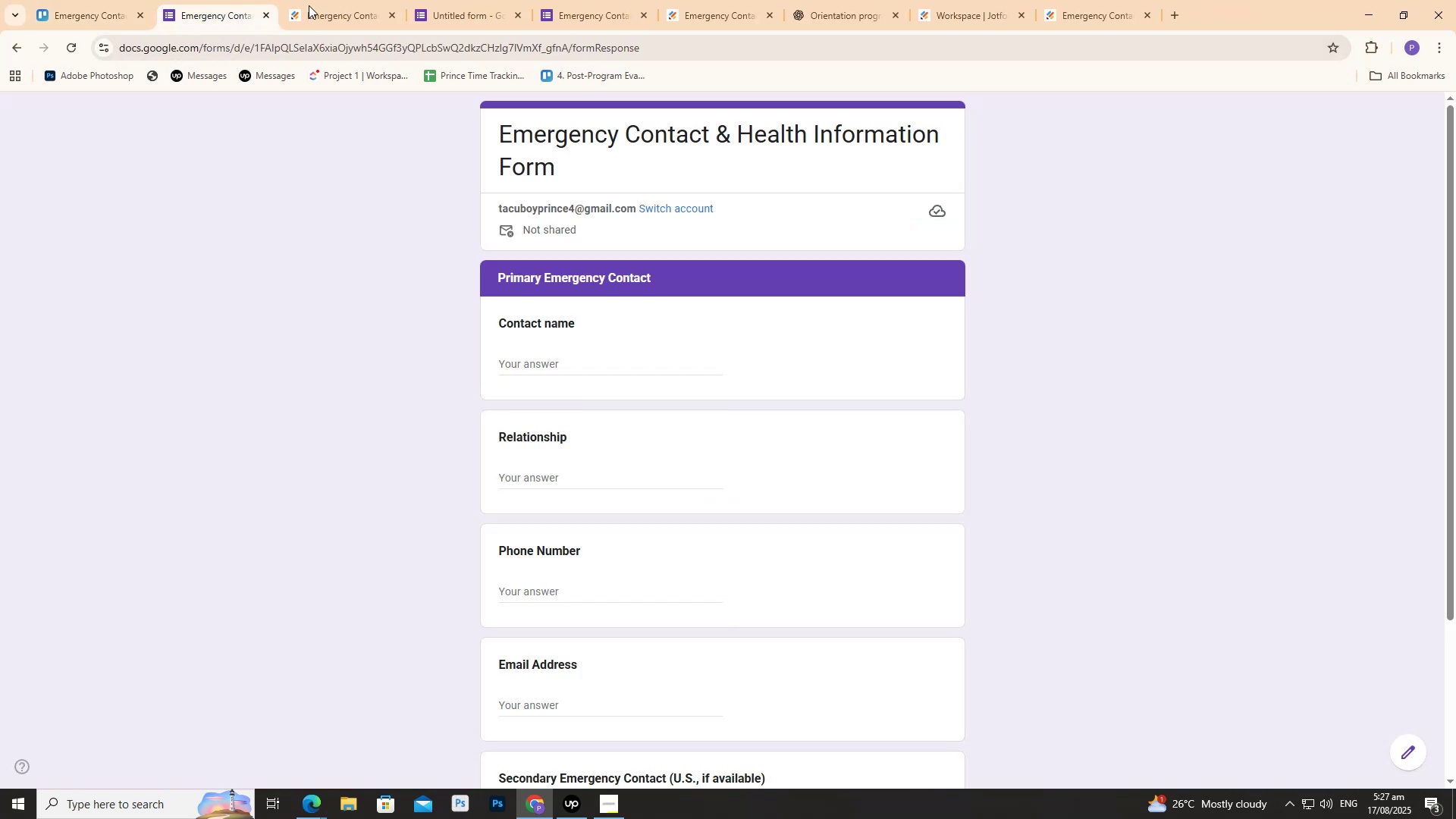 
left_click([422, 0])
 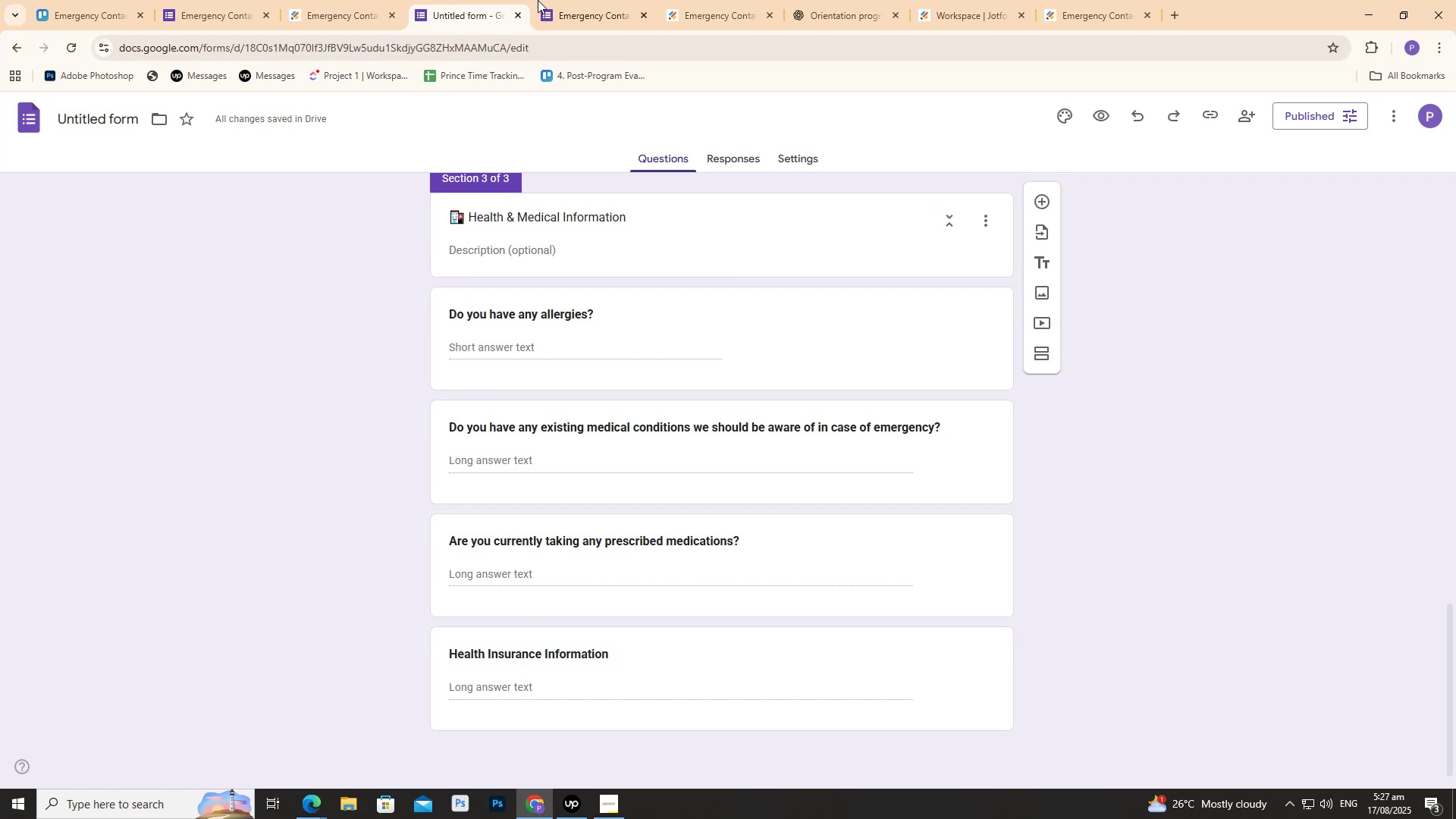 
left_click([560, 0])
 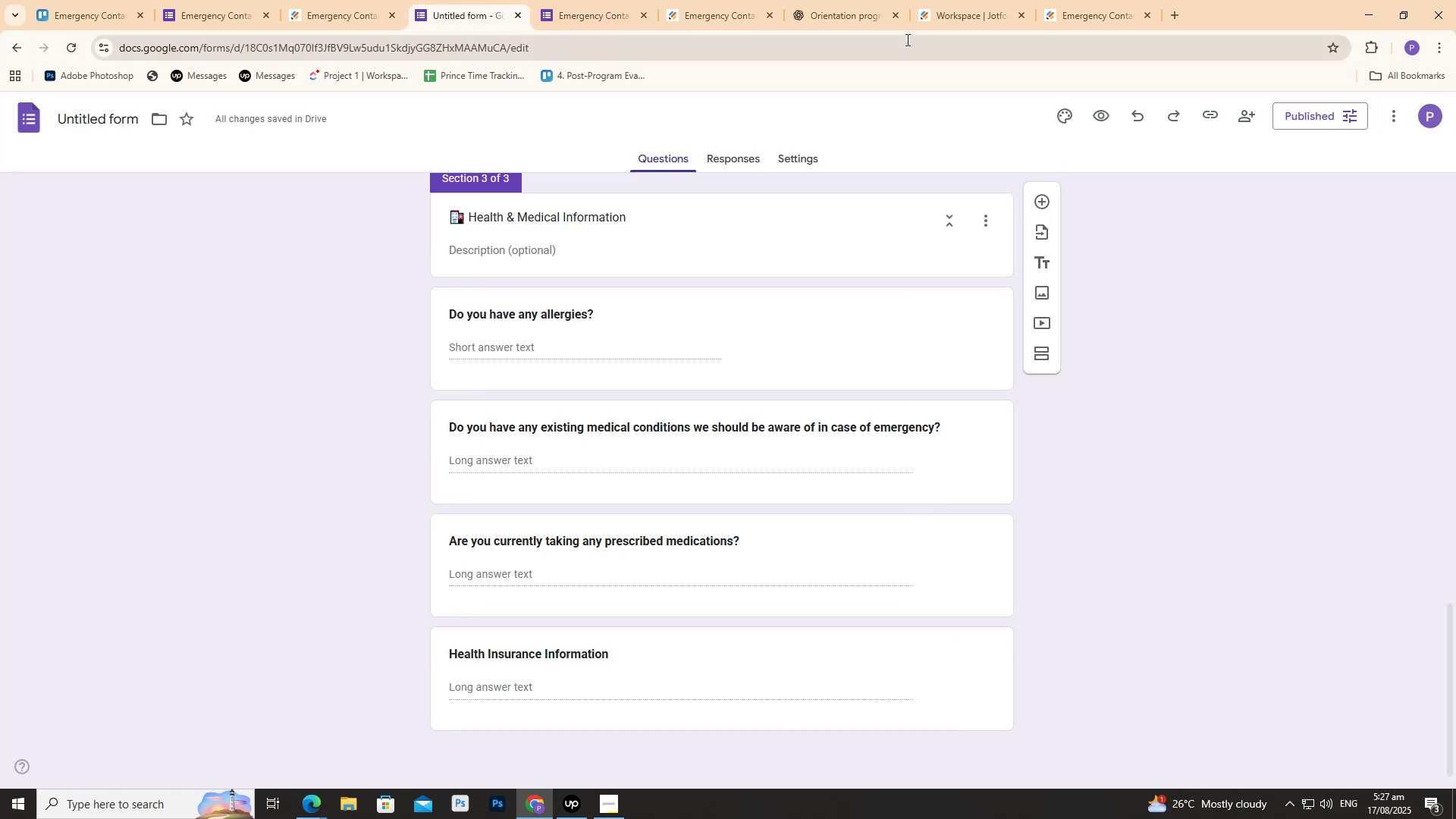 
left_click([858, 1])
 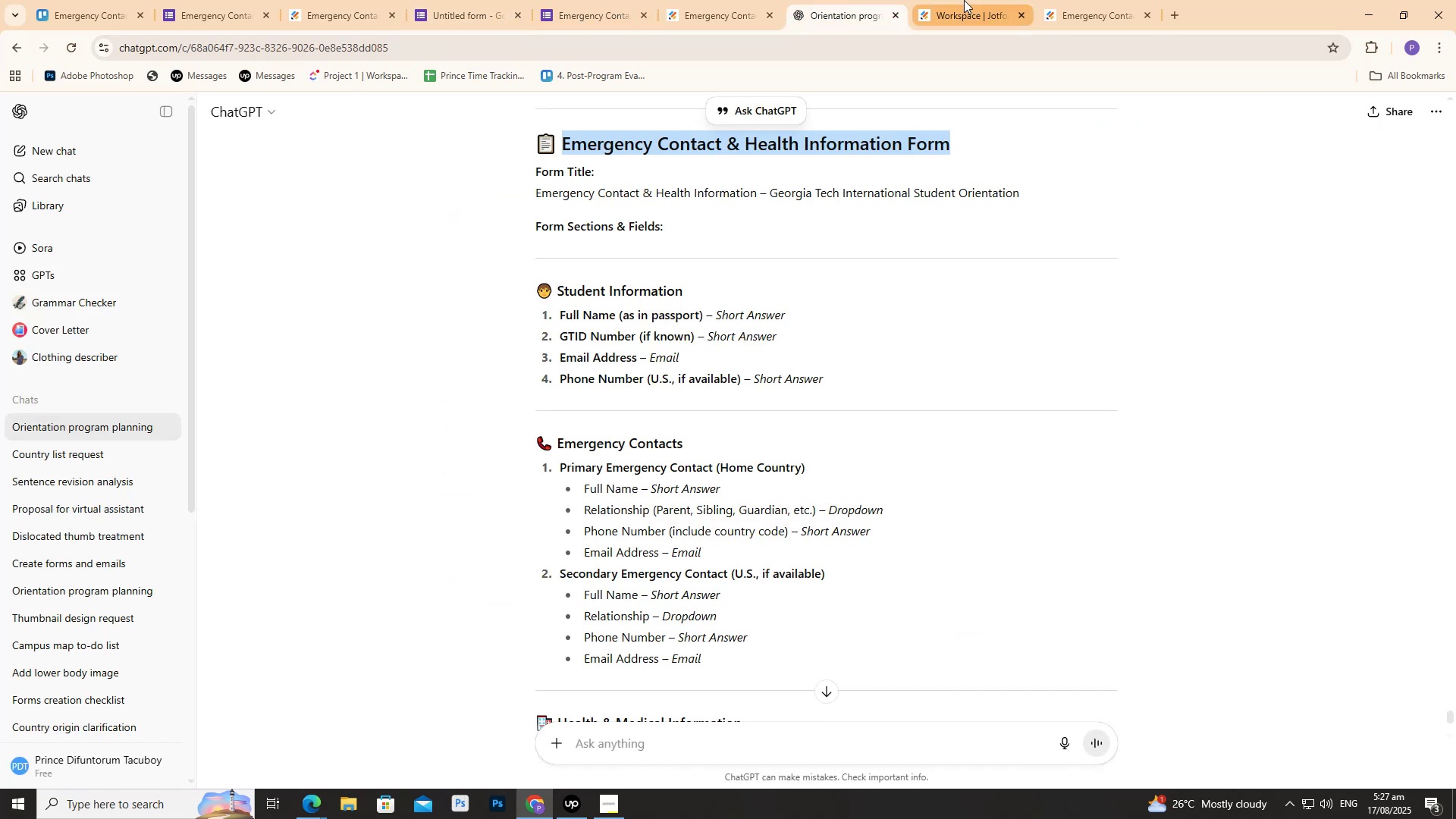 
left_click([964, 0])
 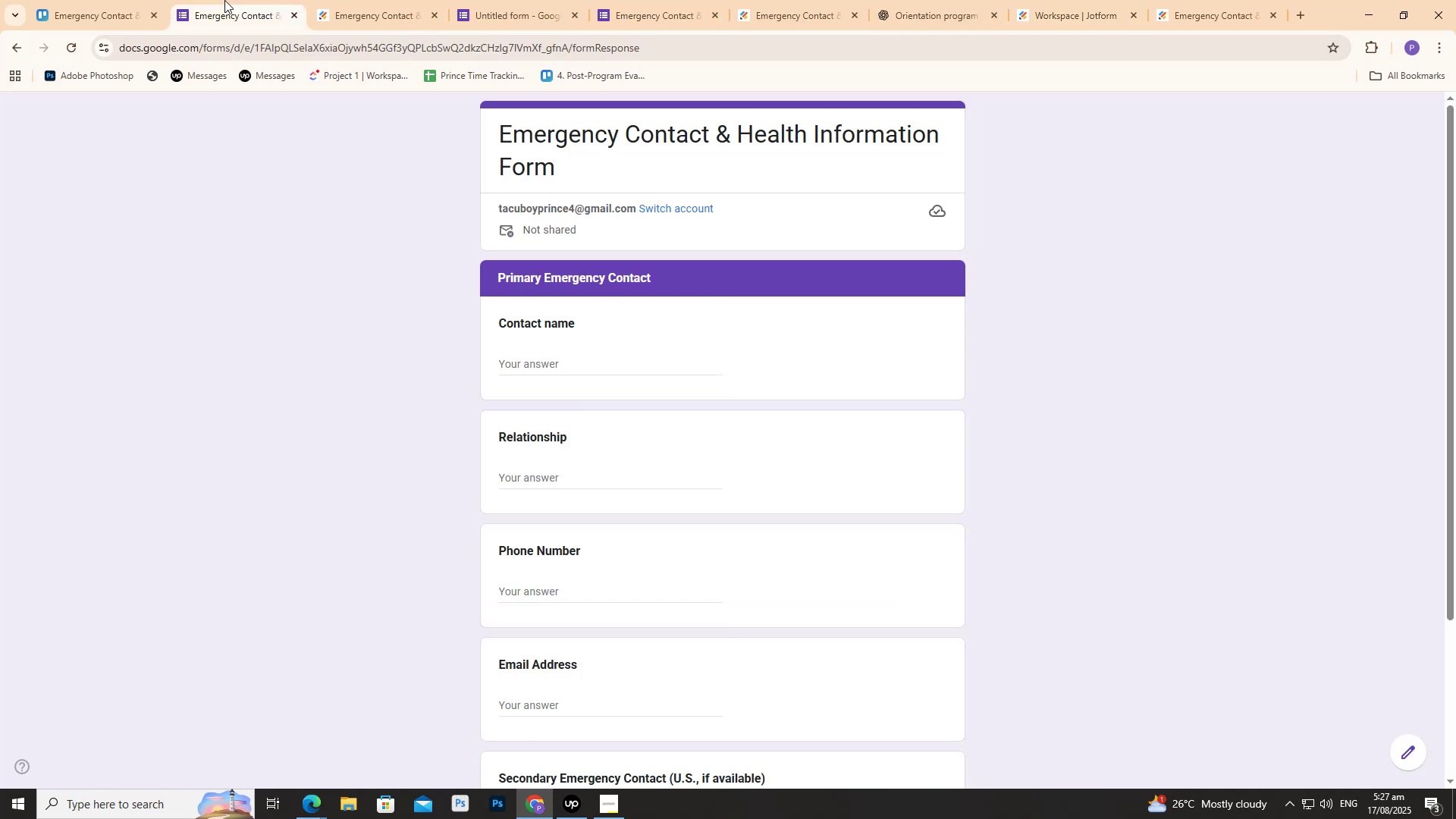 
left_click([130, 0])
 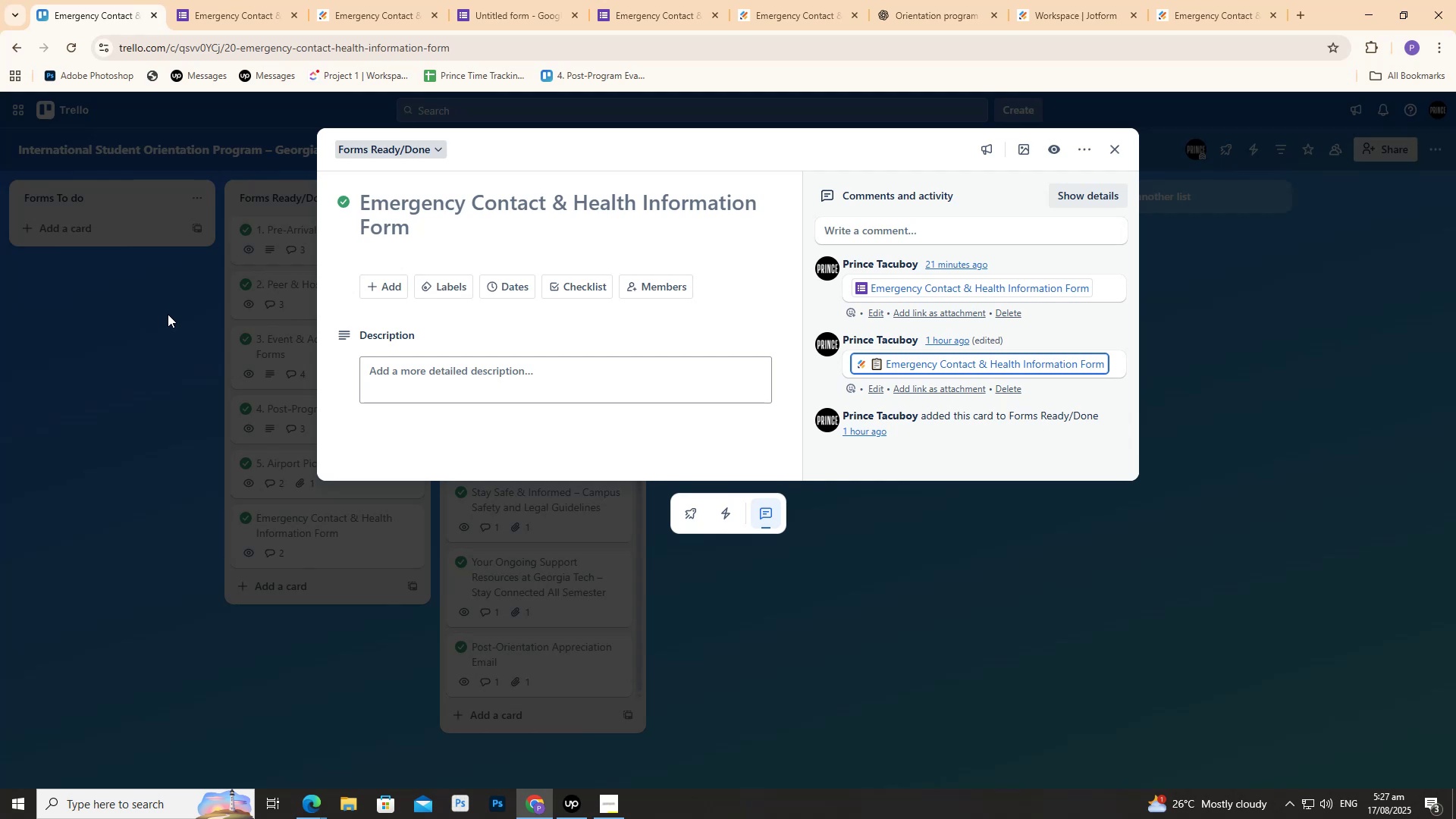 
left_click([167, 313])
 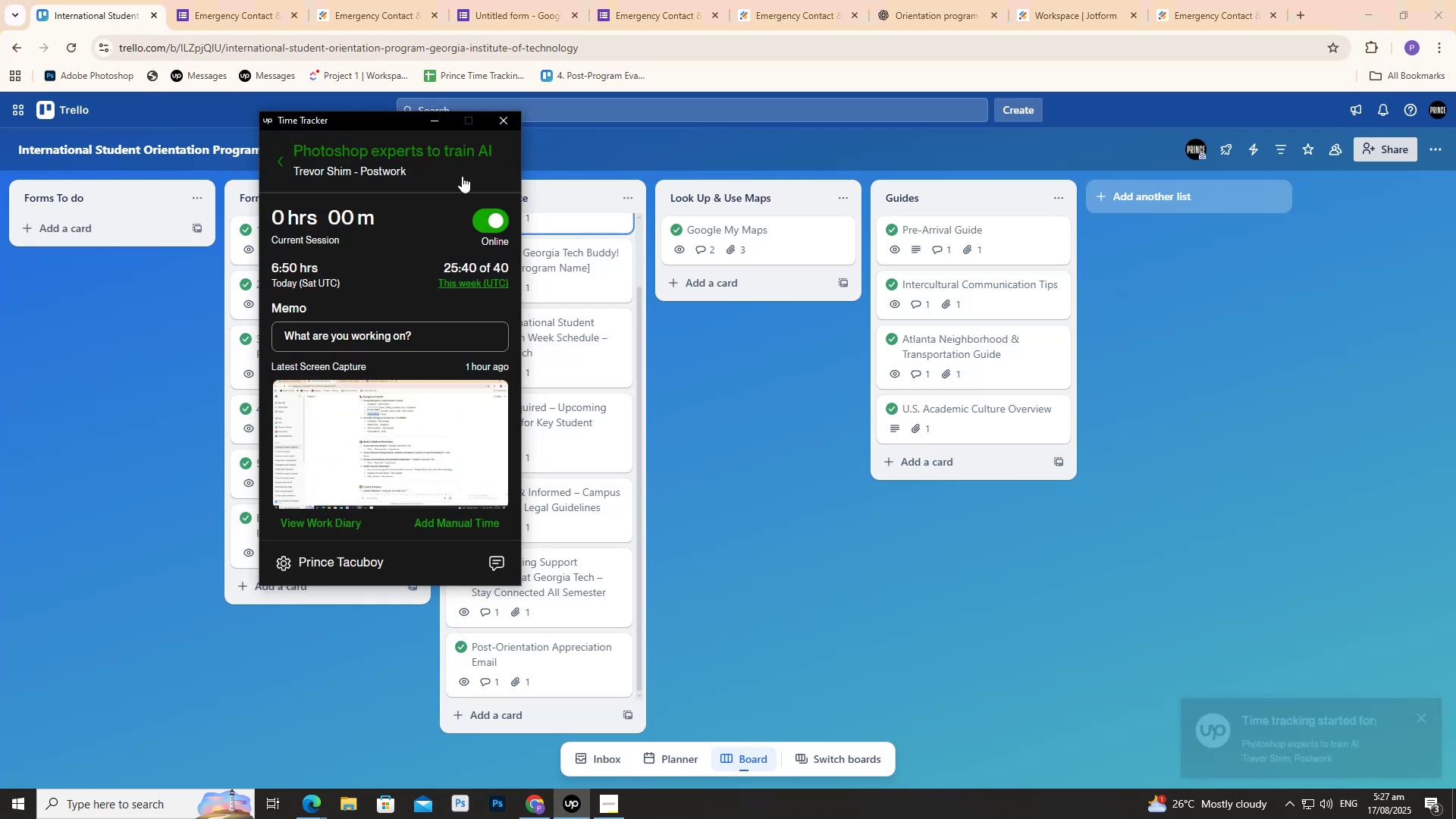 
left_click([434, 119])
 